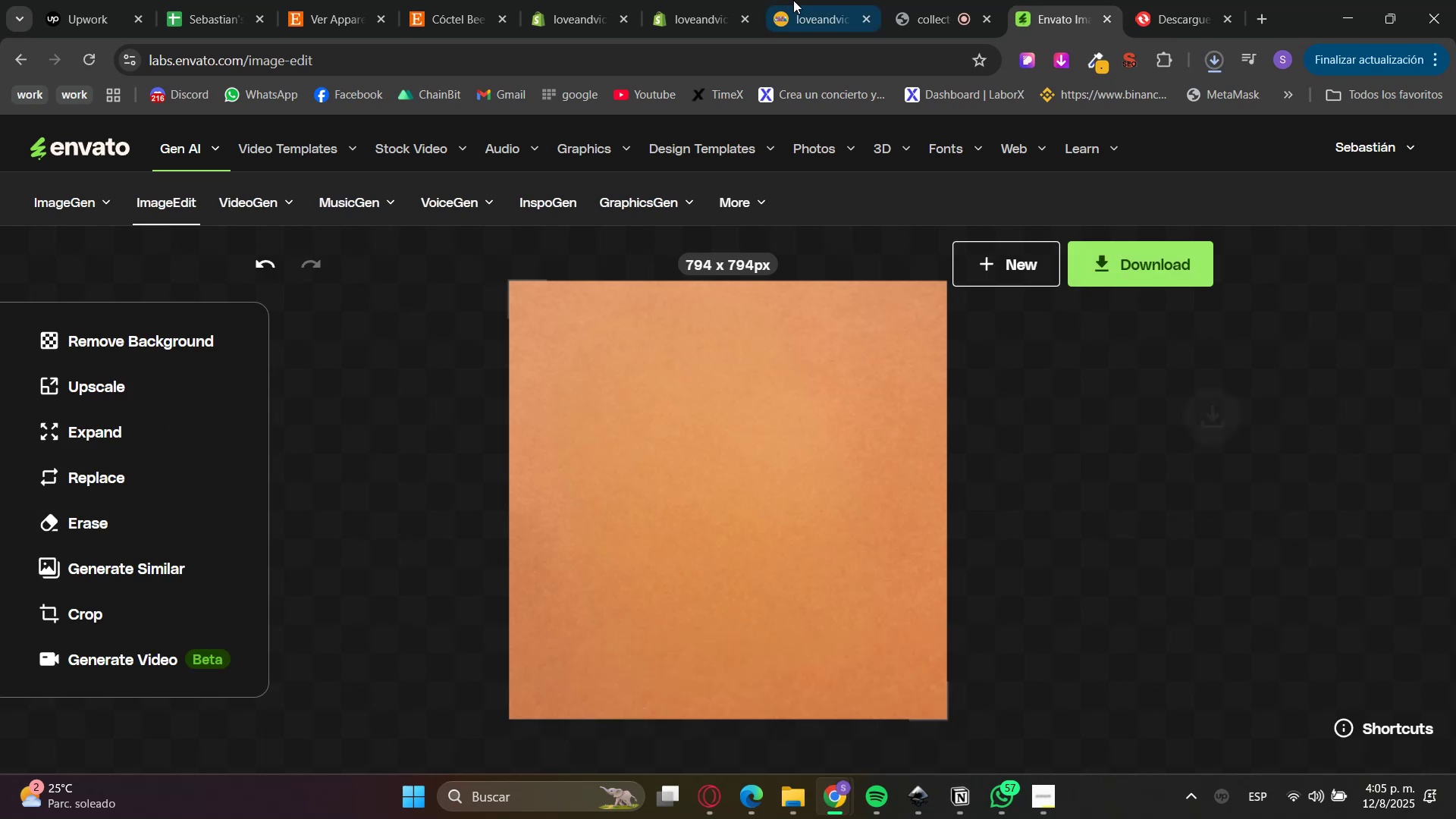 
left_click([995, 0])
 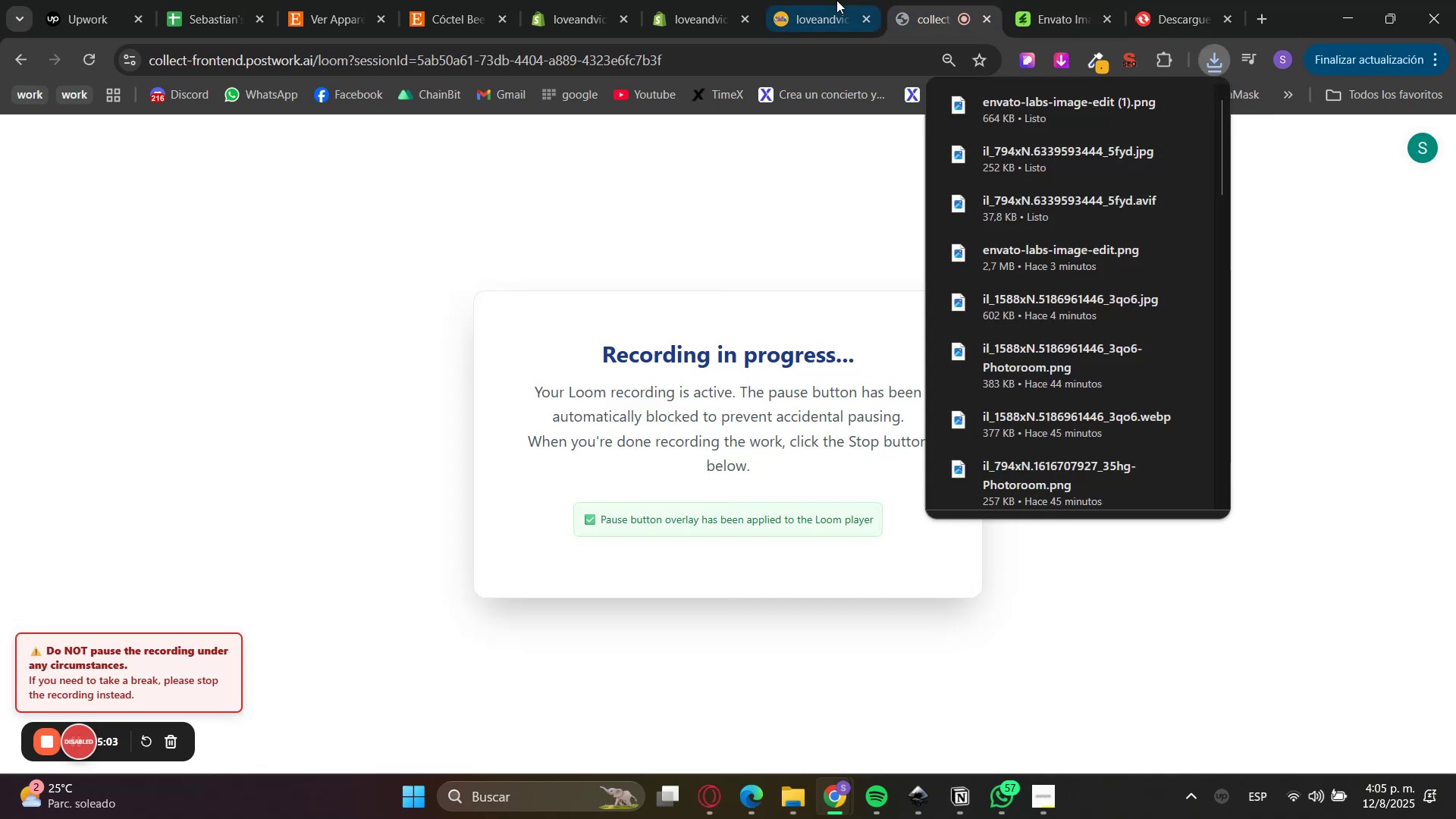 
double_click([735, 0])
 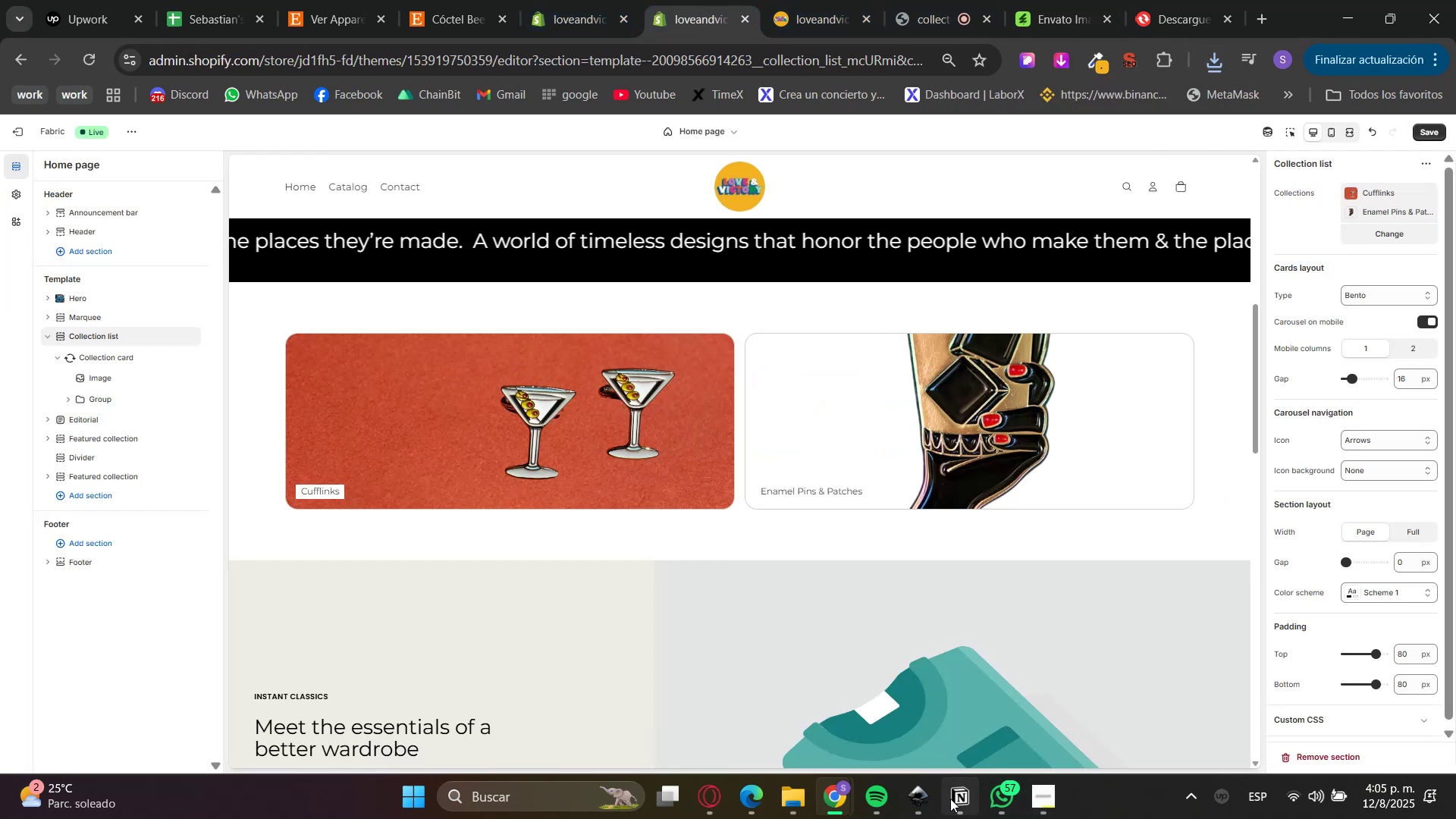 
double_click([796, 795])
 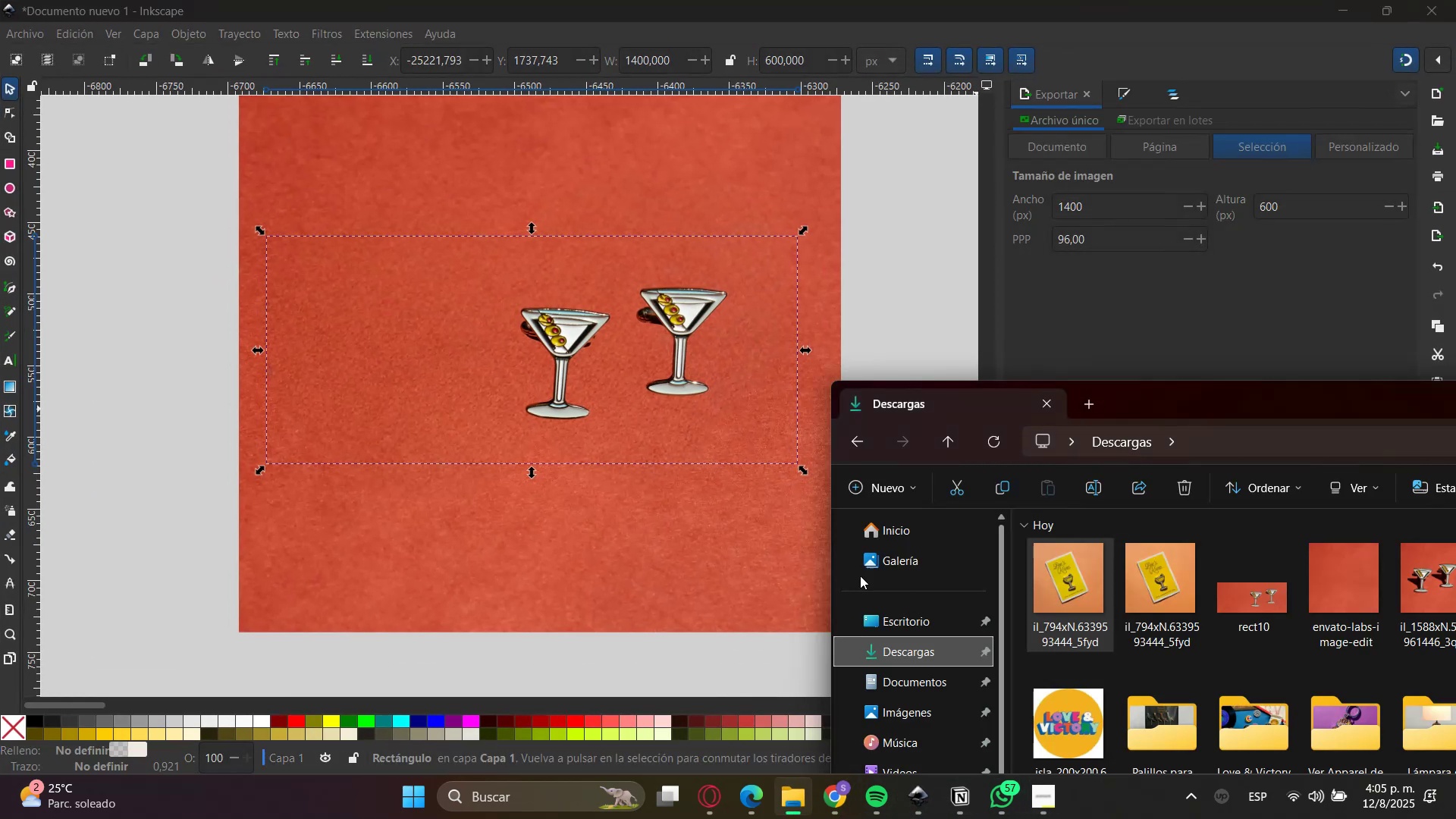 
hold_key(key=ControlLeft, duration=0.32)
scroll: coordinate [480, 431], scroll_direction: down, amount: 4.0
 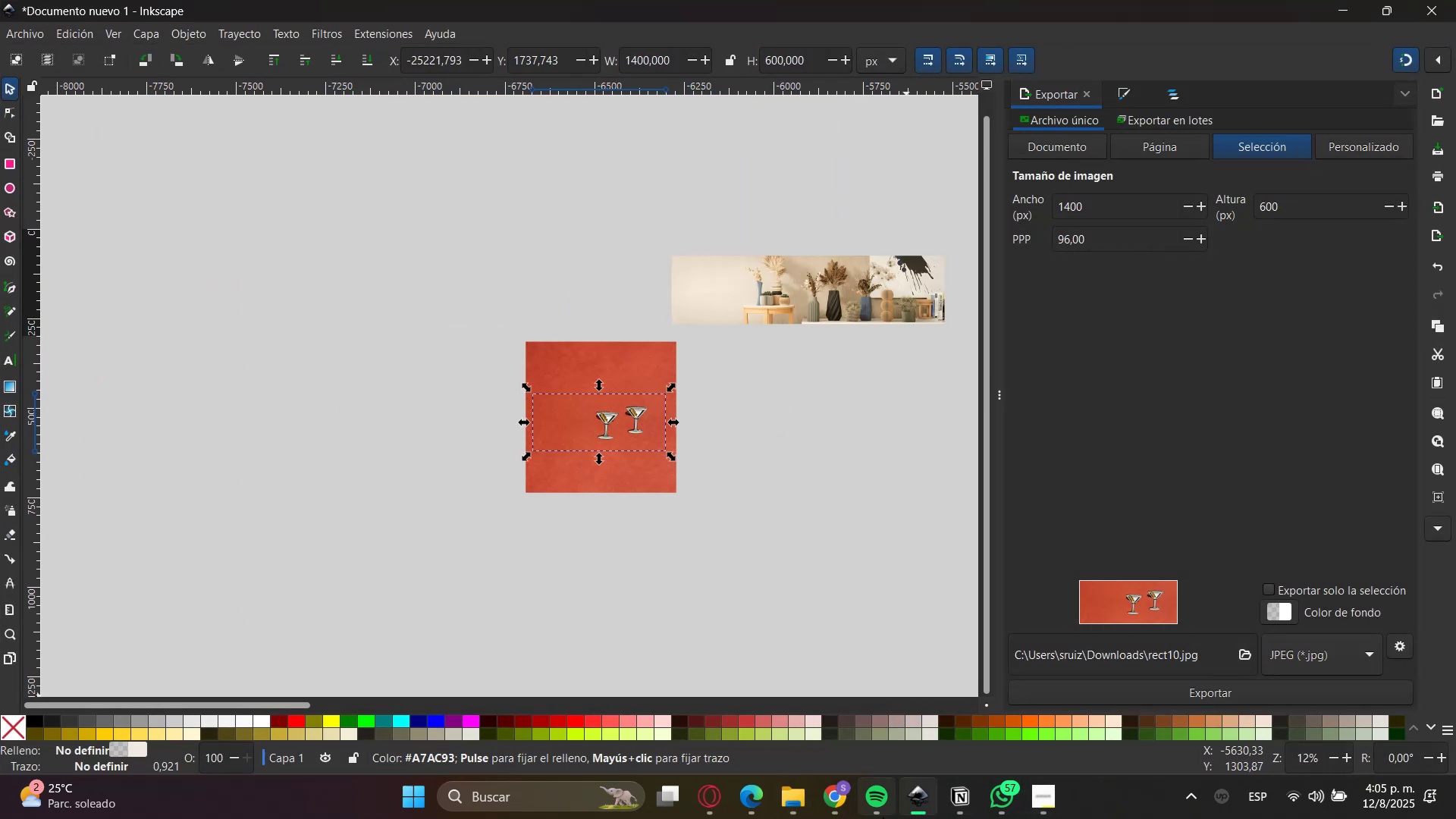 
left_click([803, 808])
 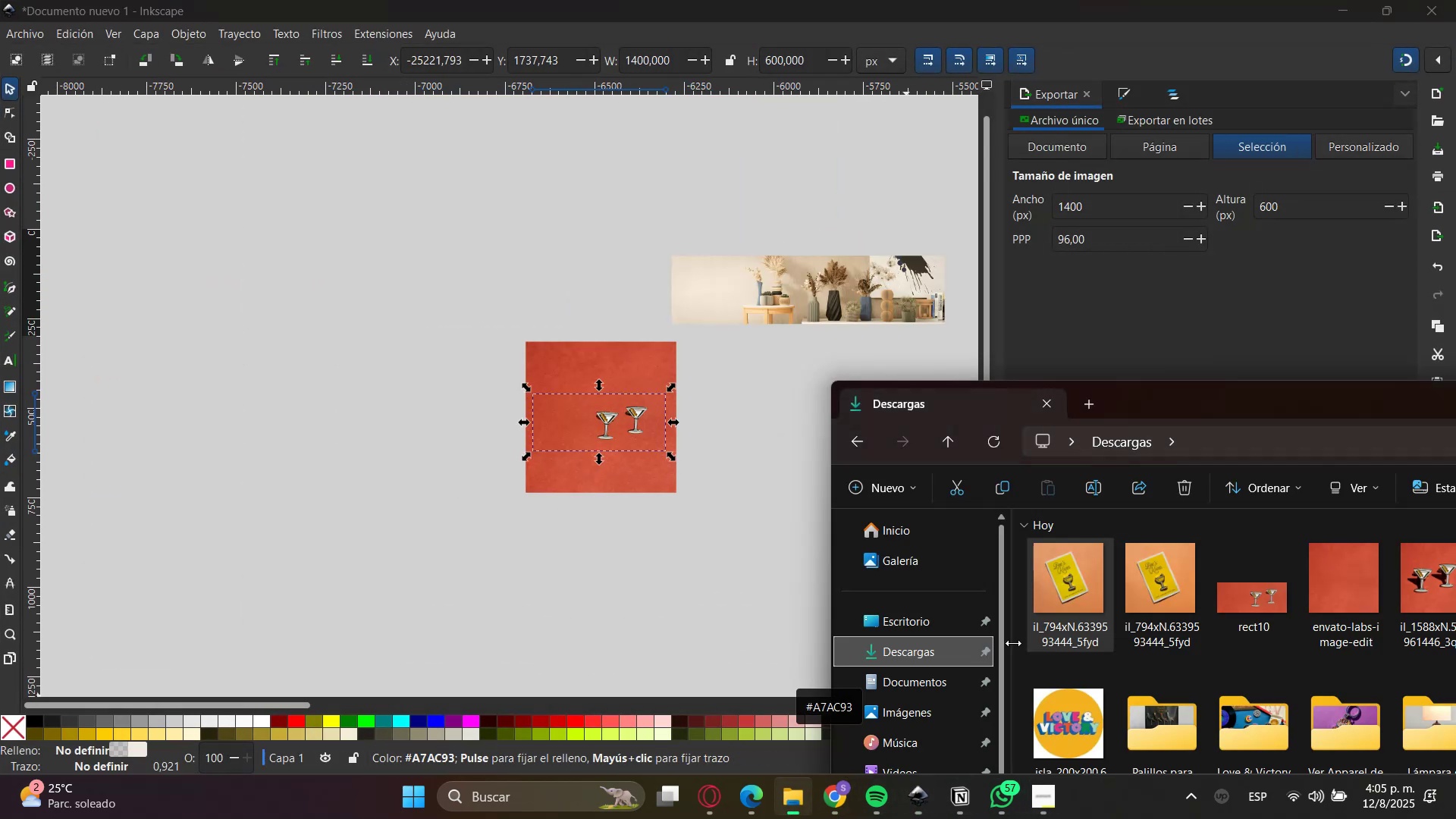 
key(F5)
 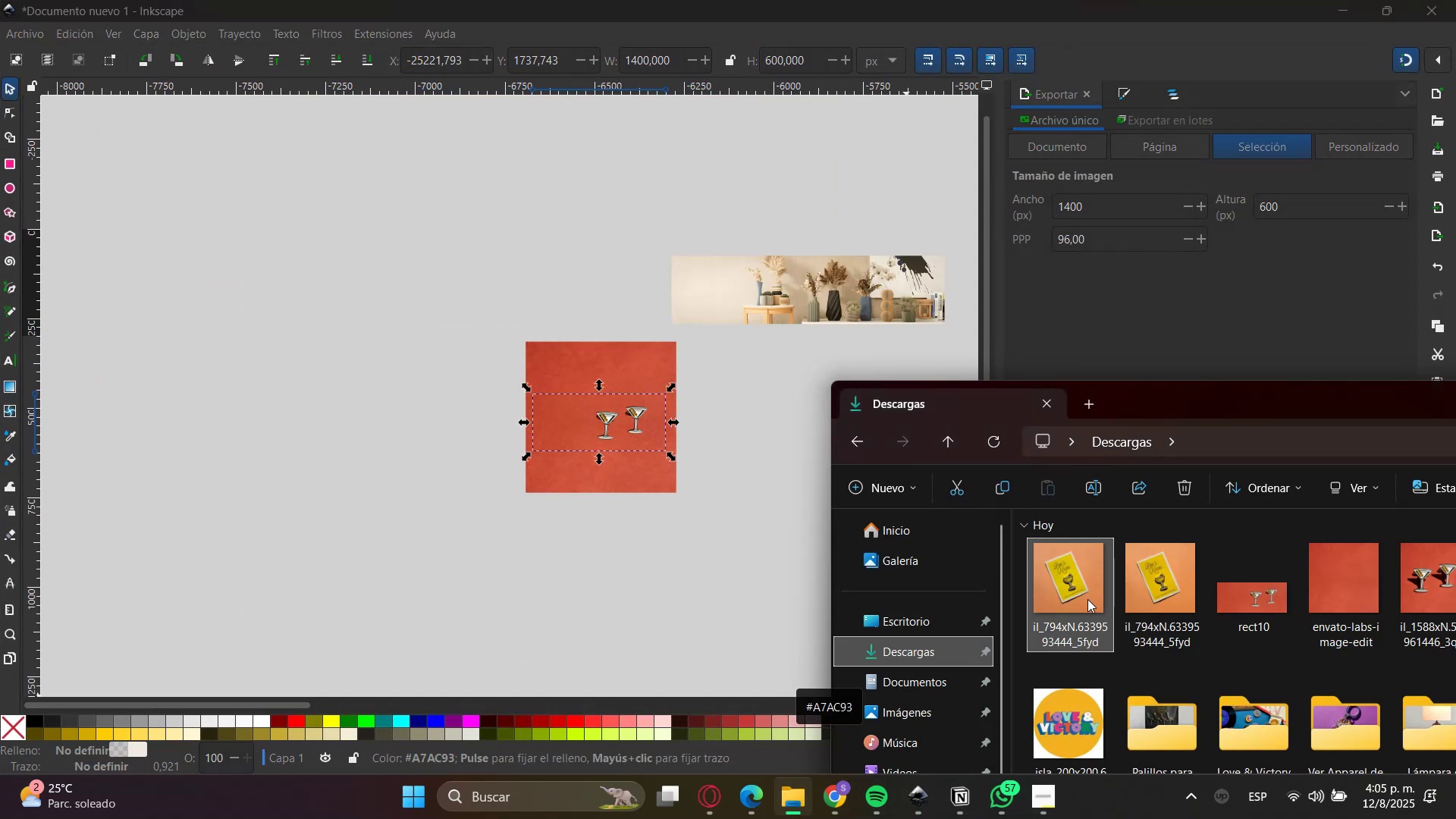 
left_click([1140, 518])
 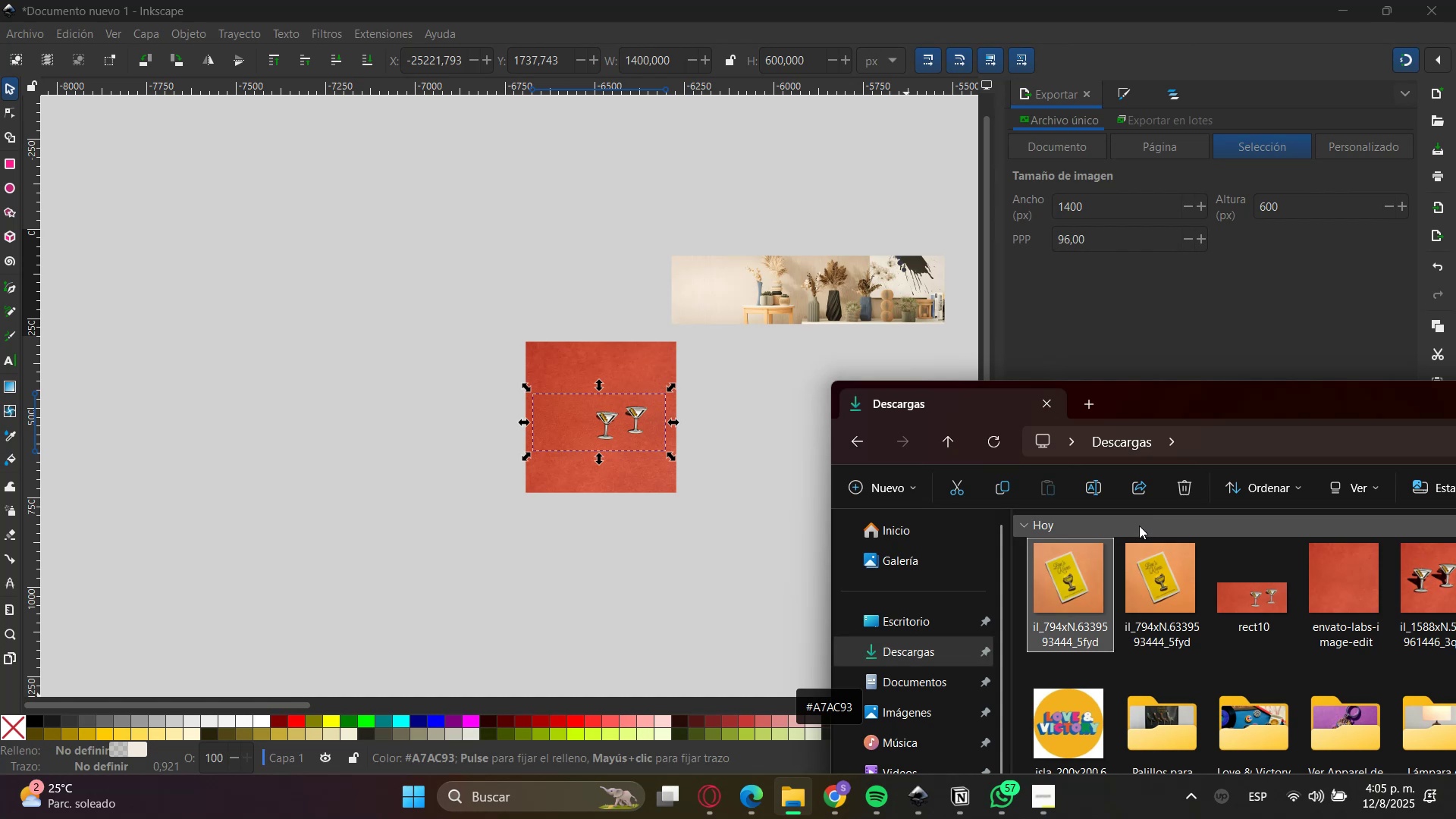 
key(F5)
 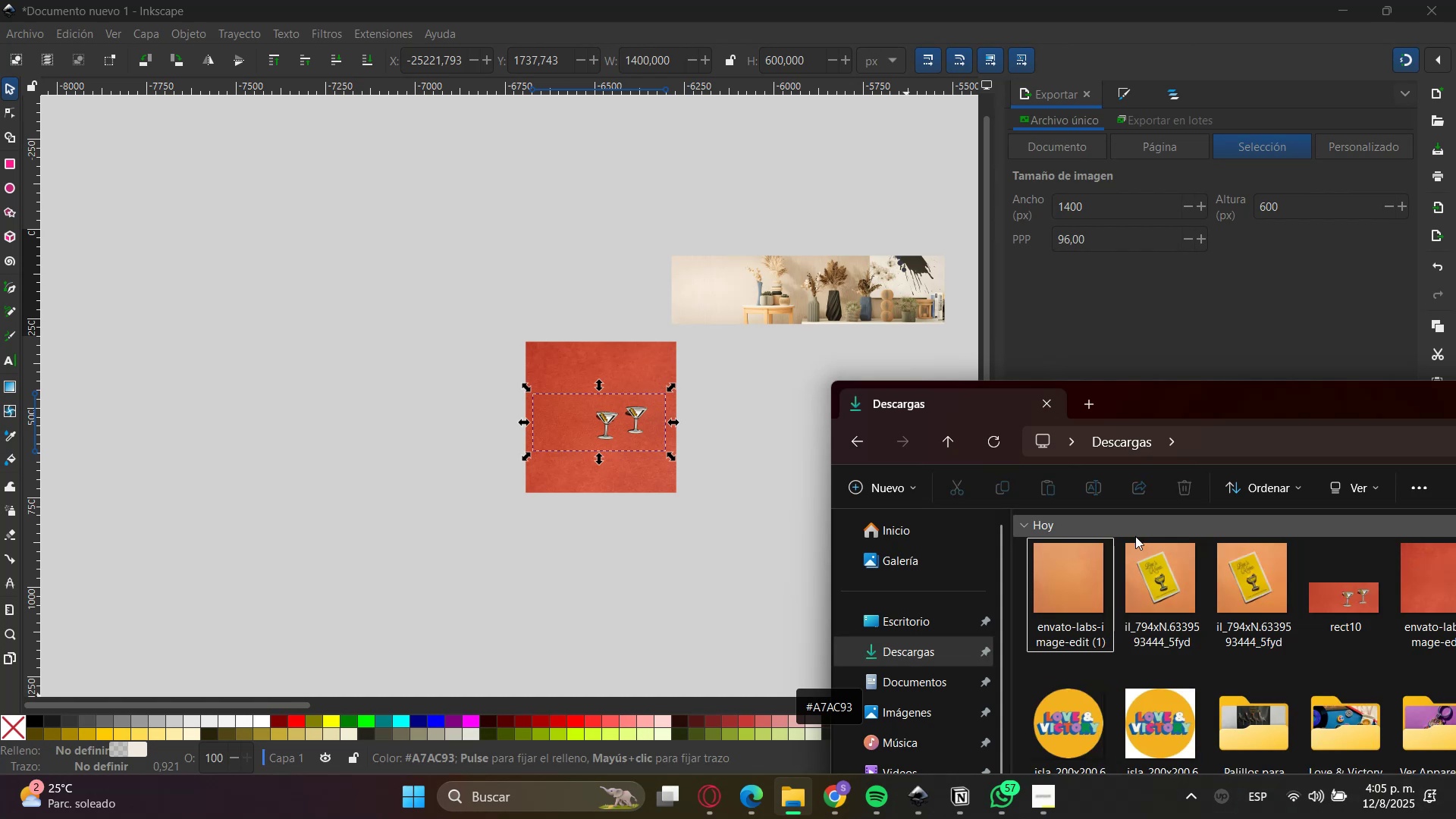 
left_click_drag(start_coordinate=[1073, 581], to_coordinate=[494, 554])
 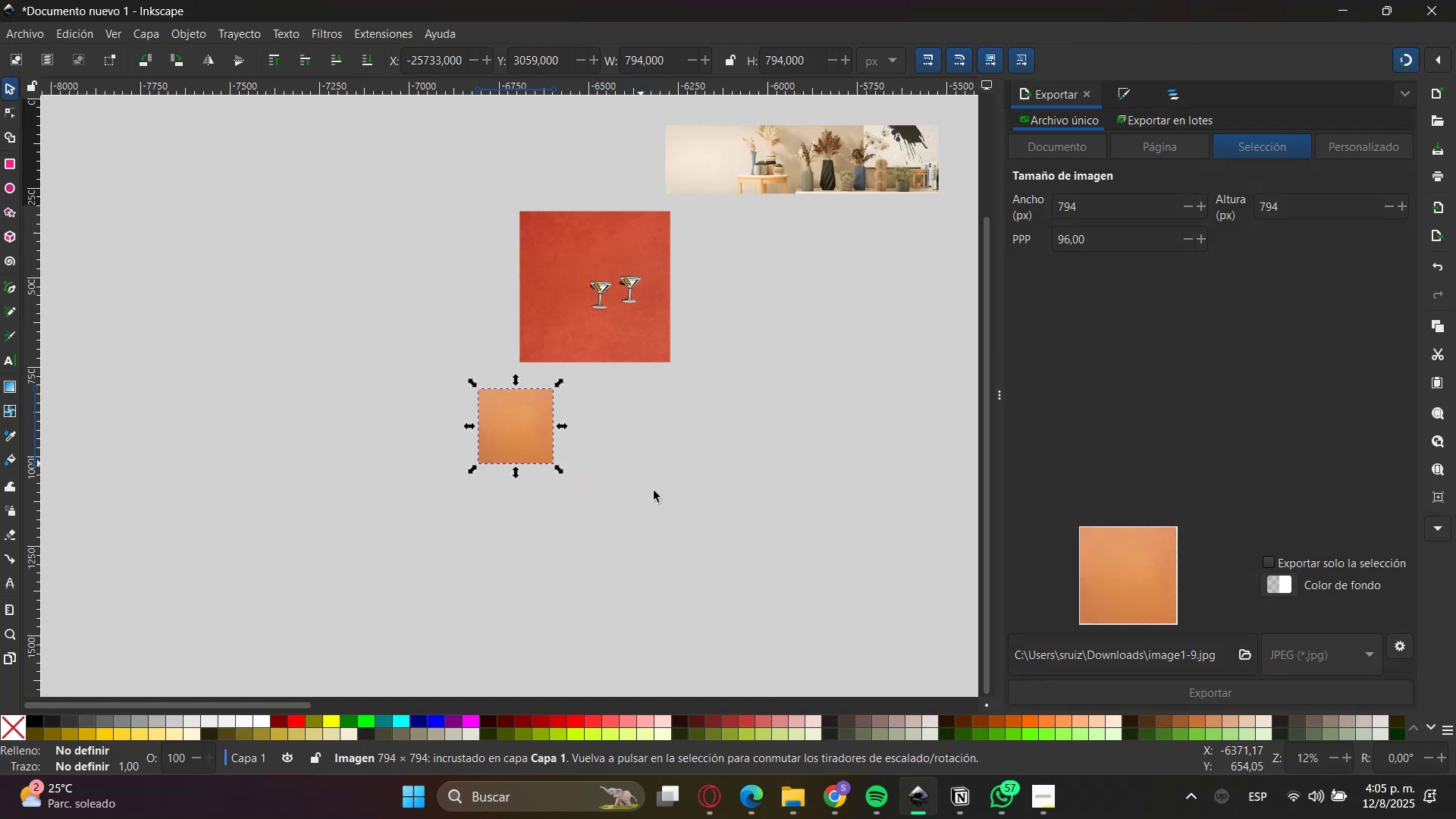 
hold_key(key=ControlLeft, duration=1.52)
 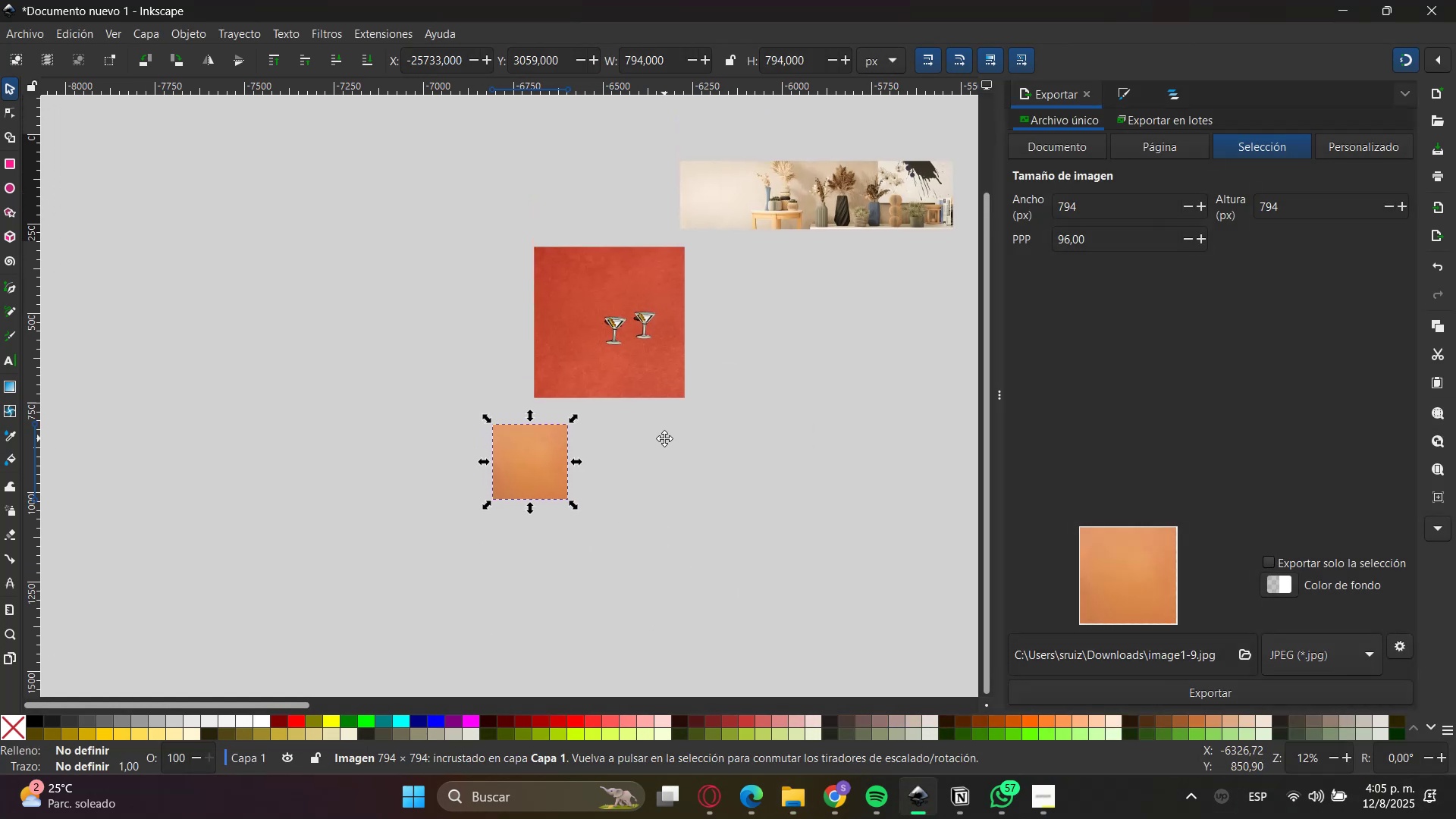 
left_click_drag(start_coordinate=[724, 350], to_coordinate=[498, 289])
 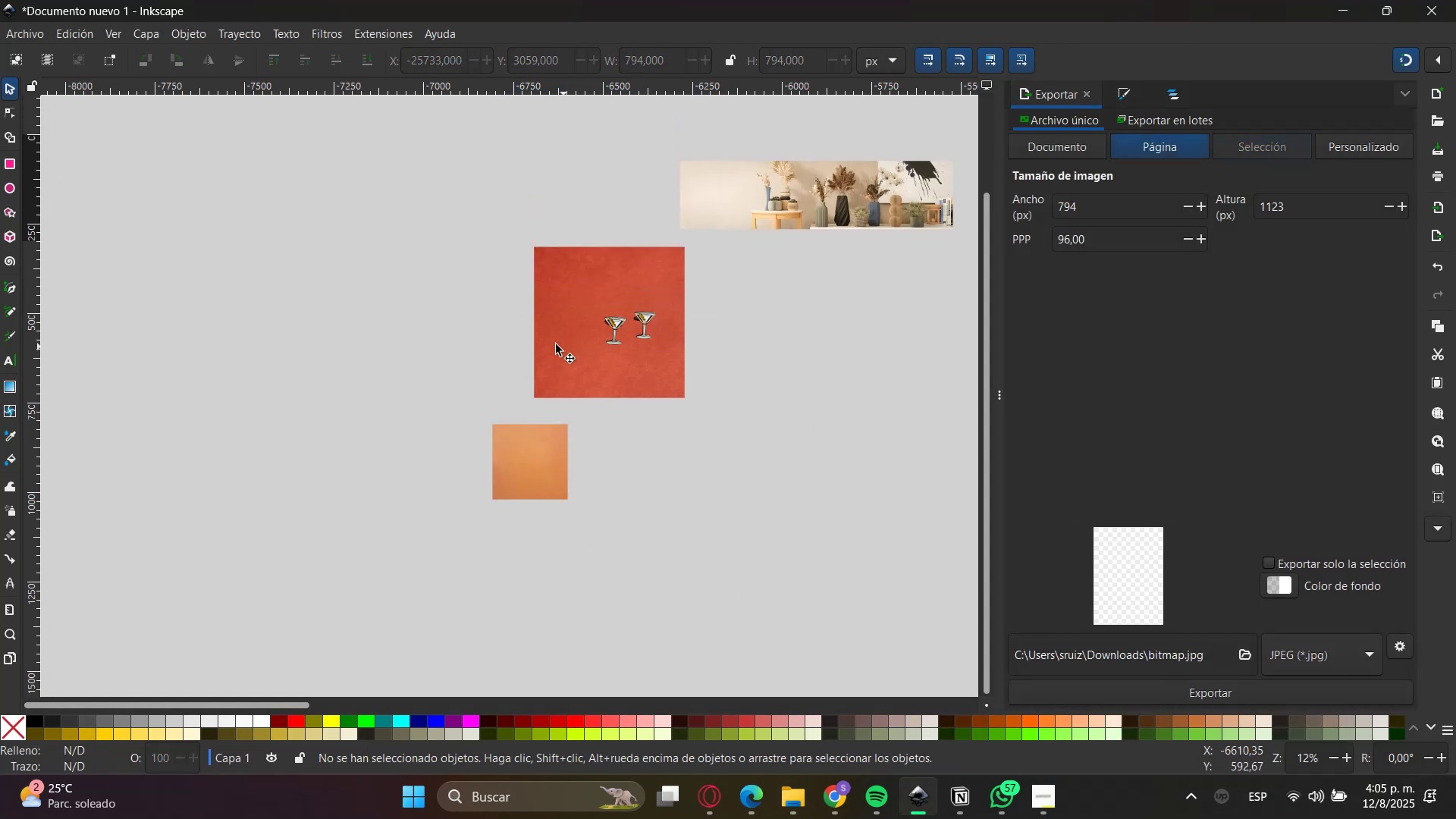 
left_click_drag(start_coordinate=[692, 362], to_coordinate=[497, 284])
 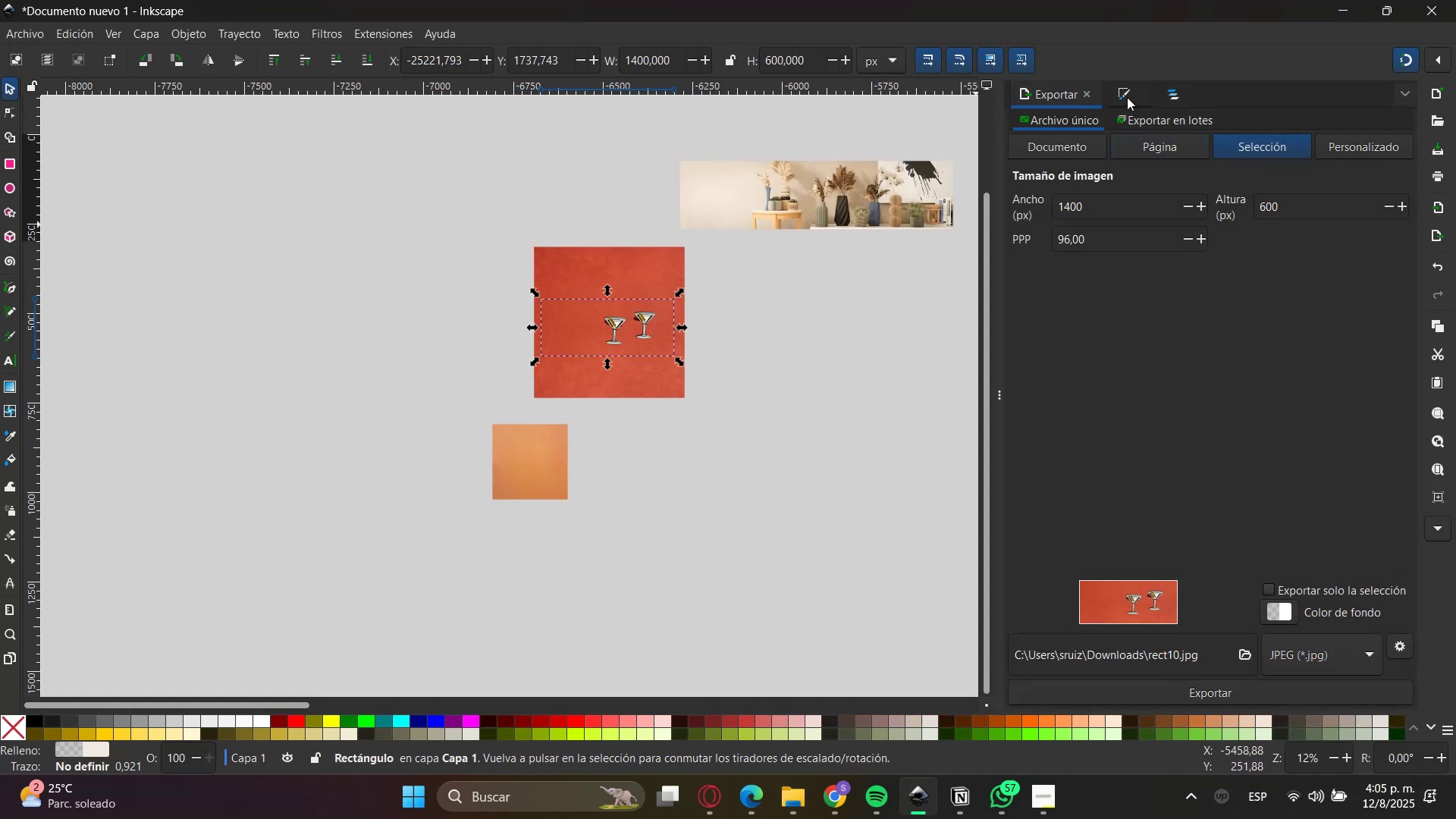 
left_click([1068, 302])
 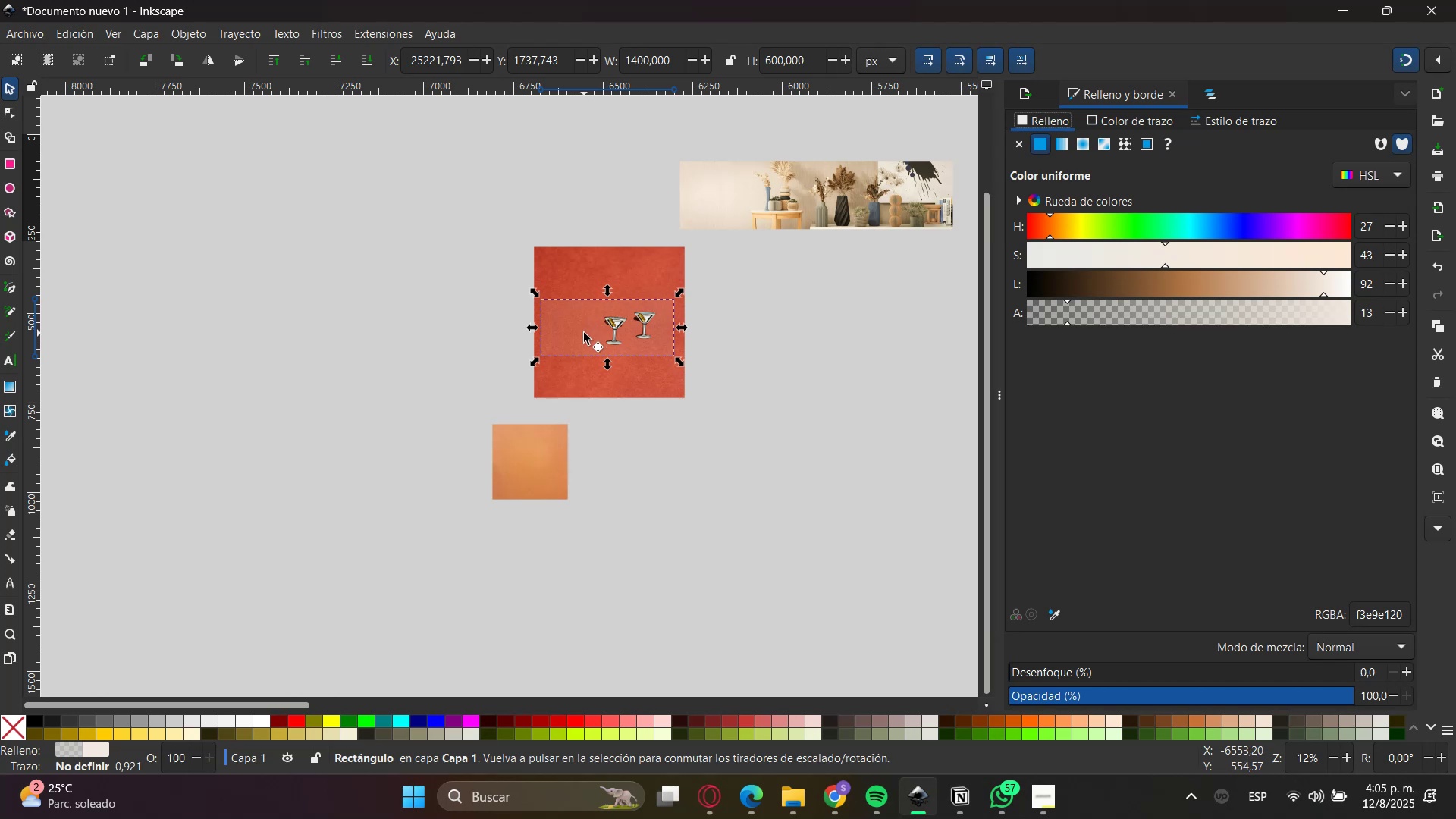 
hold_key(key=ControlLeft, duration=0.68)
scroll: coordinate [640, 378], scroll_direction: up, amount: 2.0
 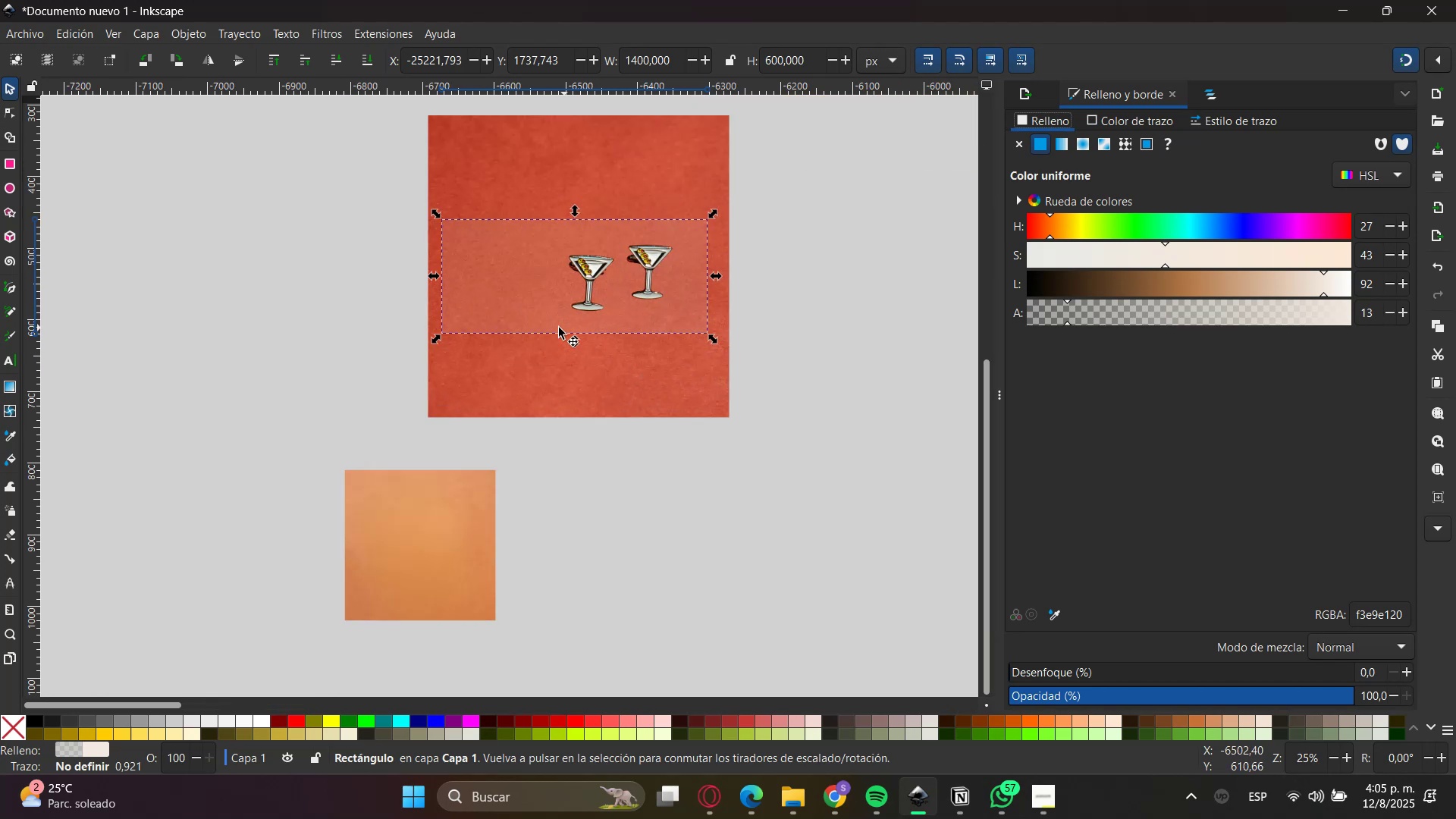 
left_click_drag(start_coordinate=[537, 278], to_coordinate=[440, 552])
 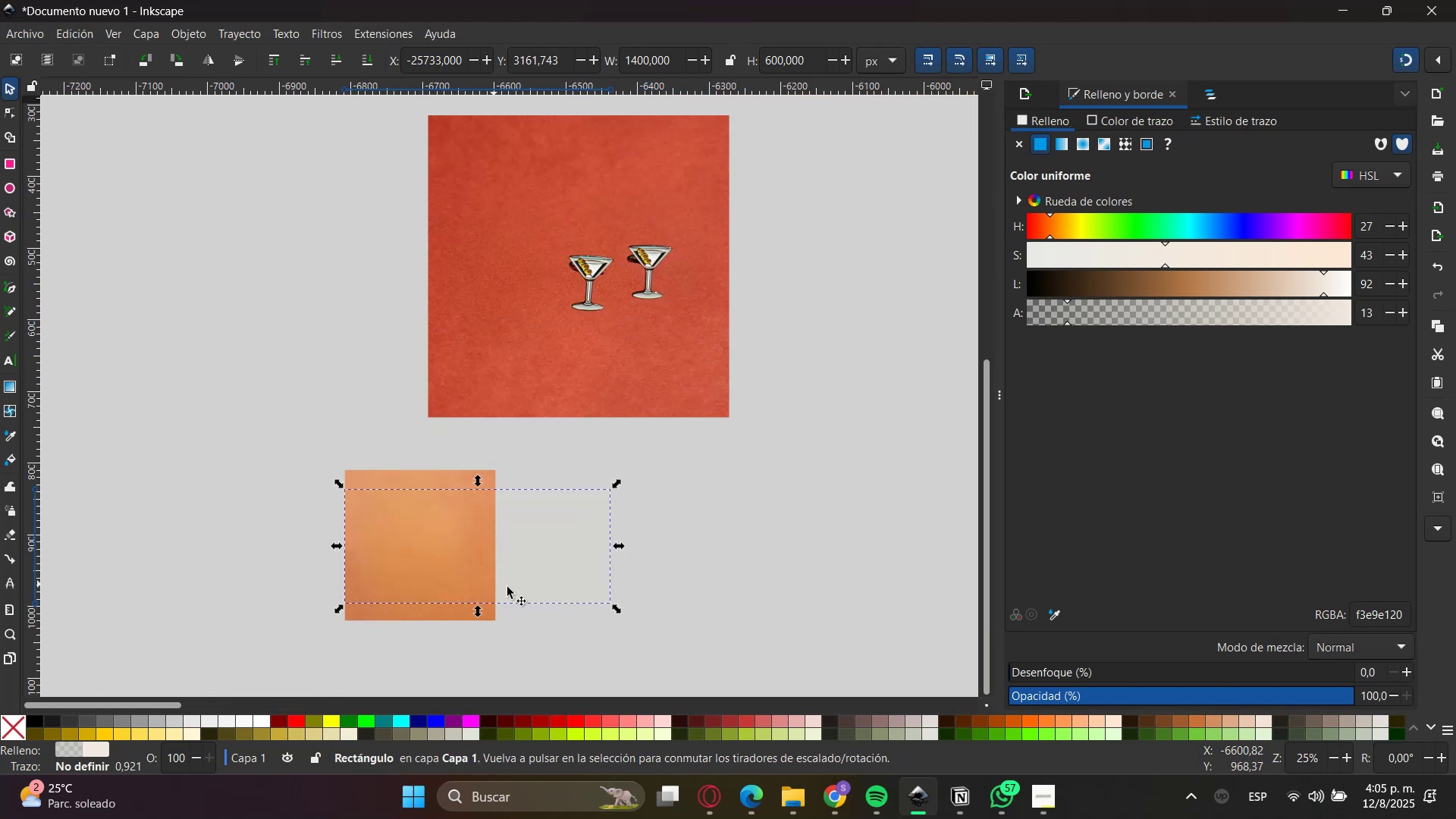 
scroll: coordinate [835, 559], scroll_direction: down, amount: 2.0
 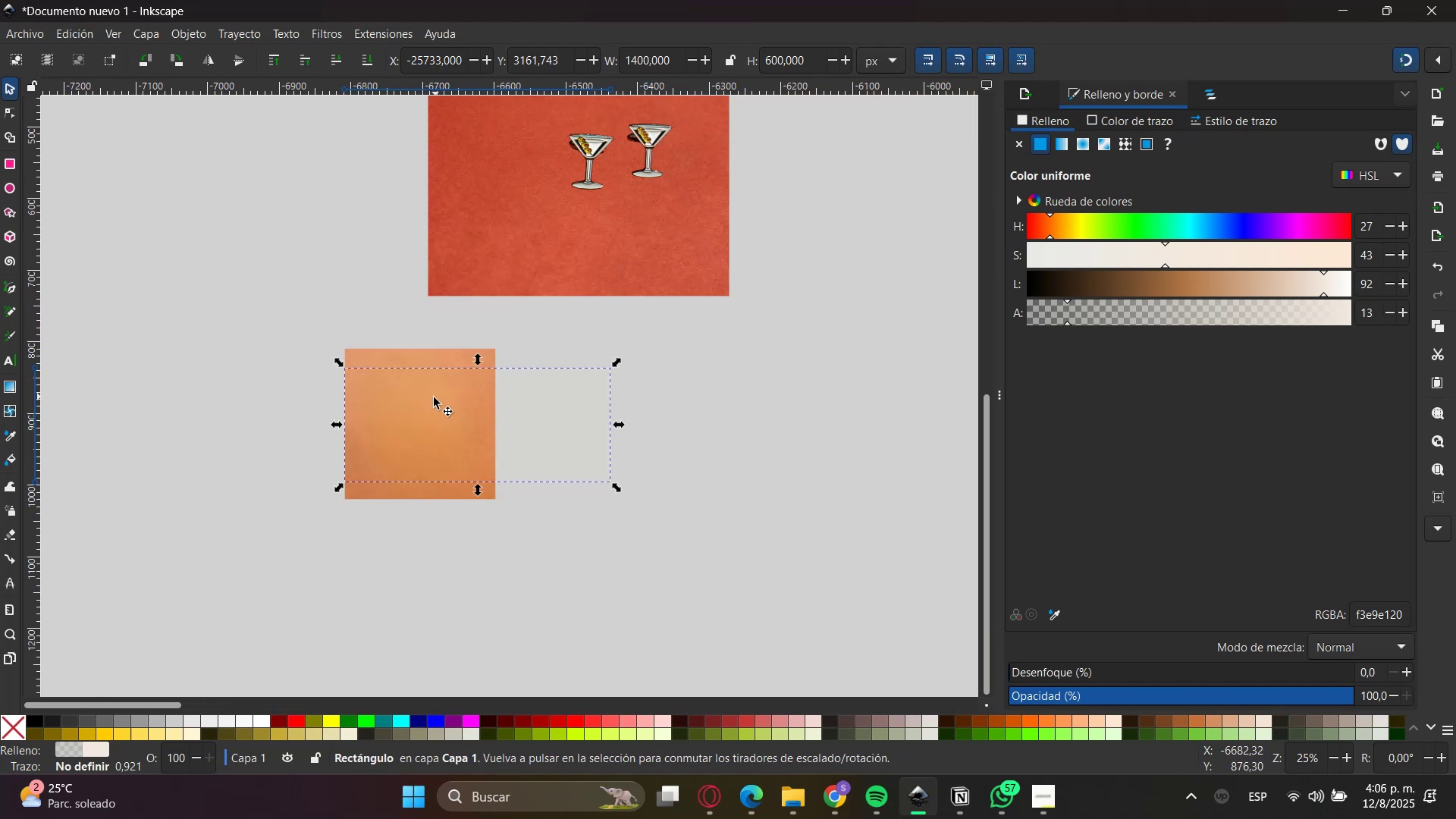 
left_click([409, 358])
 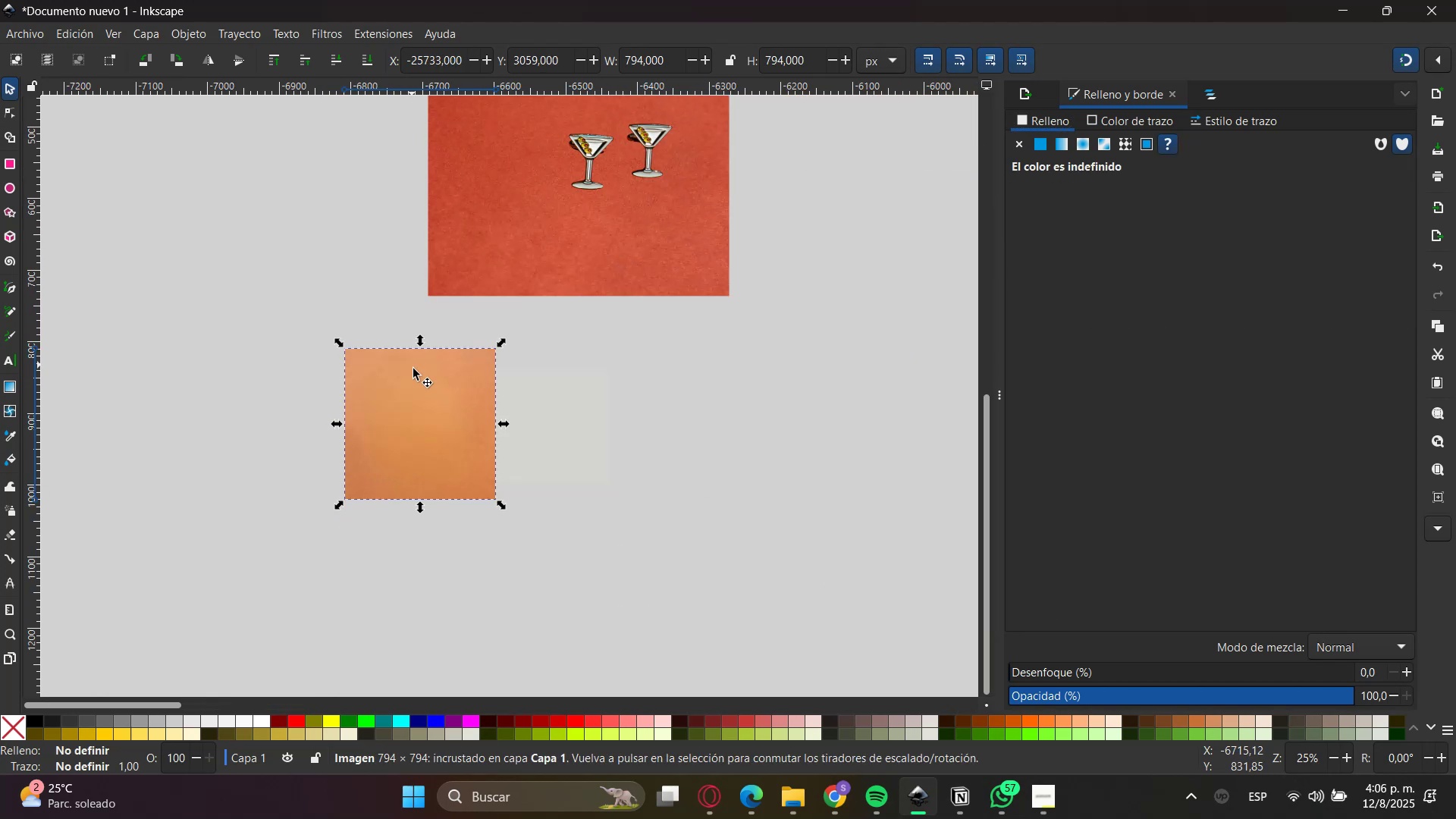 
hold_key(key=ControlLeft, duration=0.82)
left_click_drag(start_coordinate=[495, 507], to_coordinate=[1112, 810])
 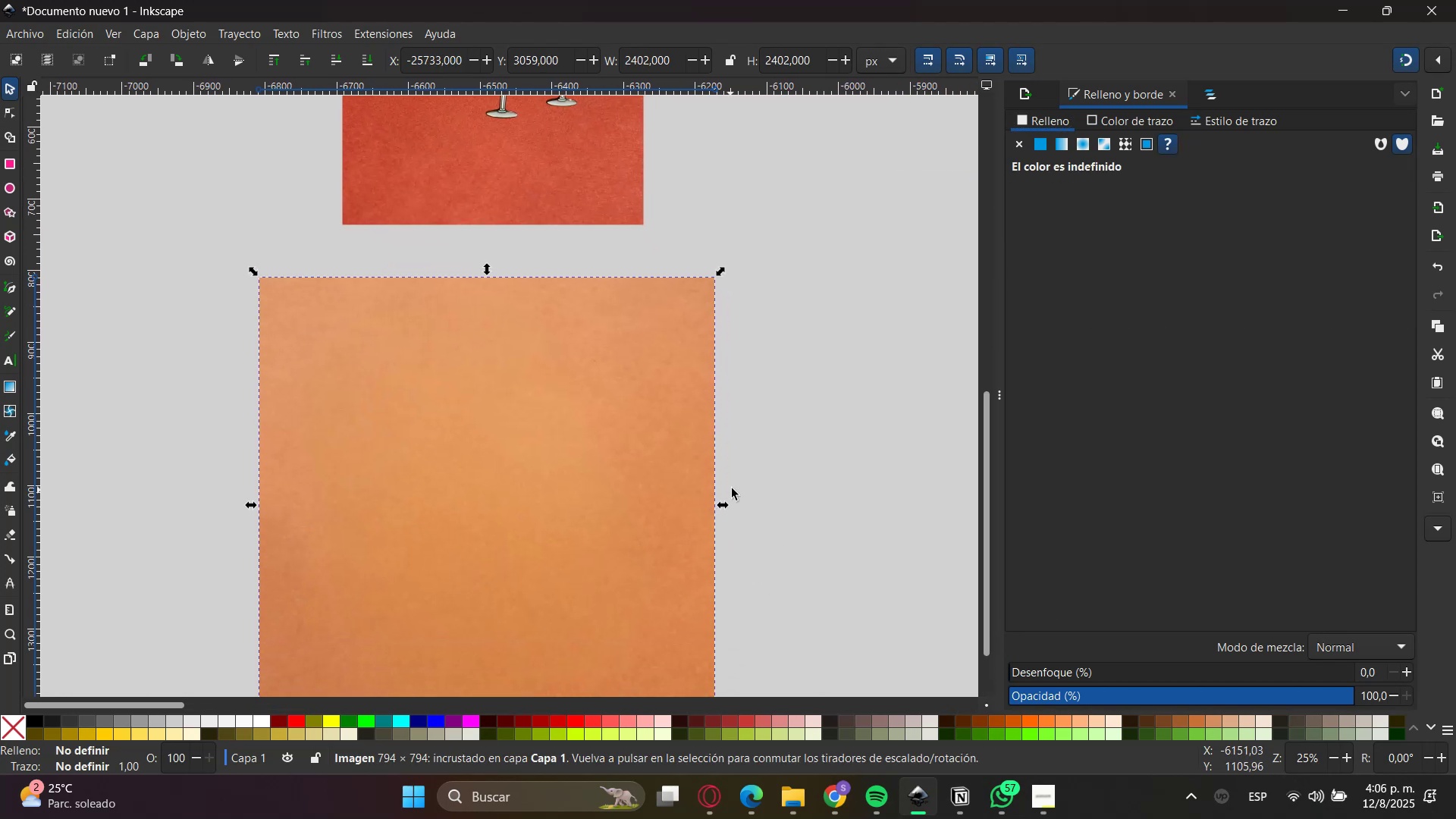 
left_click_drag(start_coordinate=[814, 521], to_coordinate=[210, 254])
 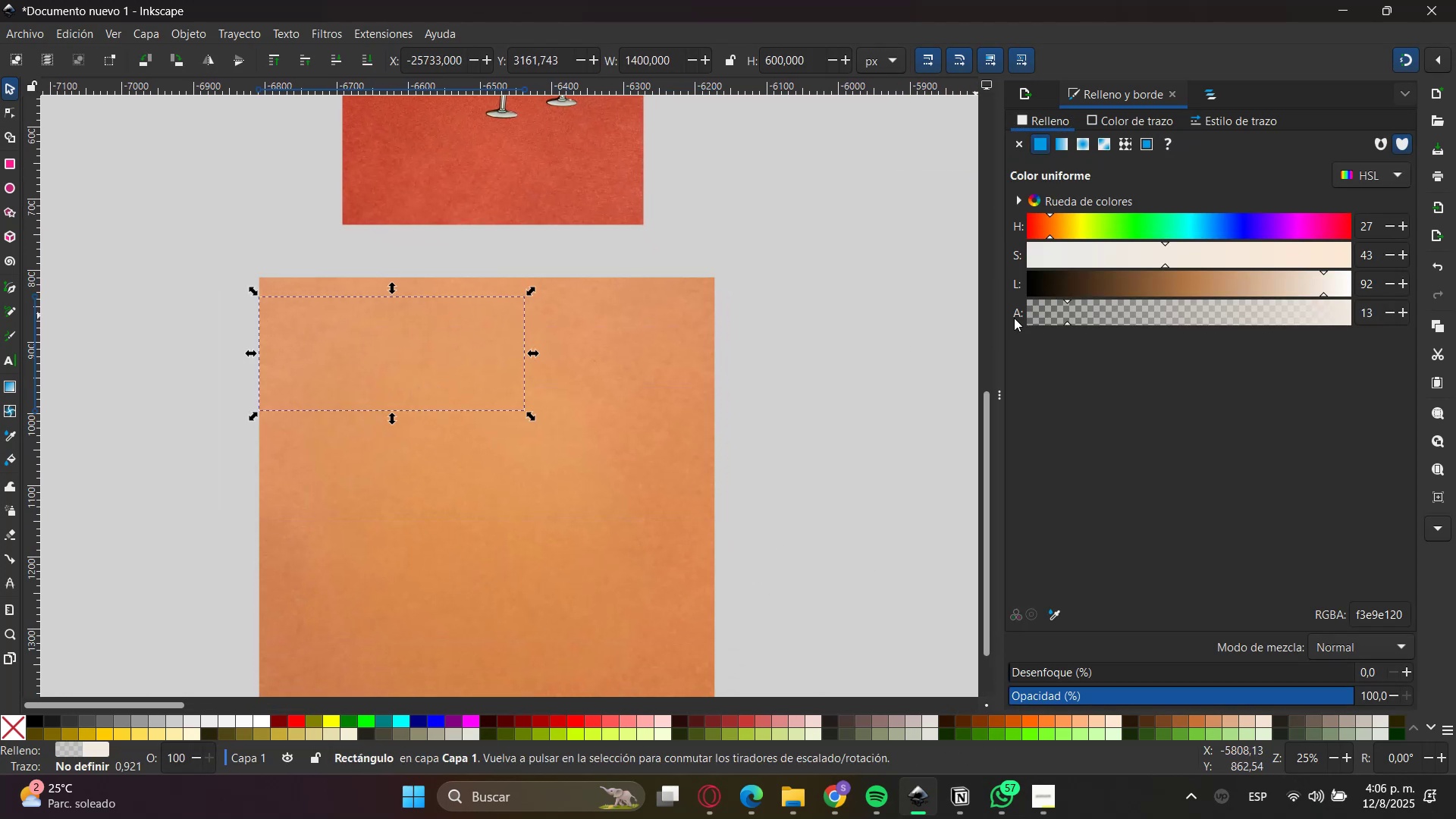 
left_click([680, 431])
 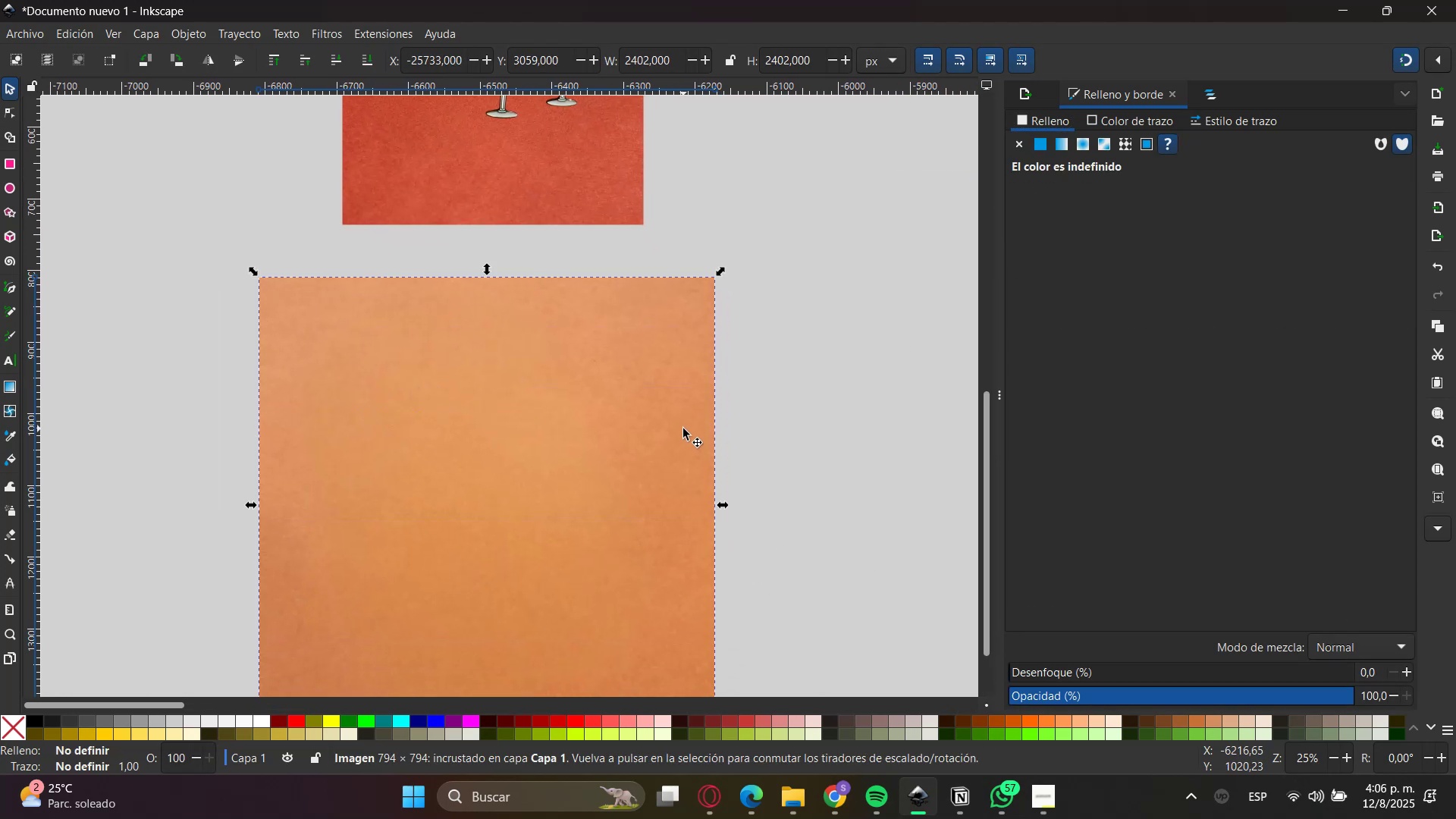 
scroll: coordinate [743, 575], scroll_direction: down, amount: 2.0
 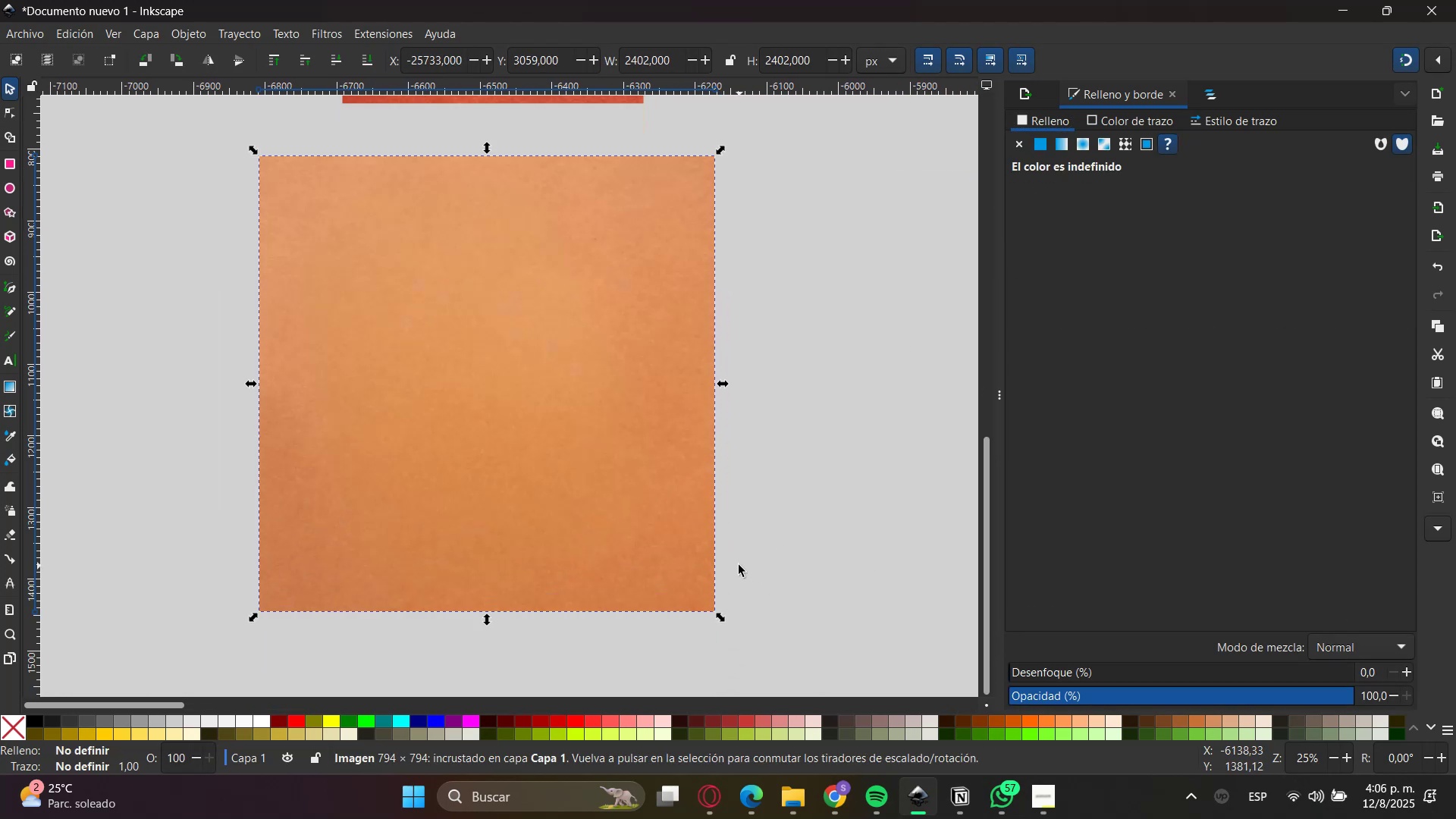 
hold_key(key=ControlLeft, duration=1.53)
left_click_drag(start_coordinate=[720, 620], to_coordinate=[563, 500])
 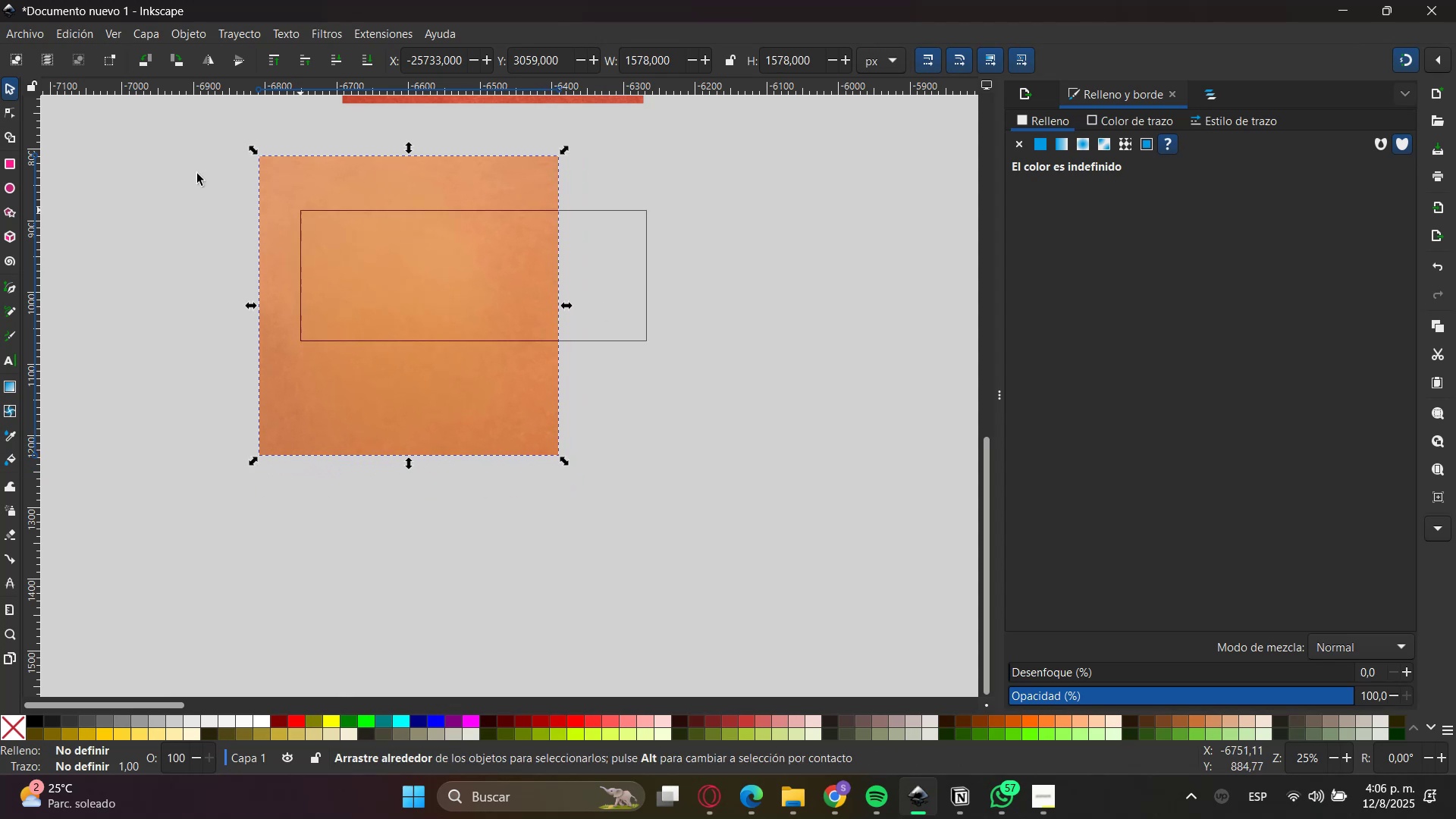 
hold_key(key=ControlLeft, duration=1.52)
 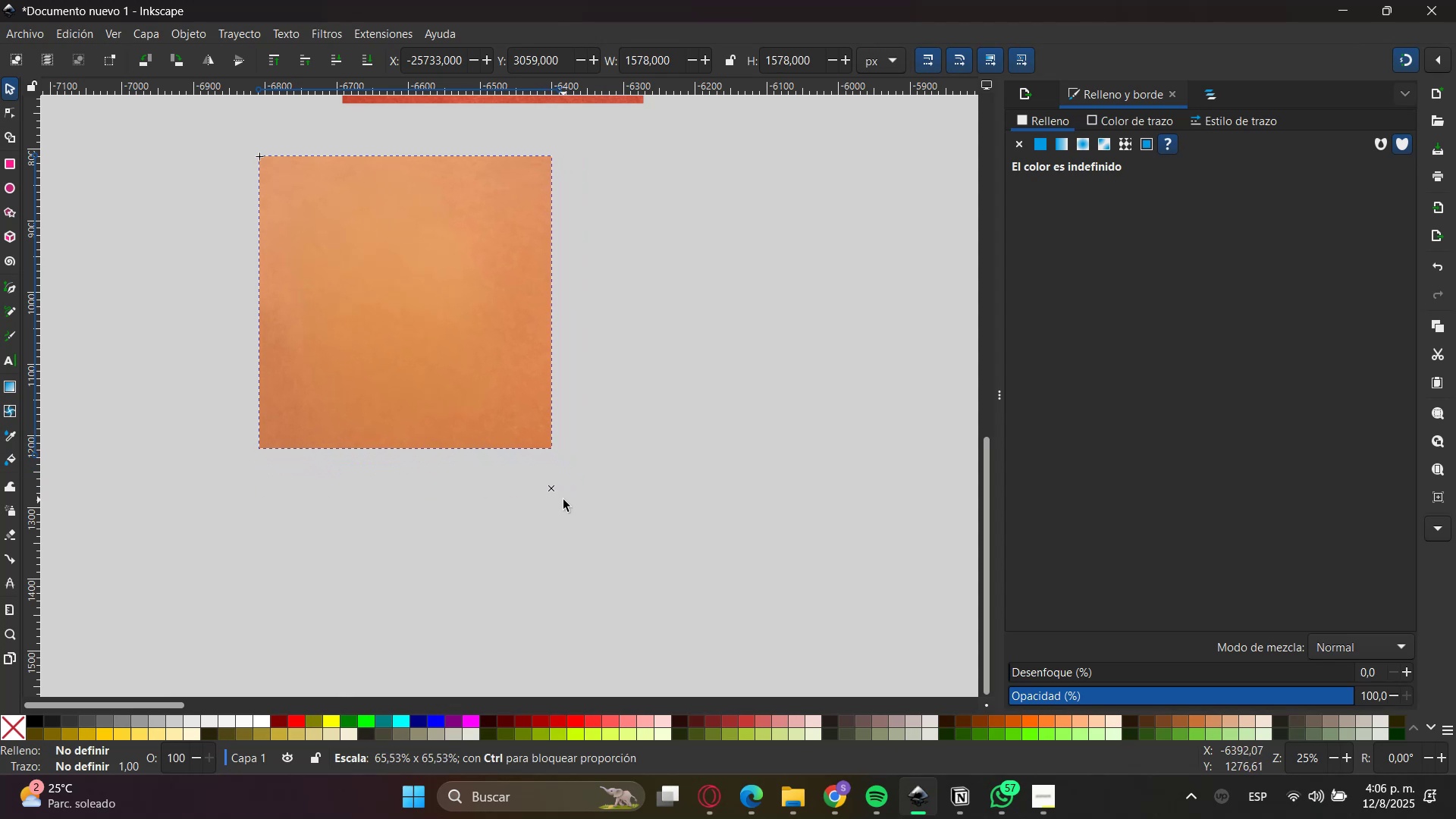 
hold_key(key=ControlLeft, duration=0.56)
 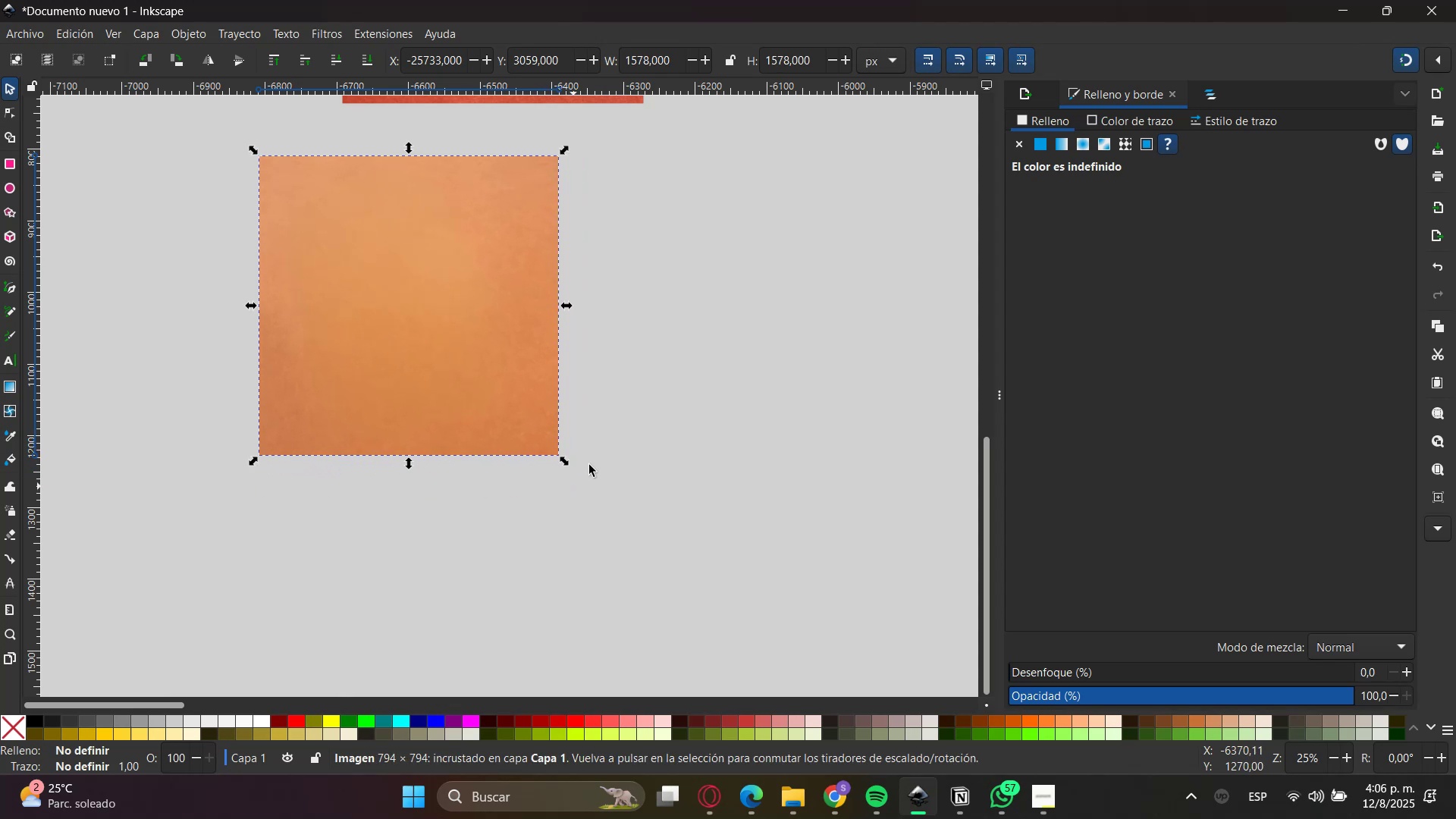 
left_click_drag(start_coordinate=[646, 340], to_coordinate=[124, 145])
 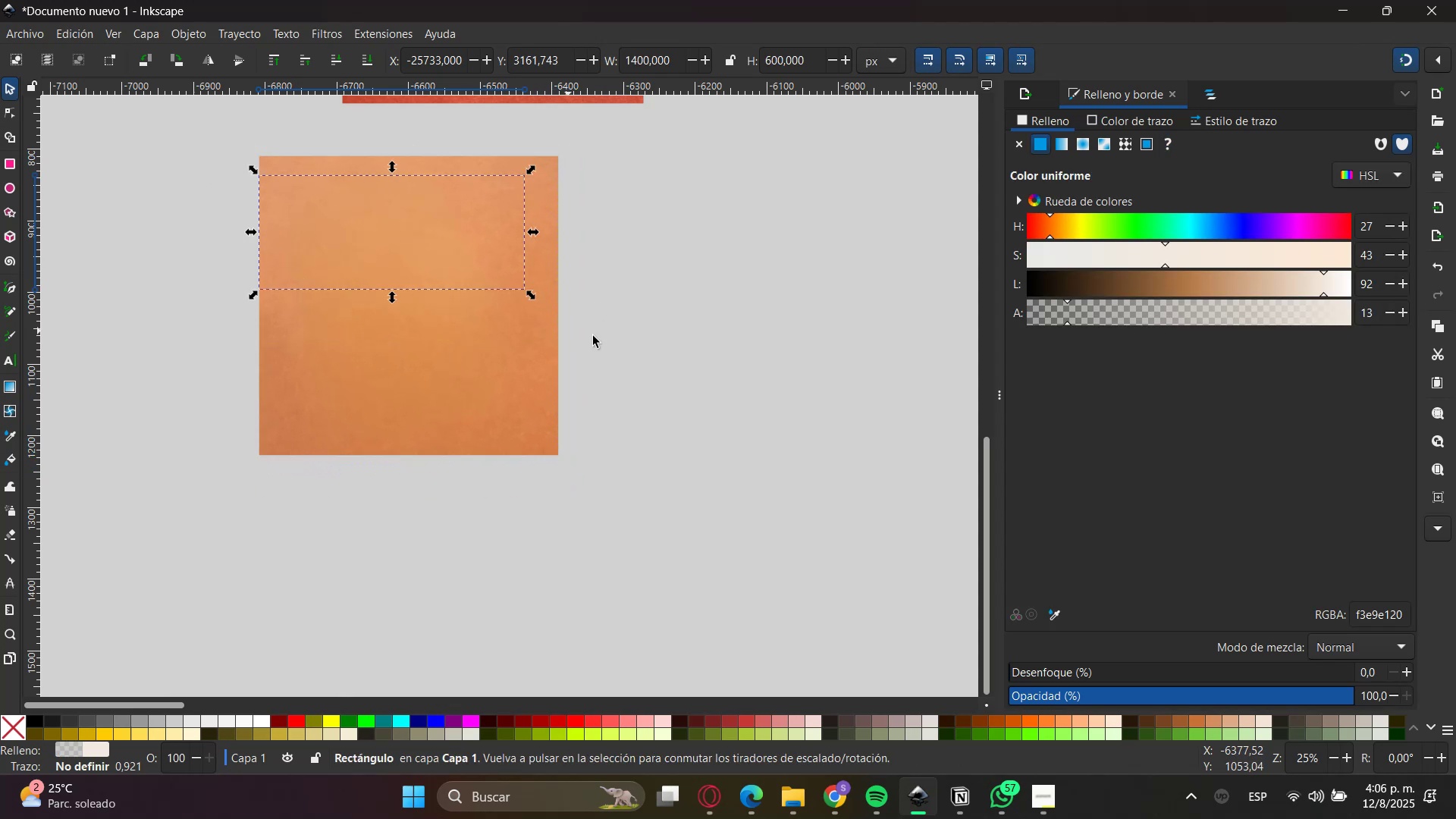 
left_click([535, 420])
 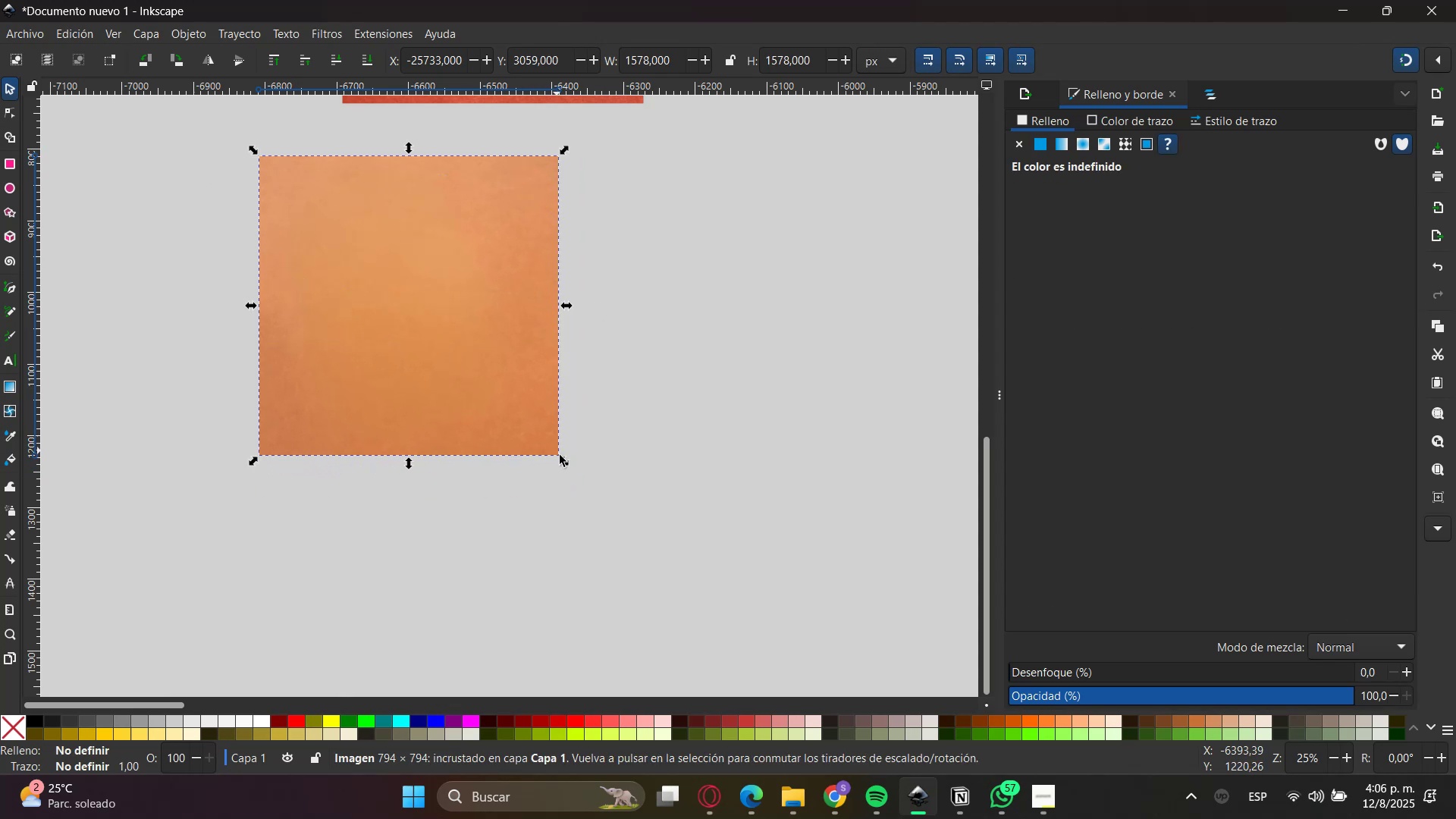 
hold_key(key=ControlLeft, duration=1.5)
left_click_drag(start_coordinate=[563, 460], to_coordinate=[535, 443])
 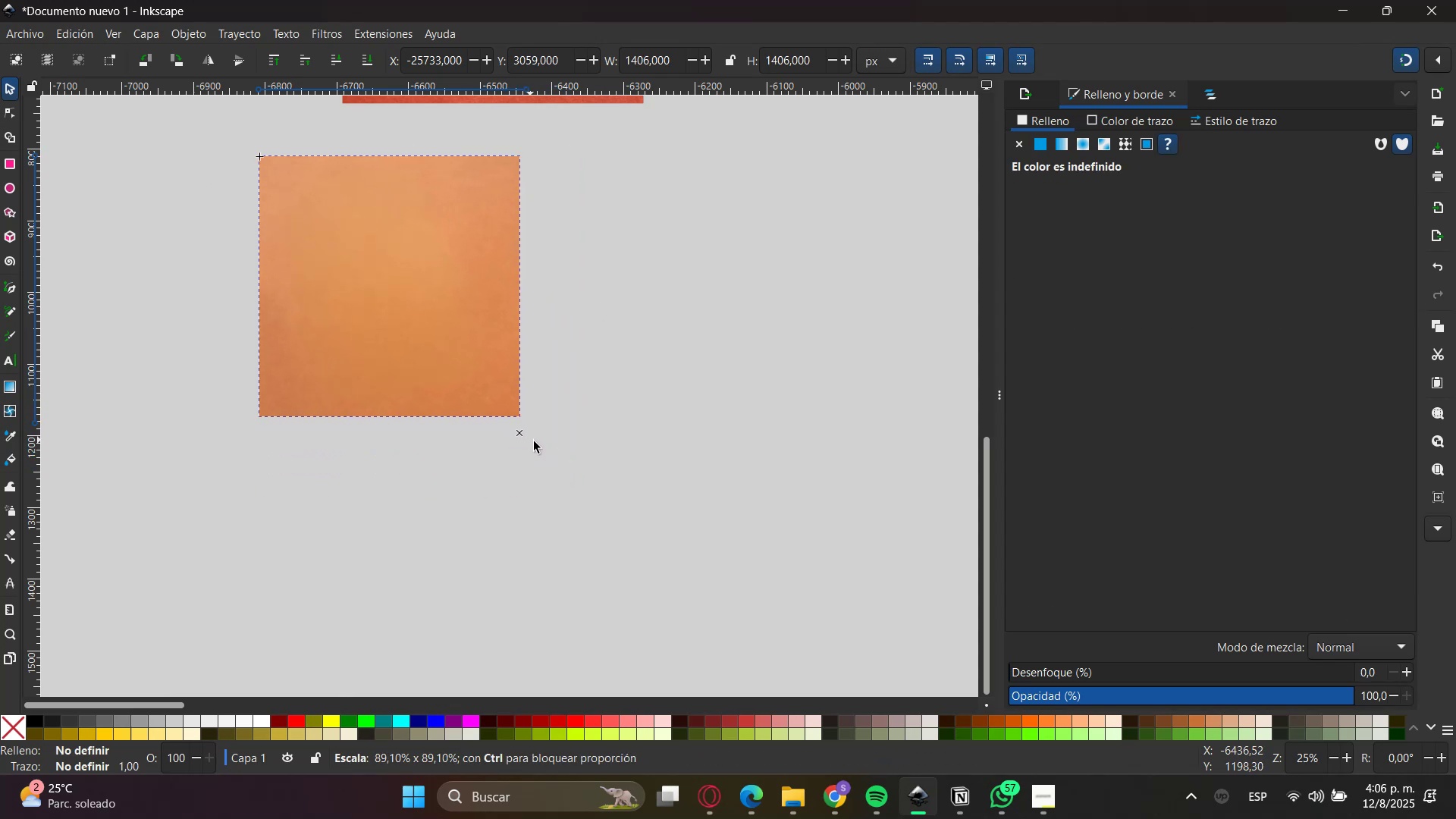 
key(Control+ControlLeft)
 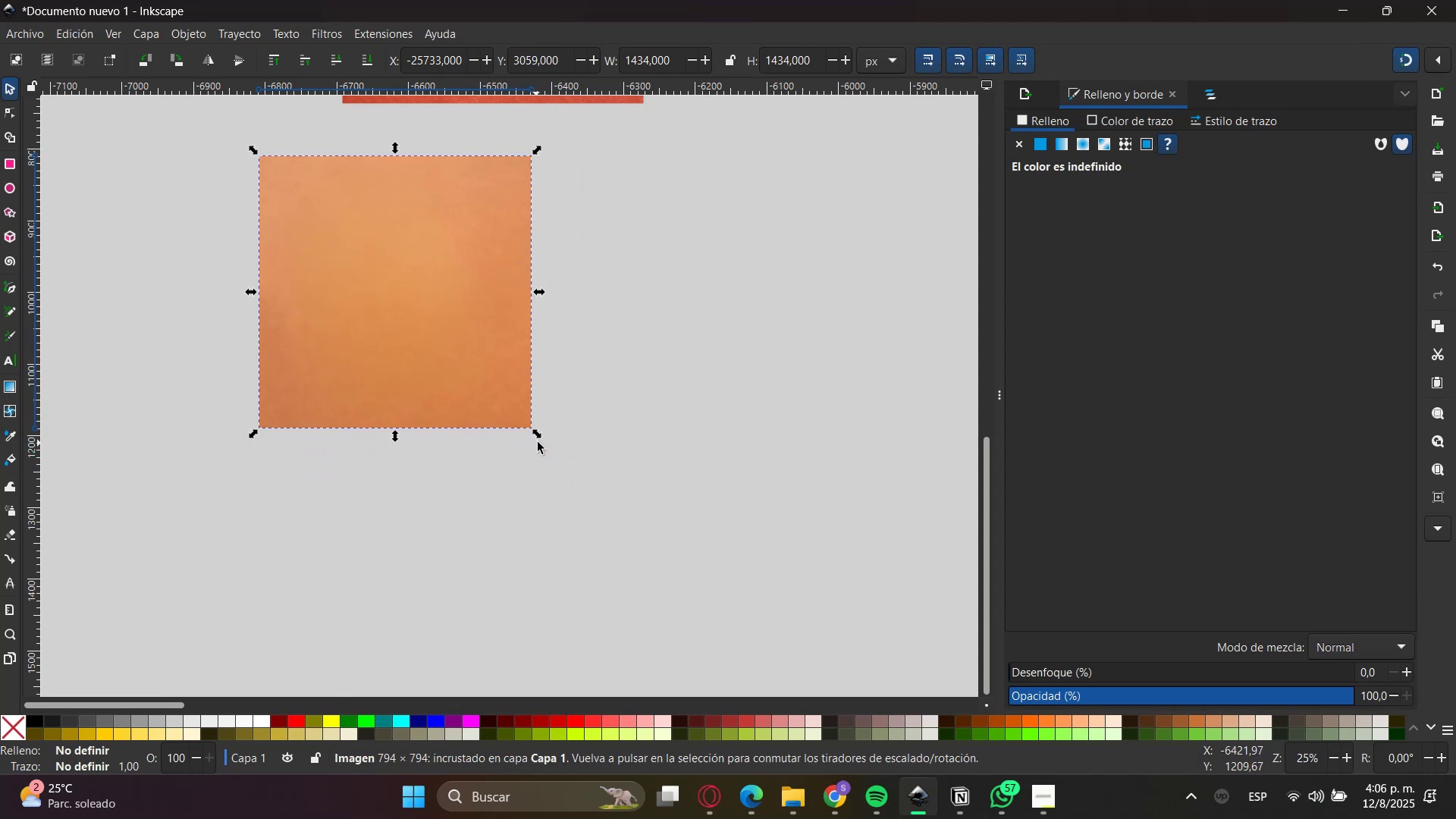 
left_click_drag(start_coordinate=[616, 356], to_coordinate=[121, 102])
 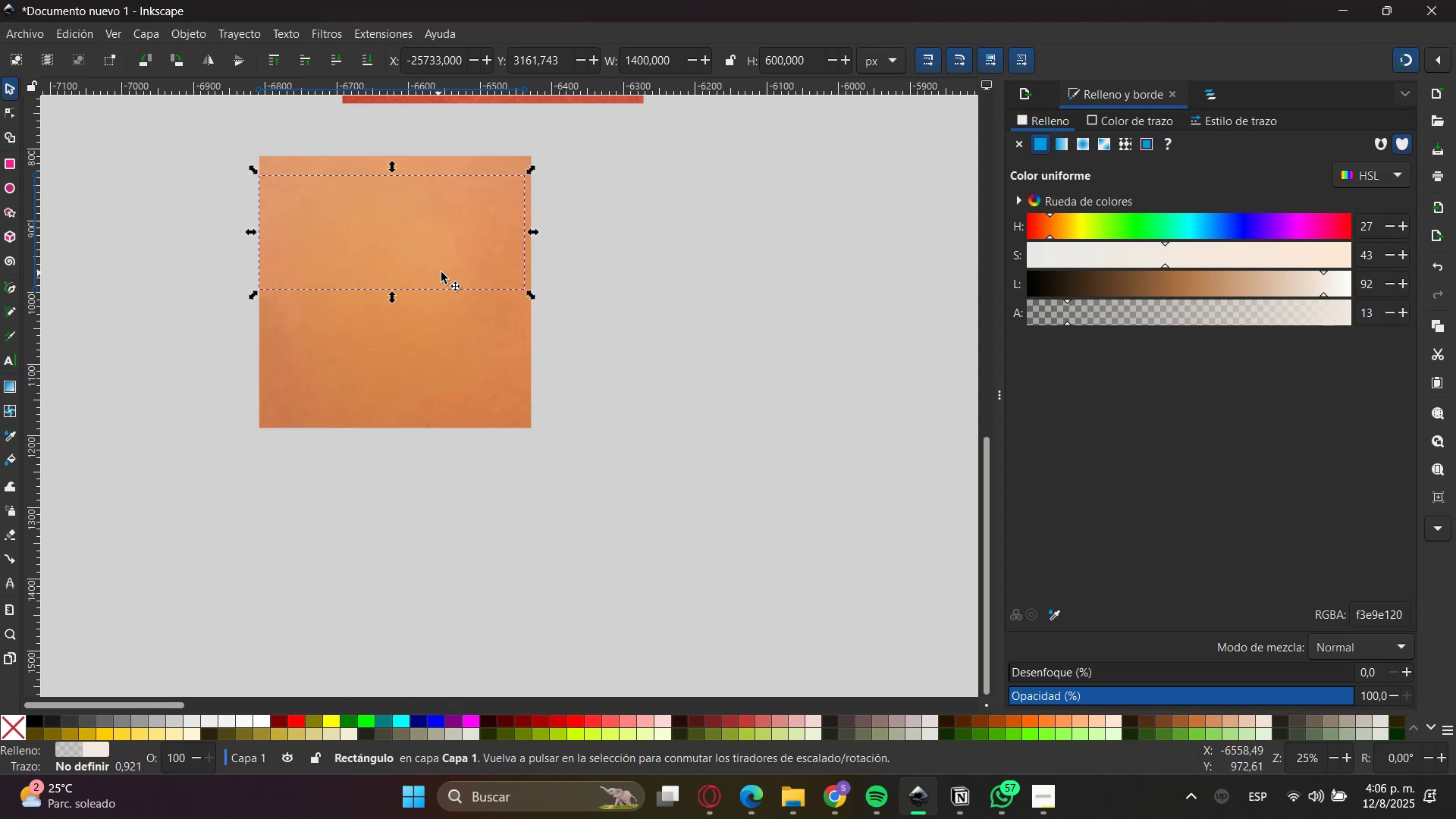 
hold_key(key=ControlLeft, duration=1.42)
scroll: coordinate [508, 300], scroll_direction: up, amount: 1.0
 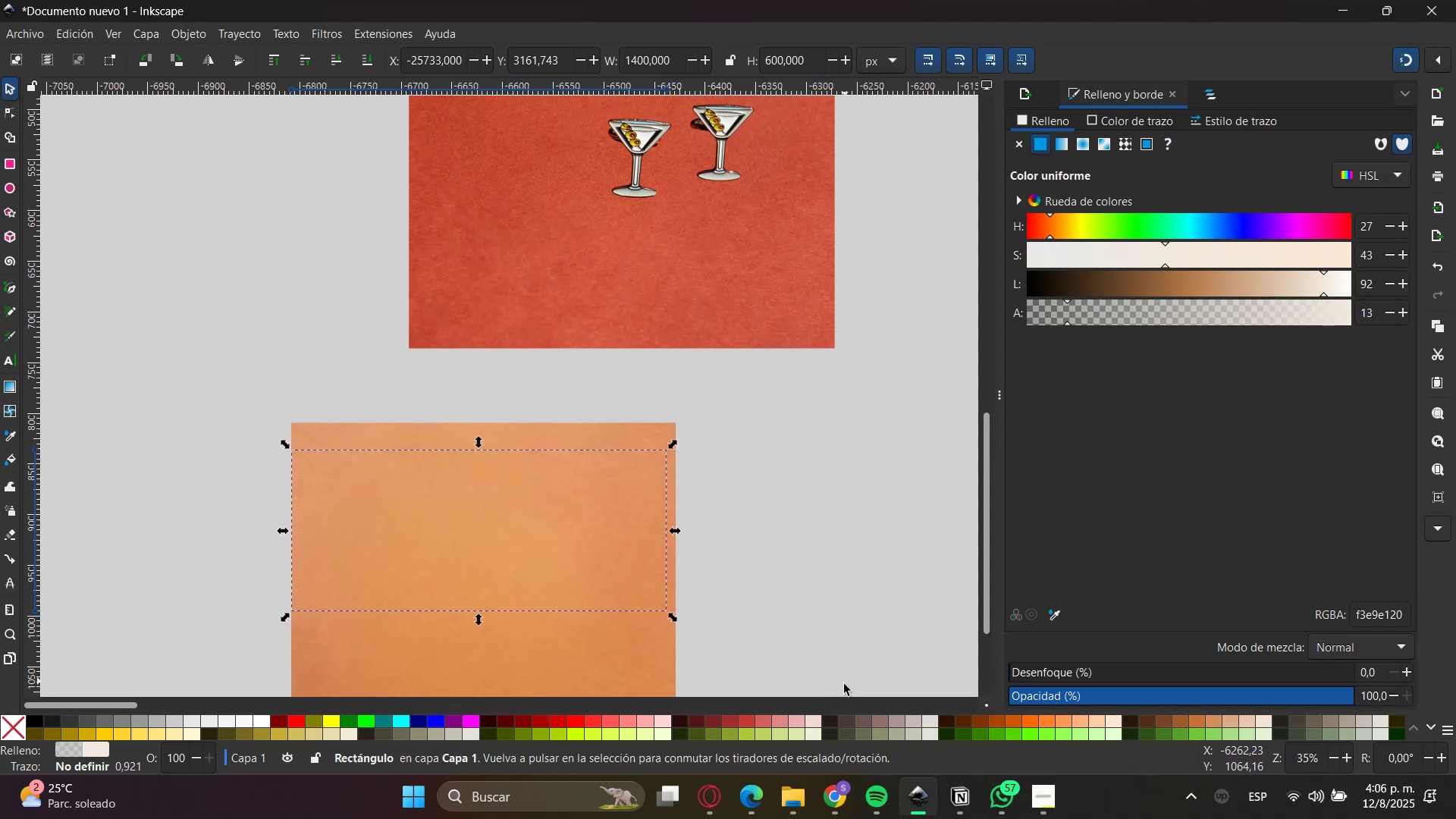 
left_click([781, 804])
 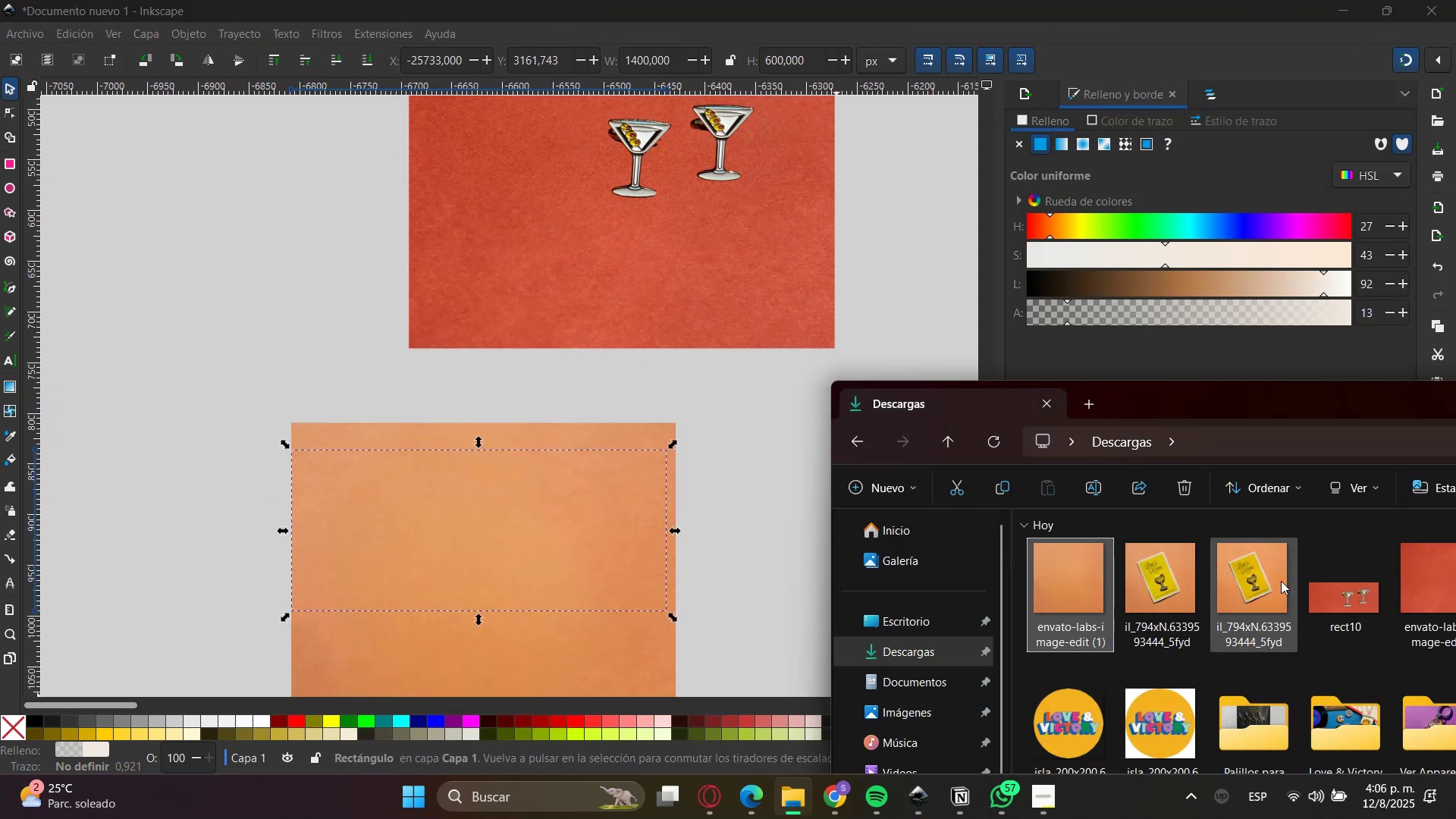 
left_click_drag(start_coordinate=[1262, 397], to_coordinate=[782, 435])
 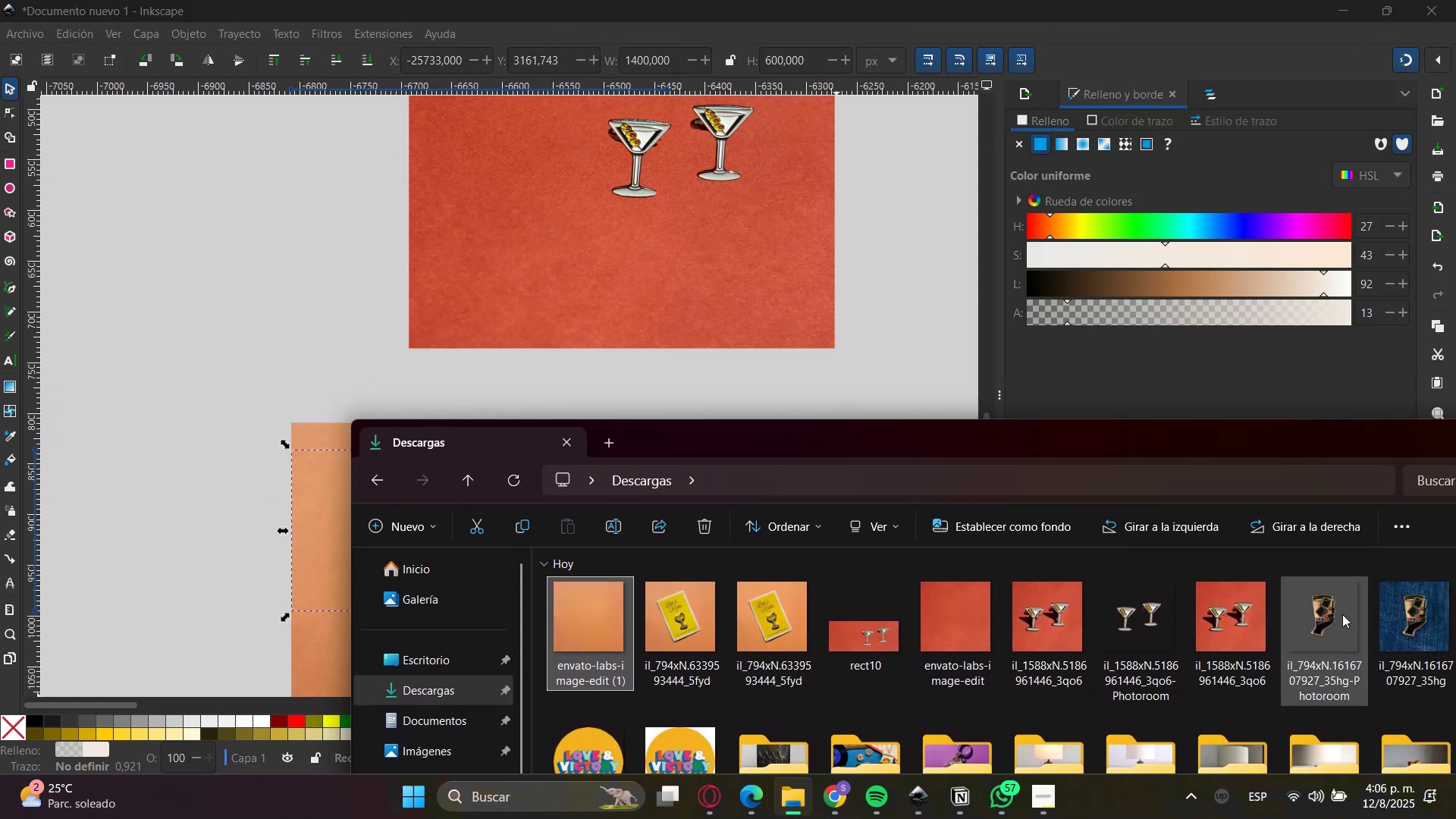 
left_click_drag(start_coordinate=[1319, 623], to_coordinate=[253, 515])
 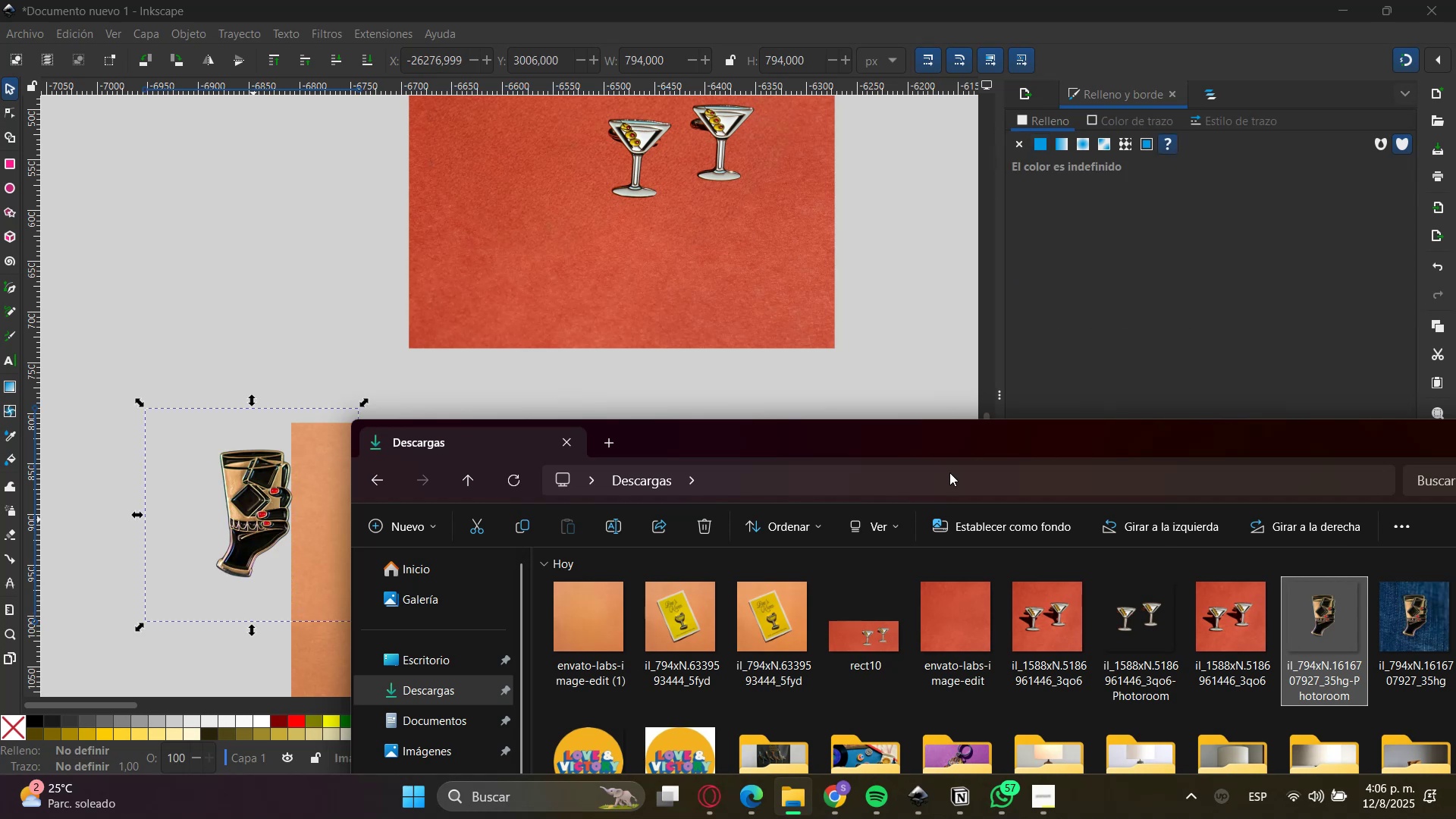 
left_click_drag(start_coordinate=[941, 438], to_coordinate=[1196, 413])
 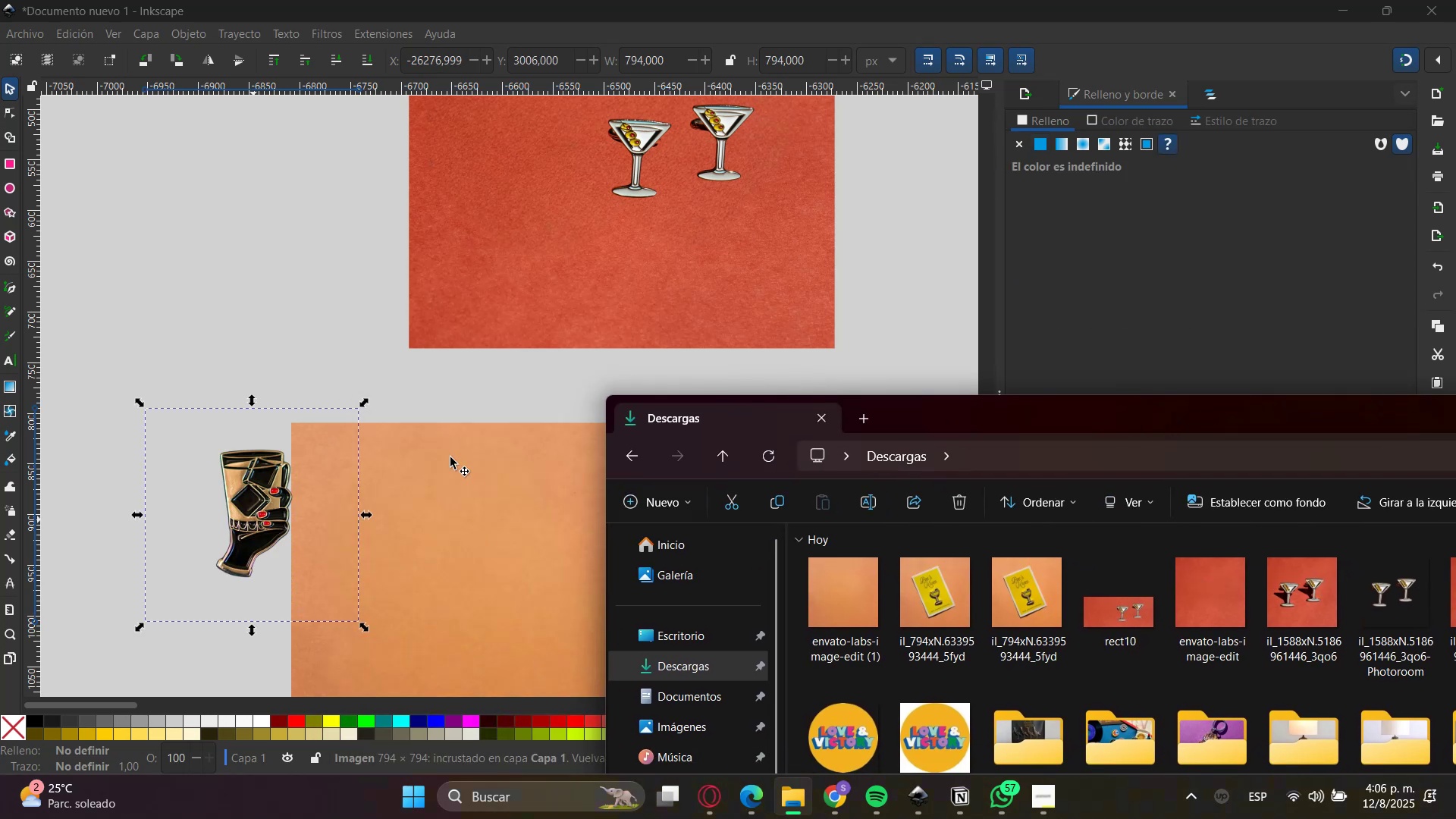 
left_click([302, 342])
 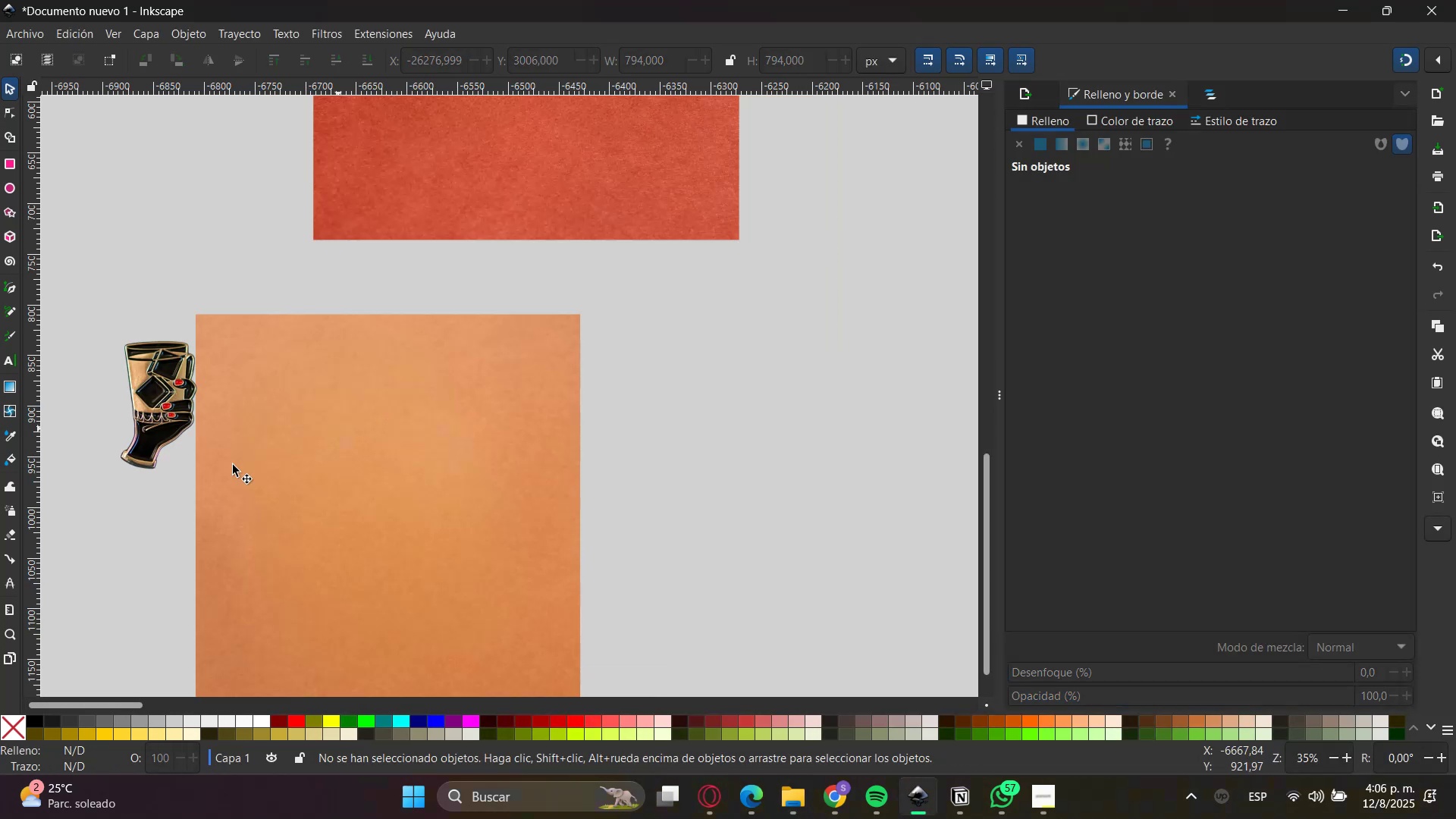 
left_click_drag(start_coordinate=[158, 420], to_coordinate=[475, 449])
 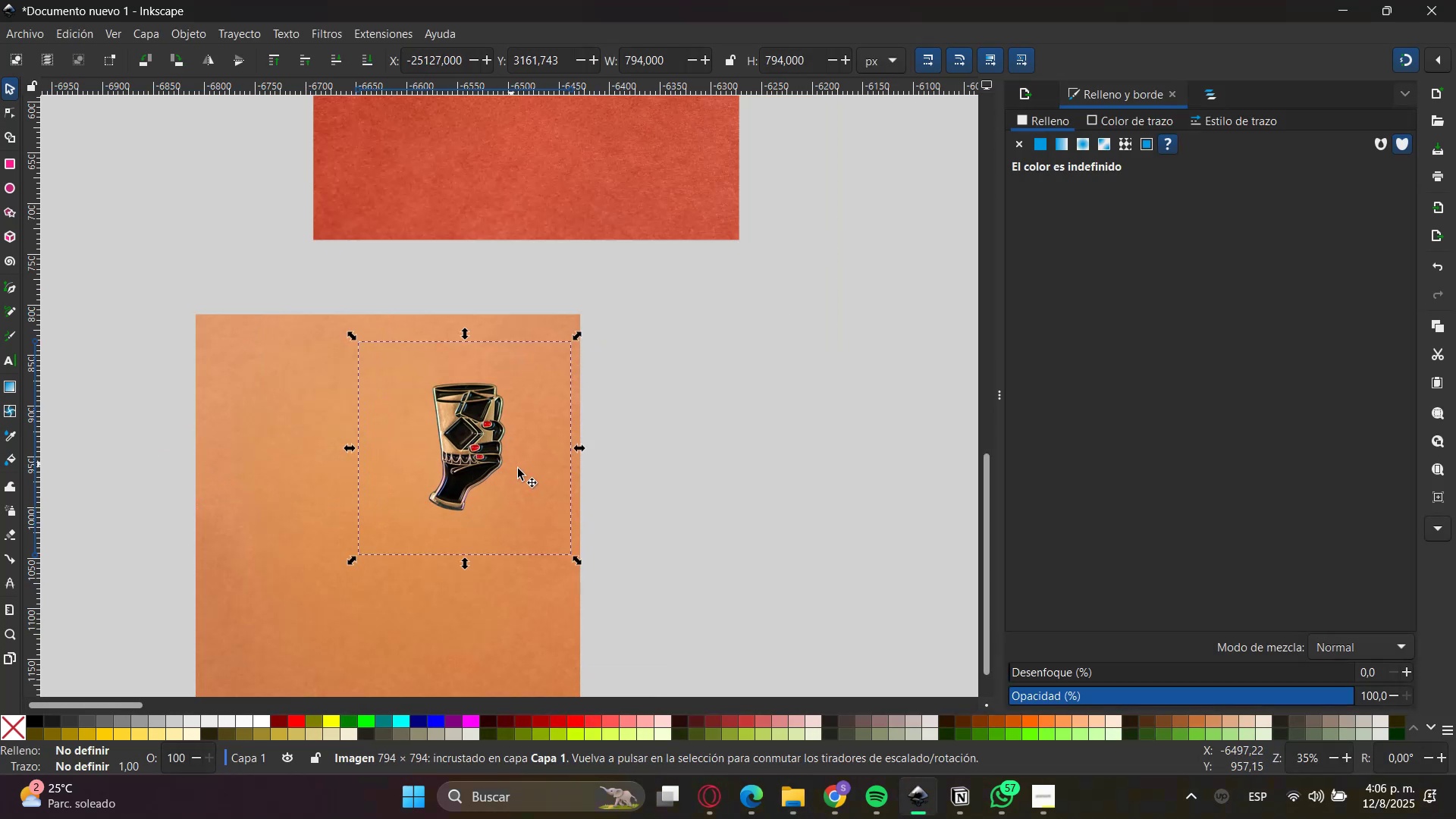 
hold_key(key=ControlLeft, duration=0.95)
left_click_drag(start_coordinate=[575, 565], to_coordinate=[509, 526])
 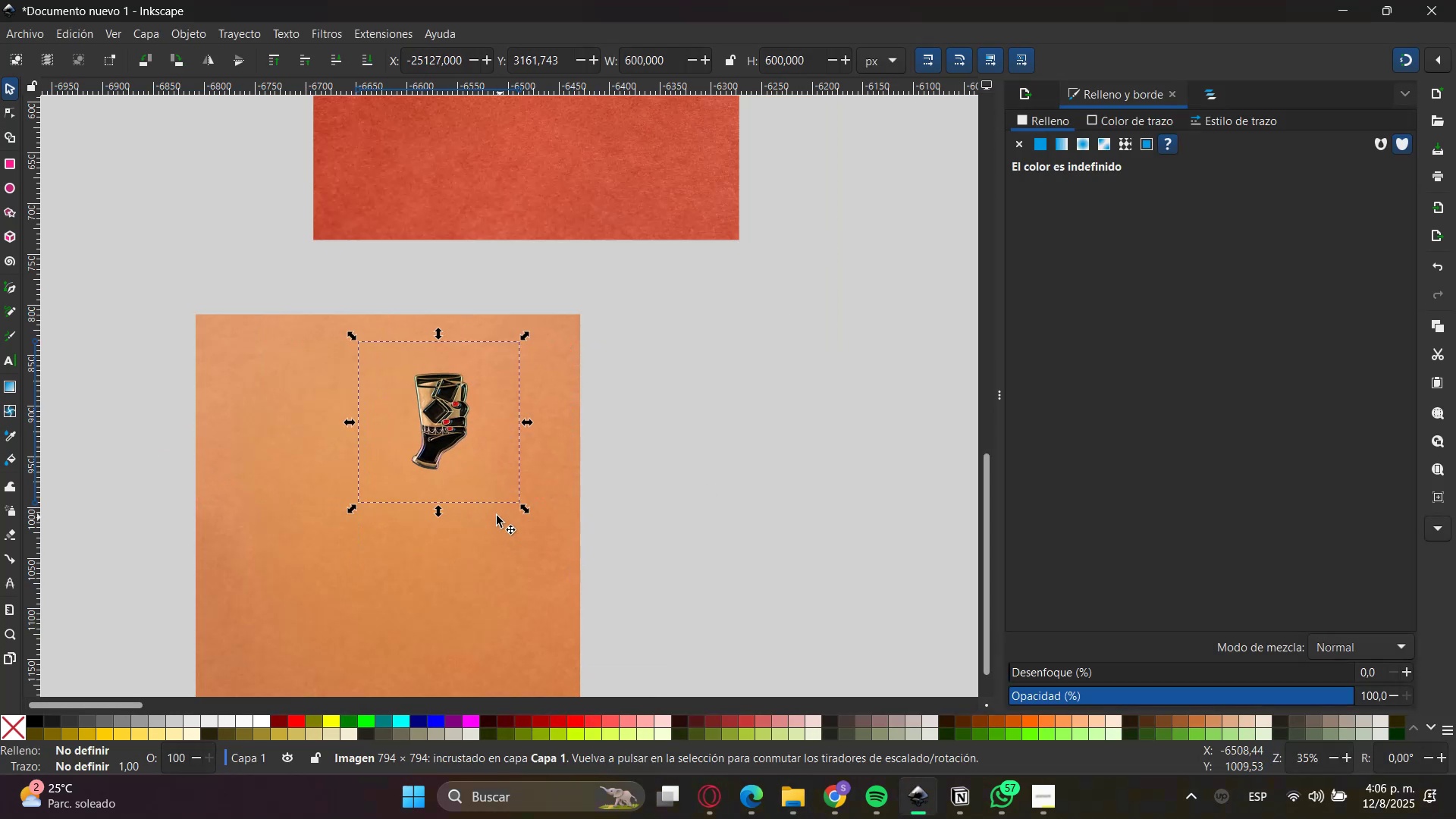 
left_click_drag(start_coordinate=[394, 435], to_coordinate=[436, 430])
 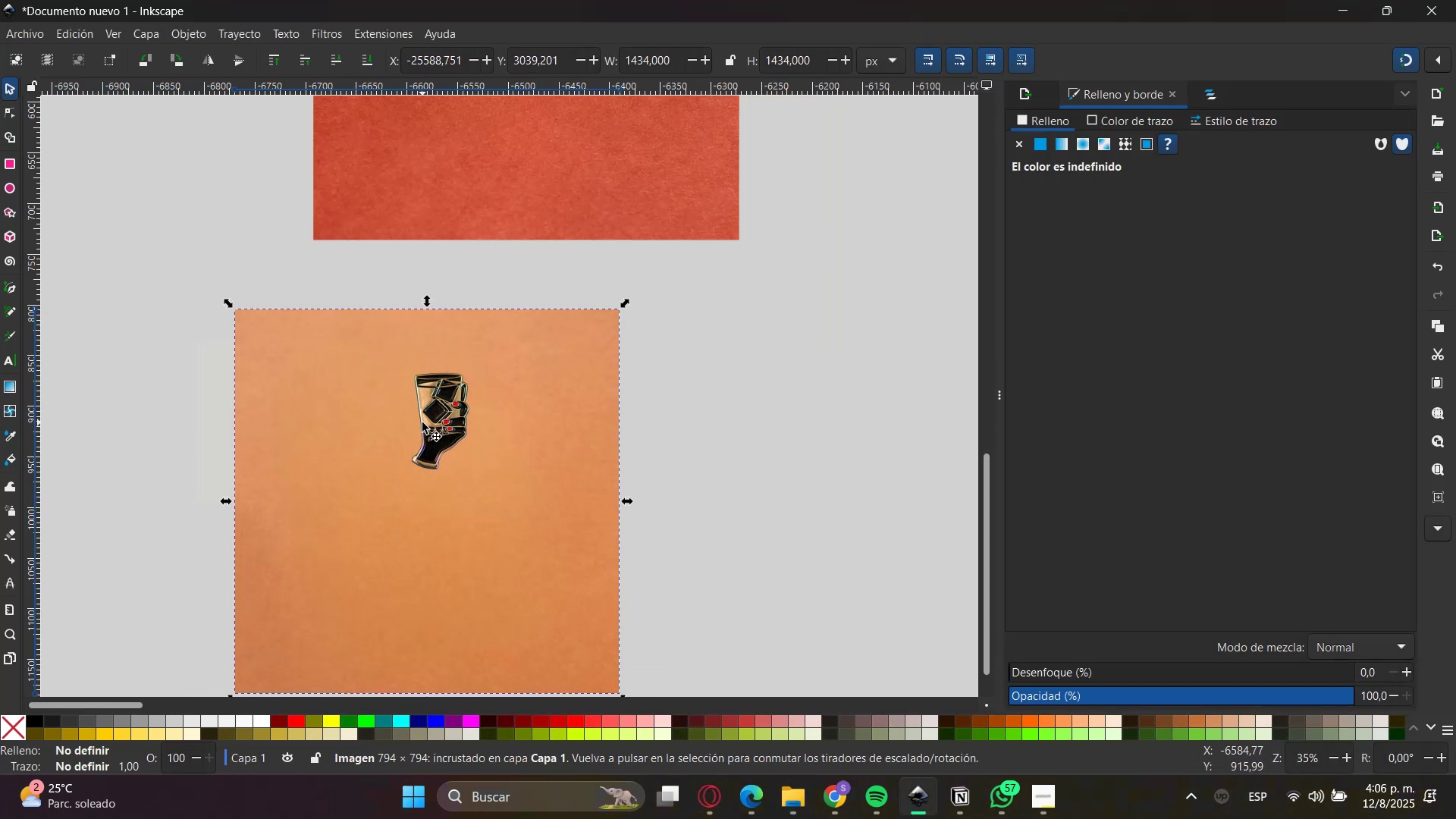 
left_click_drag(start_coordinate=[730, 500], to_coordinate=[734, 499])
 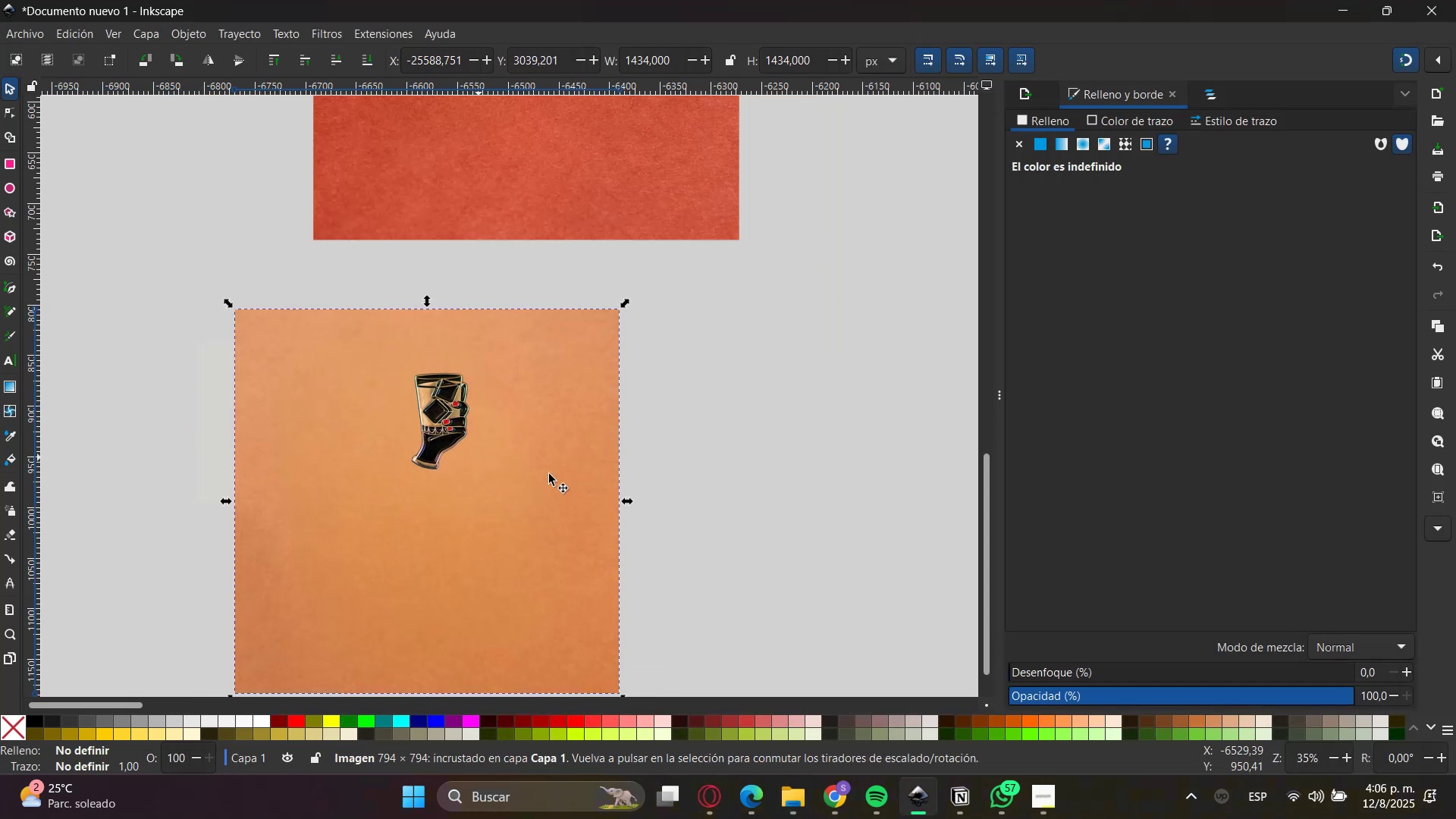 
key(Control+Shift+ShiftLeft)
 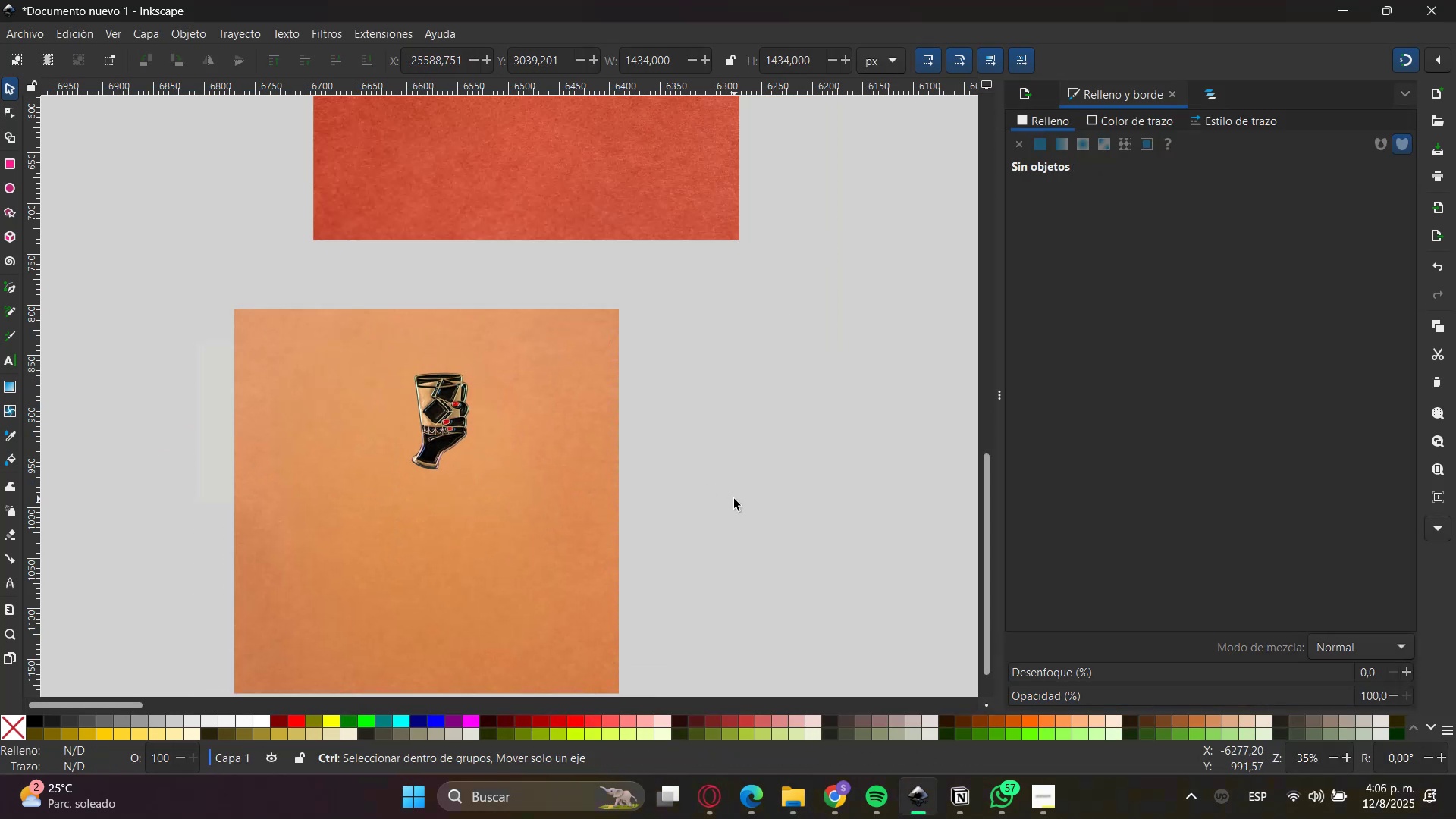 
key(Control+Z)
 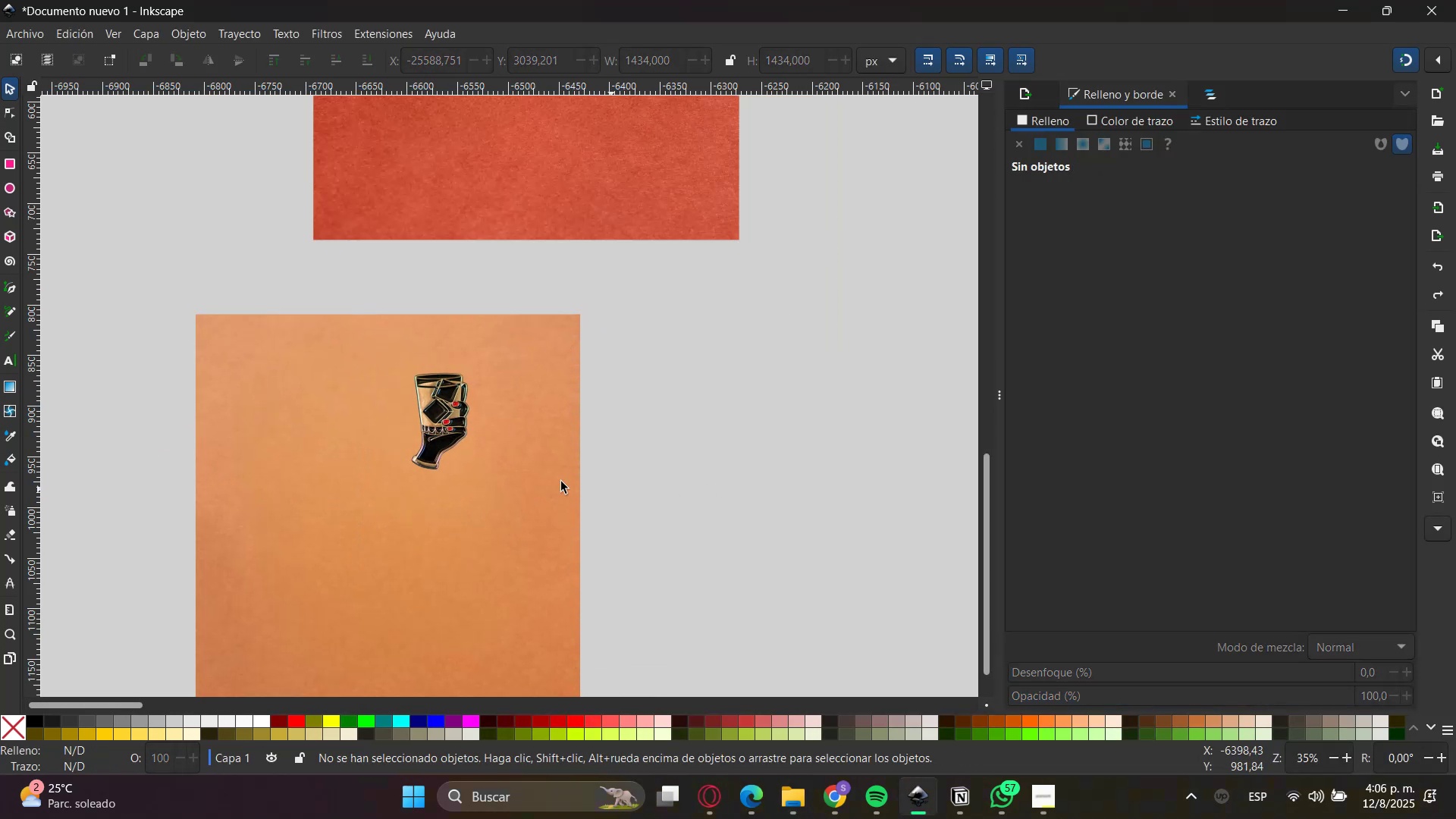 
left_click_drag(start_coordinate=[430, 422], to_coordinate=[472, 427])
 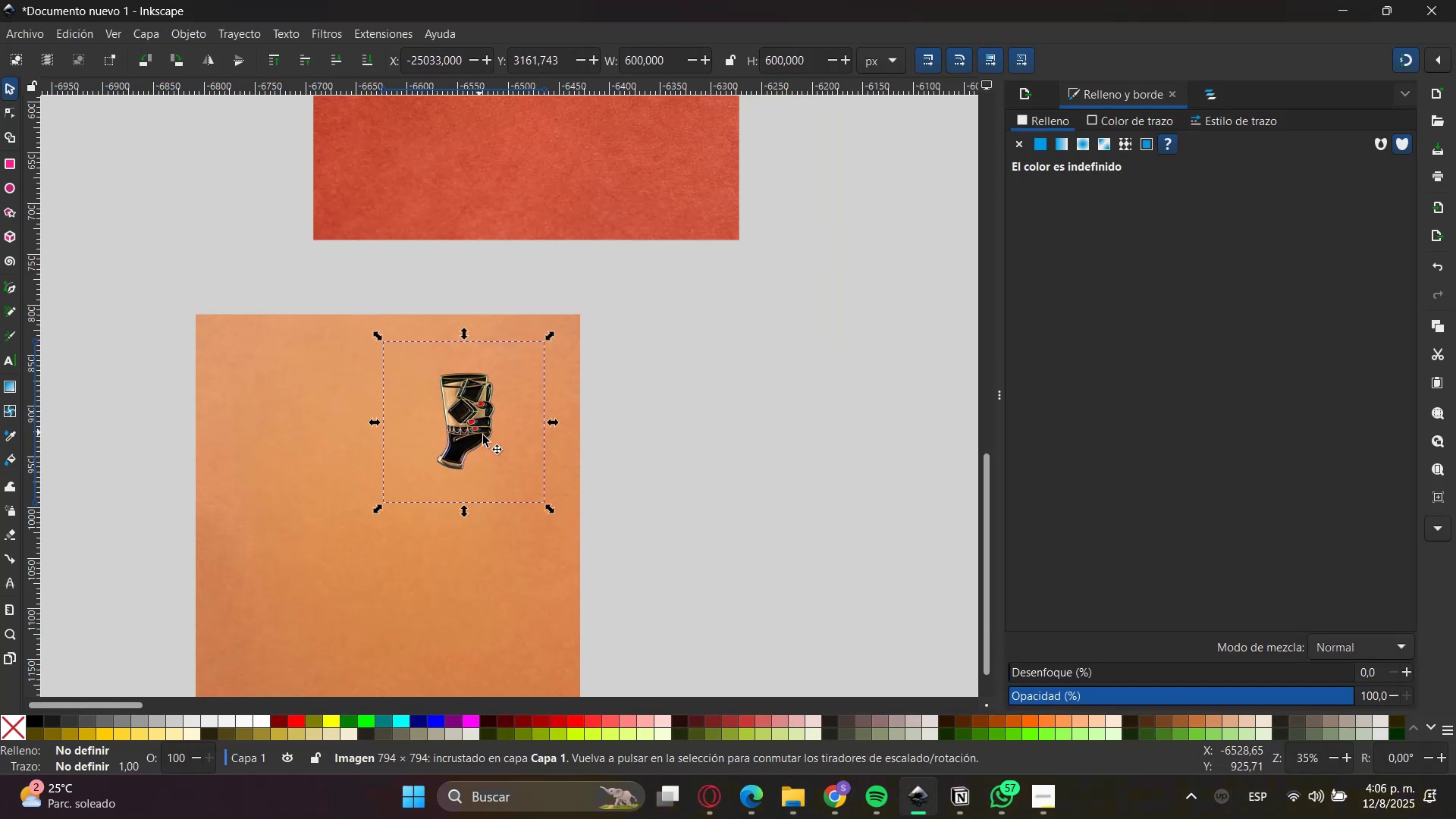 
left_click_drag(start_coordinate=[690, 548], to_coordinate=[23, 266])
 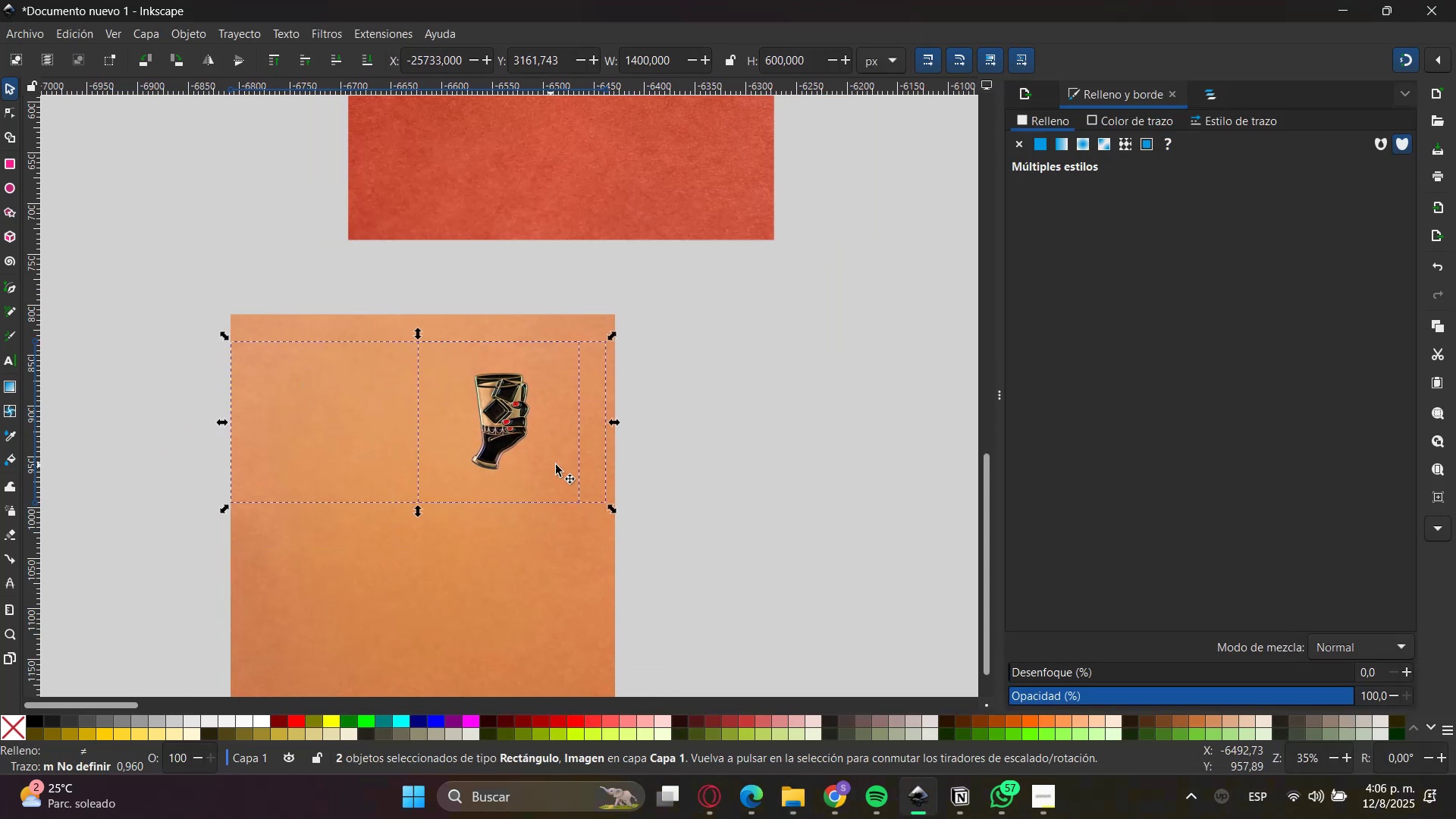 
left_click([782, 491])
 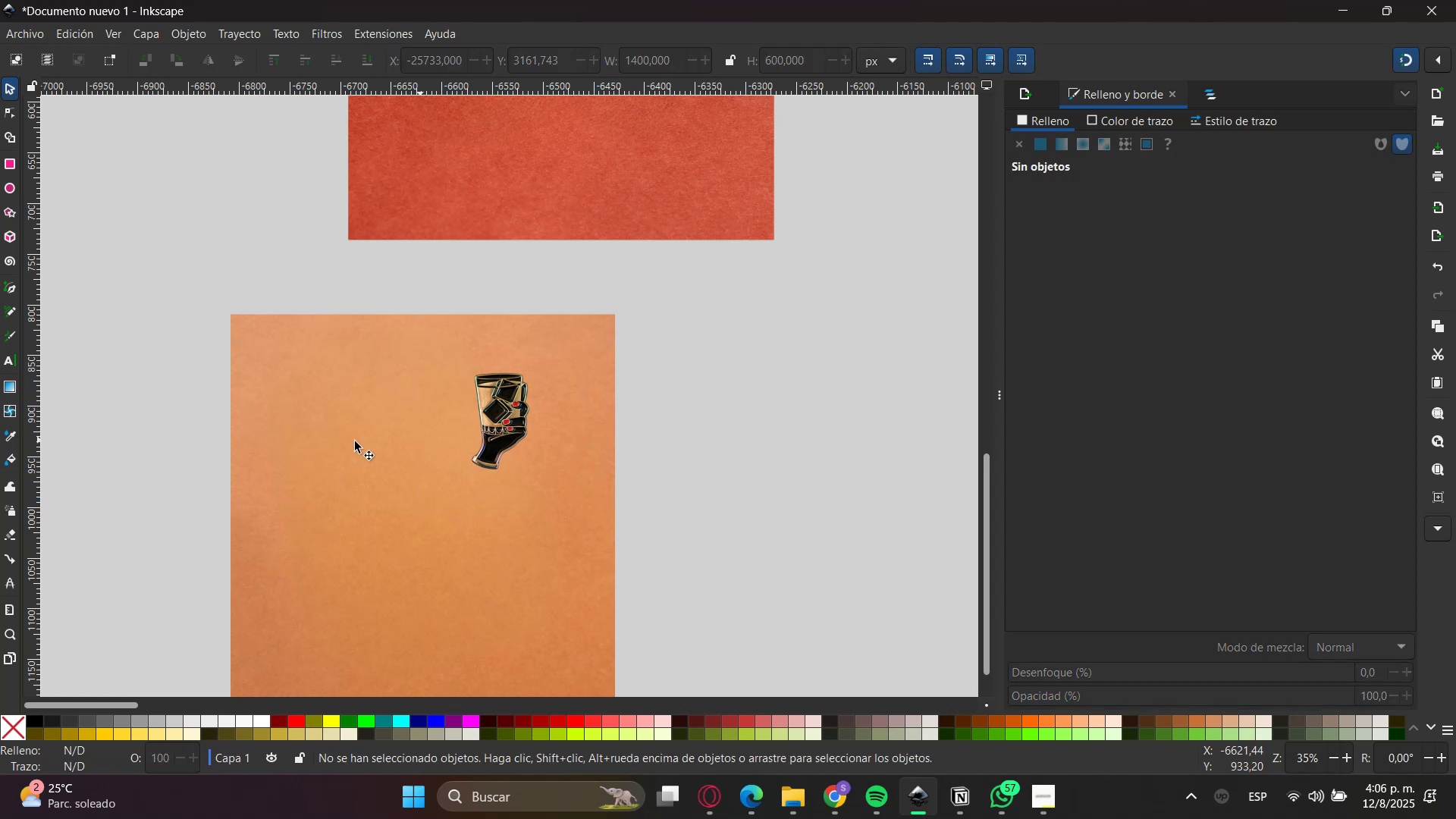 
left_click_drag(start_coordinate=[132, 575], to_coordinate=[676, 304])
 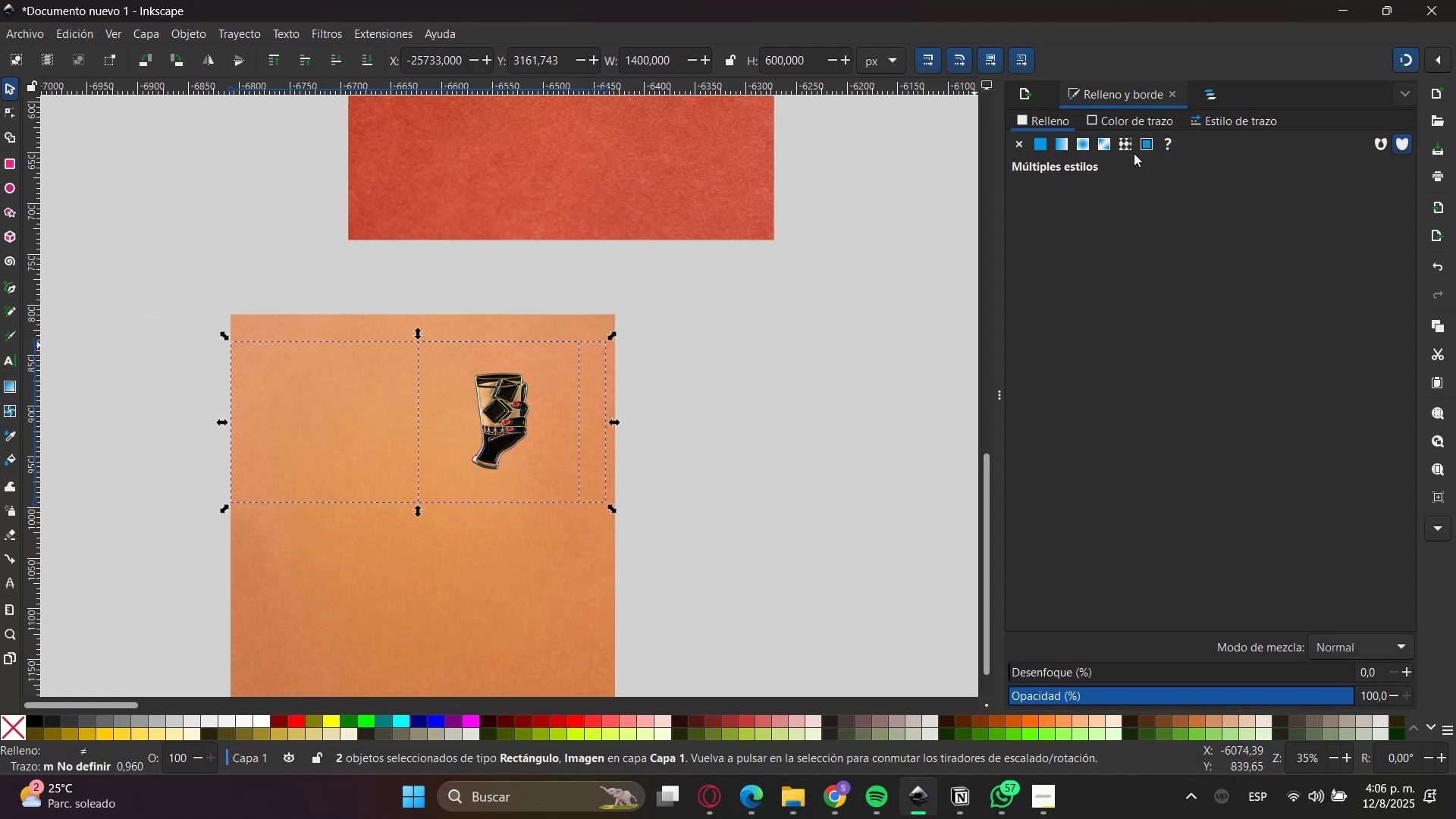 
left_click([1025, 88])
 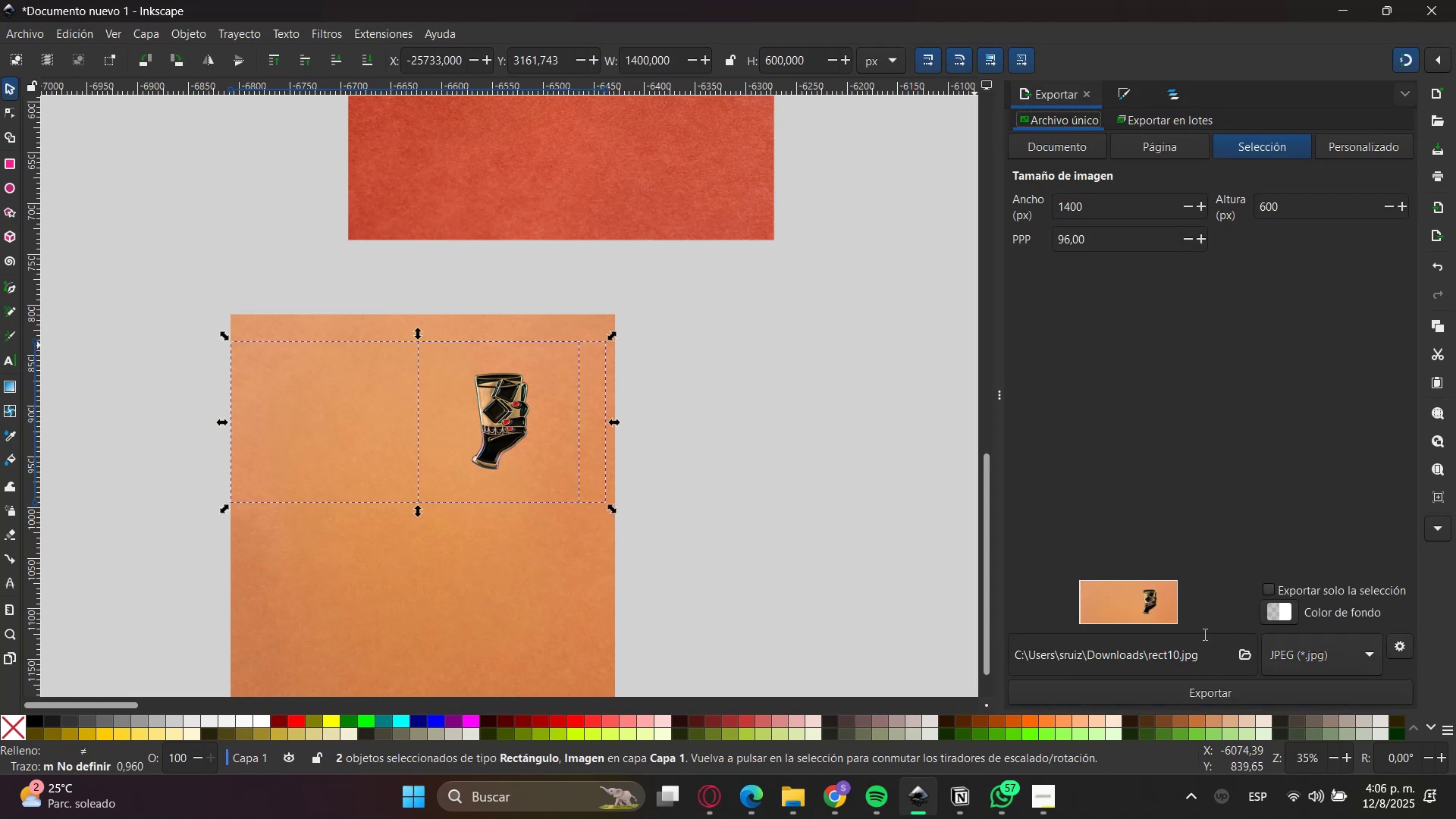 
left_click_drag(start_coordinate=[507, 422], to_coordinate=[526, 422])
 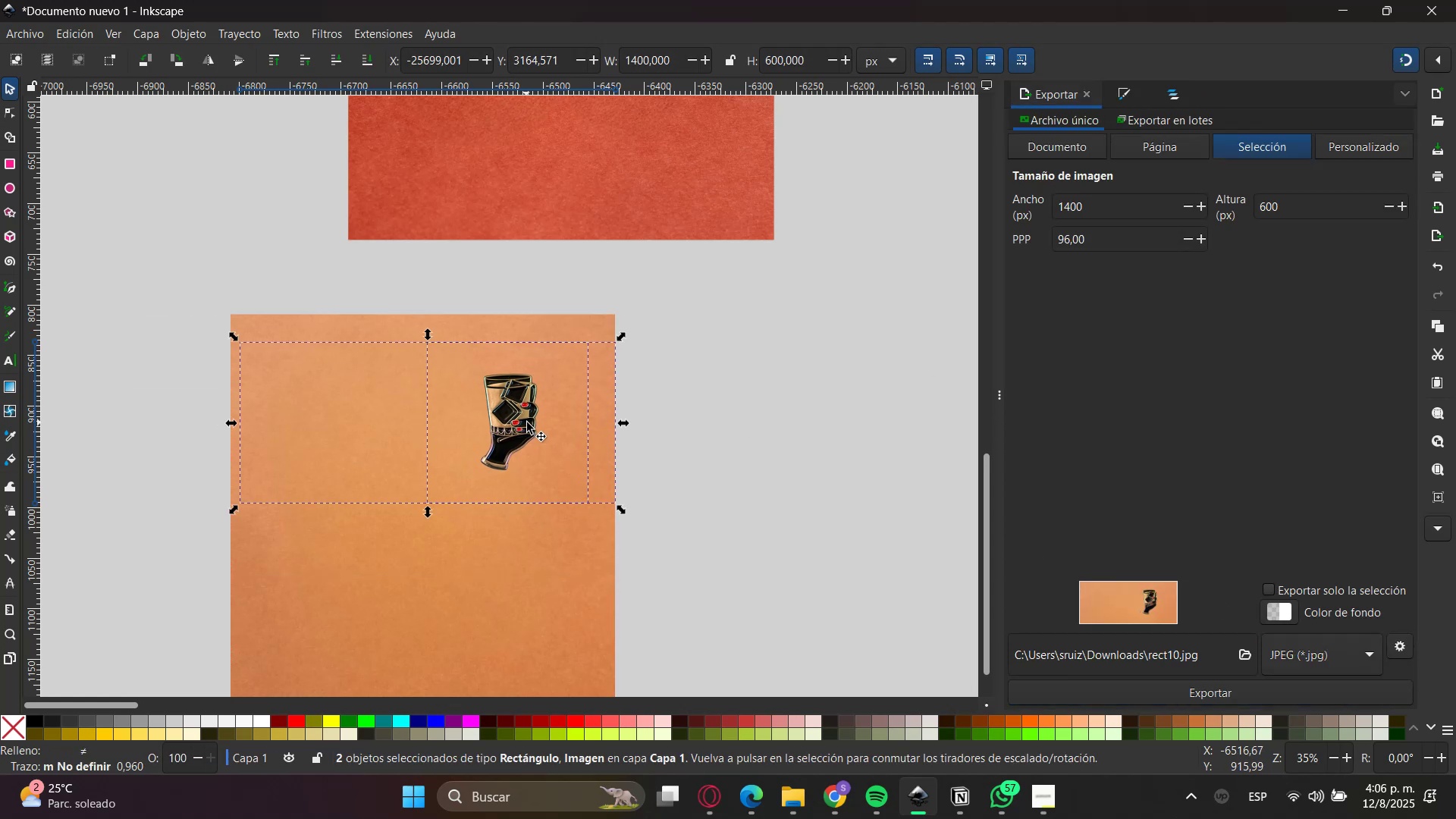 
left_click([655, 422])
 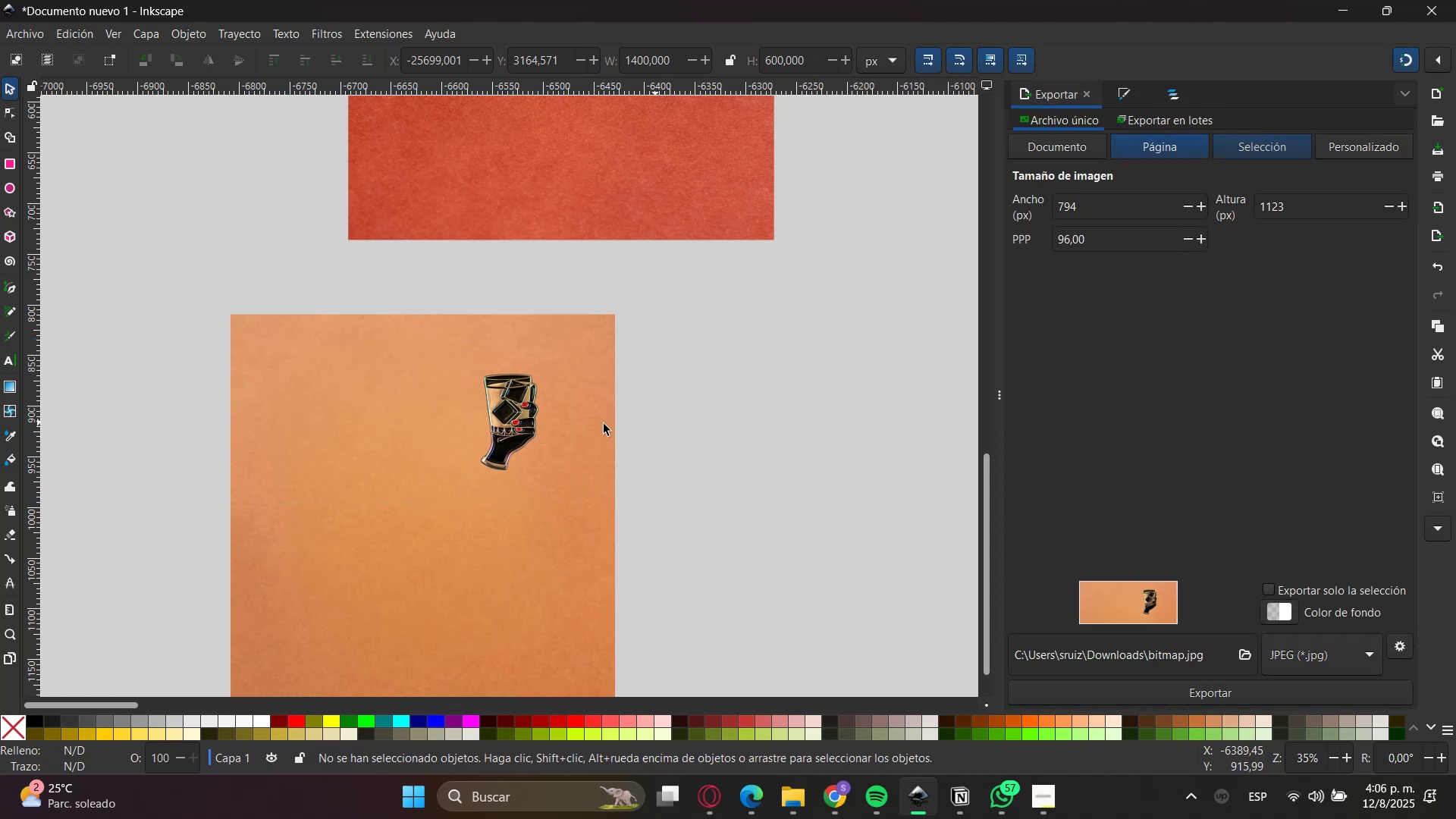 
left_click_drag(start_coordinate=[519, 422], to_coordinate=[538, 424])
 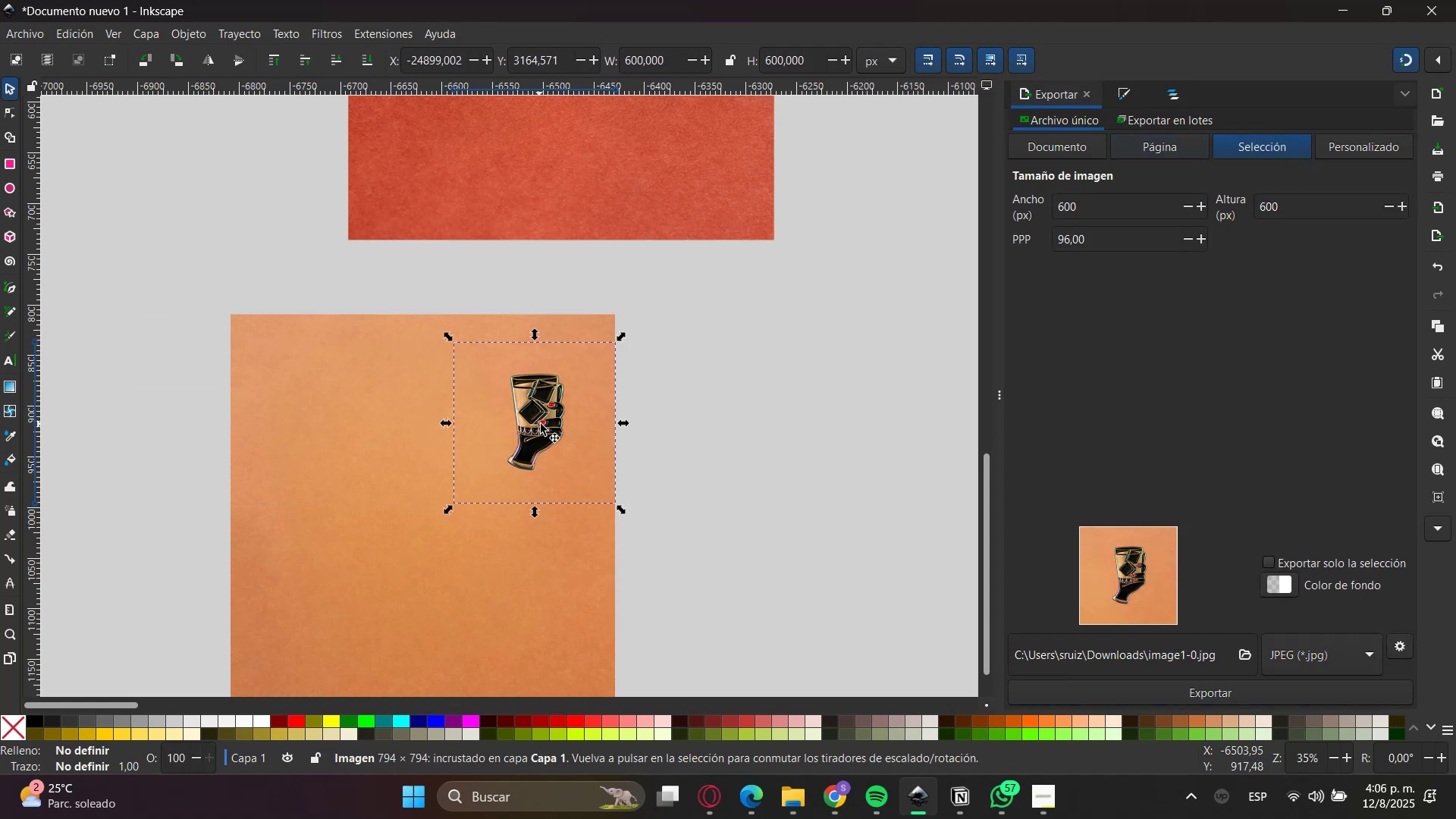 
left_click([705, 466])
 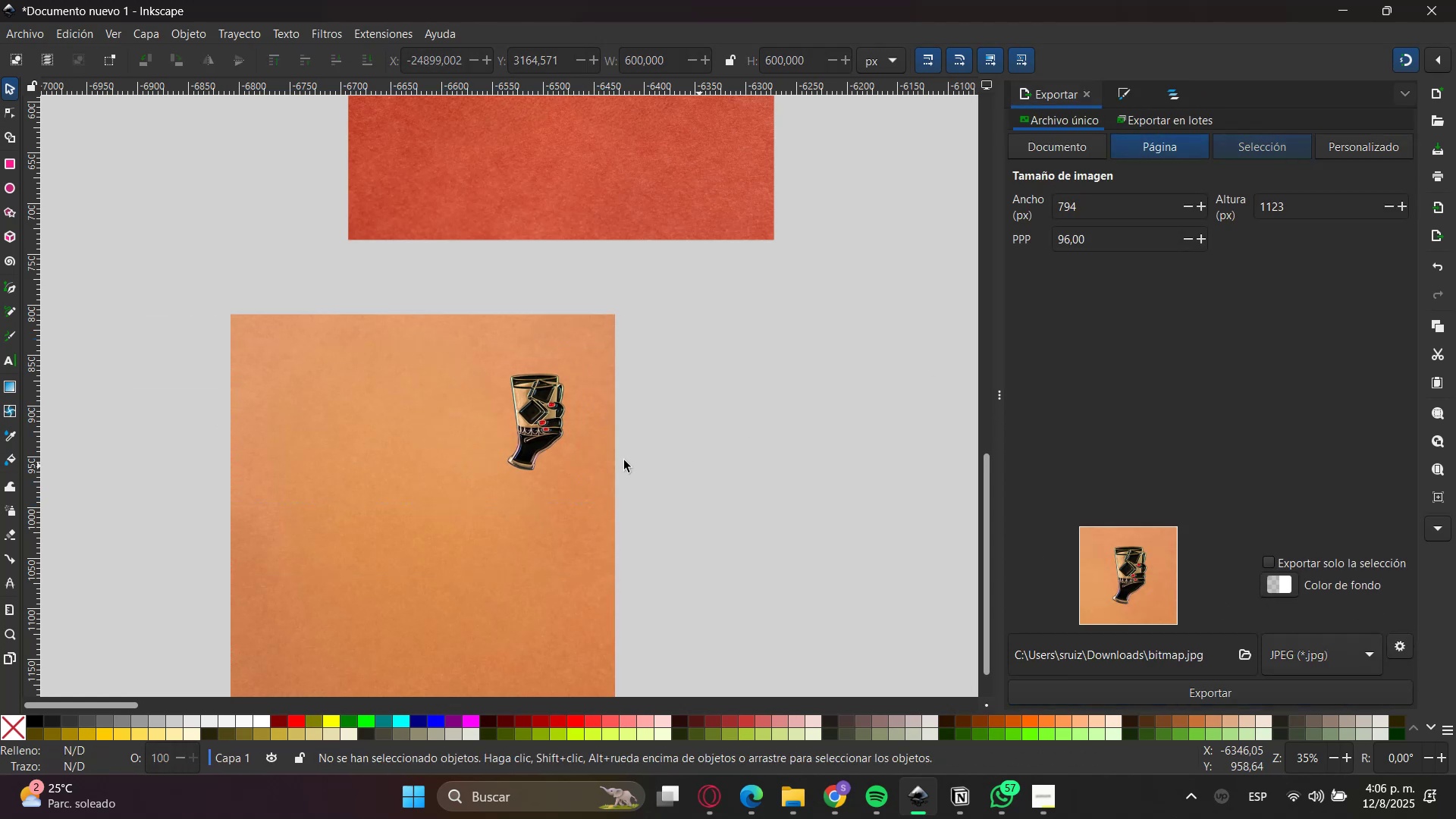 
left_click_drag(start_coordinate=[679, 504], to_coordinate=[93, 305])
 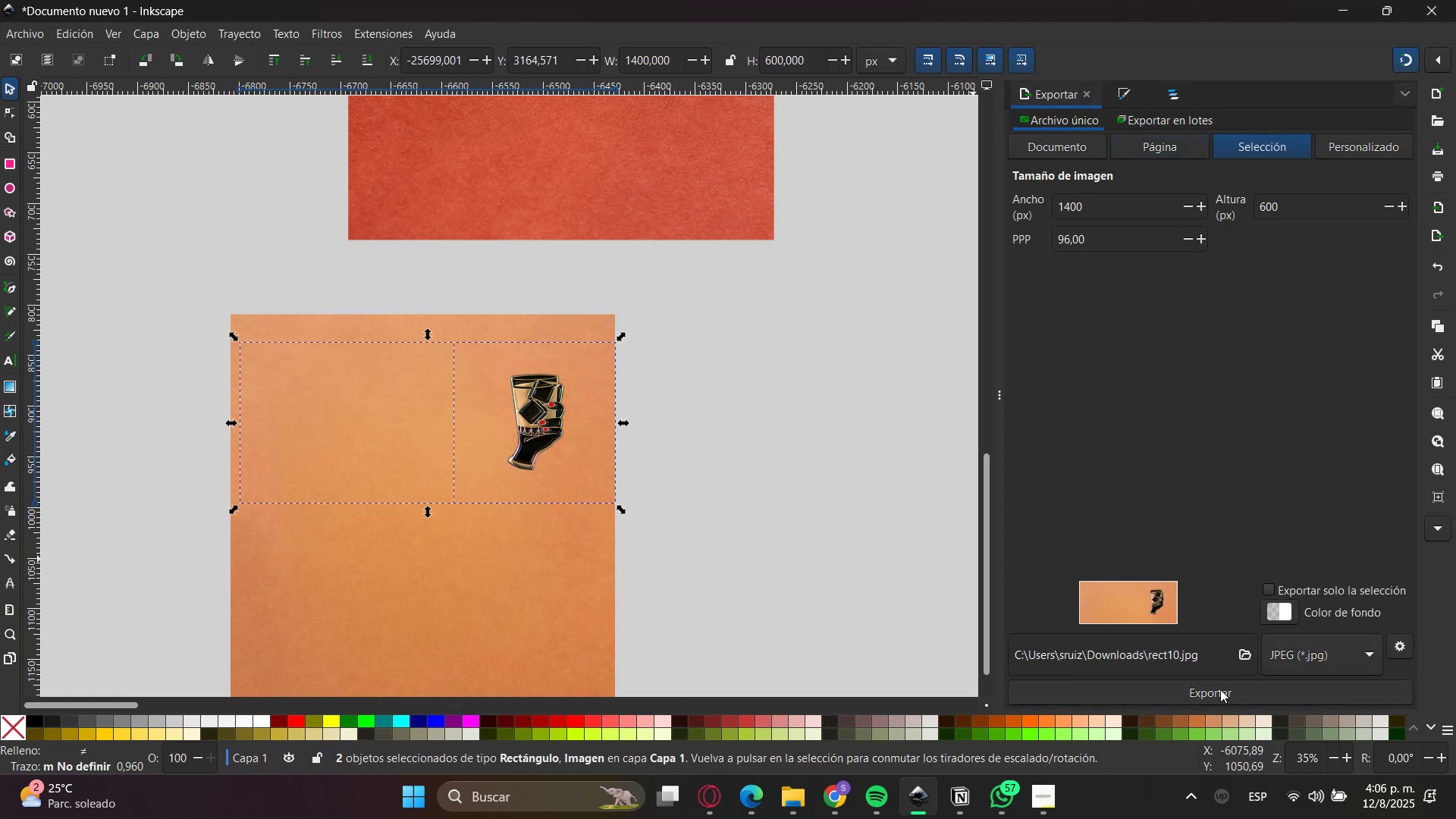 
left_click([1212, 695])
 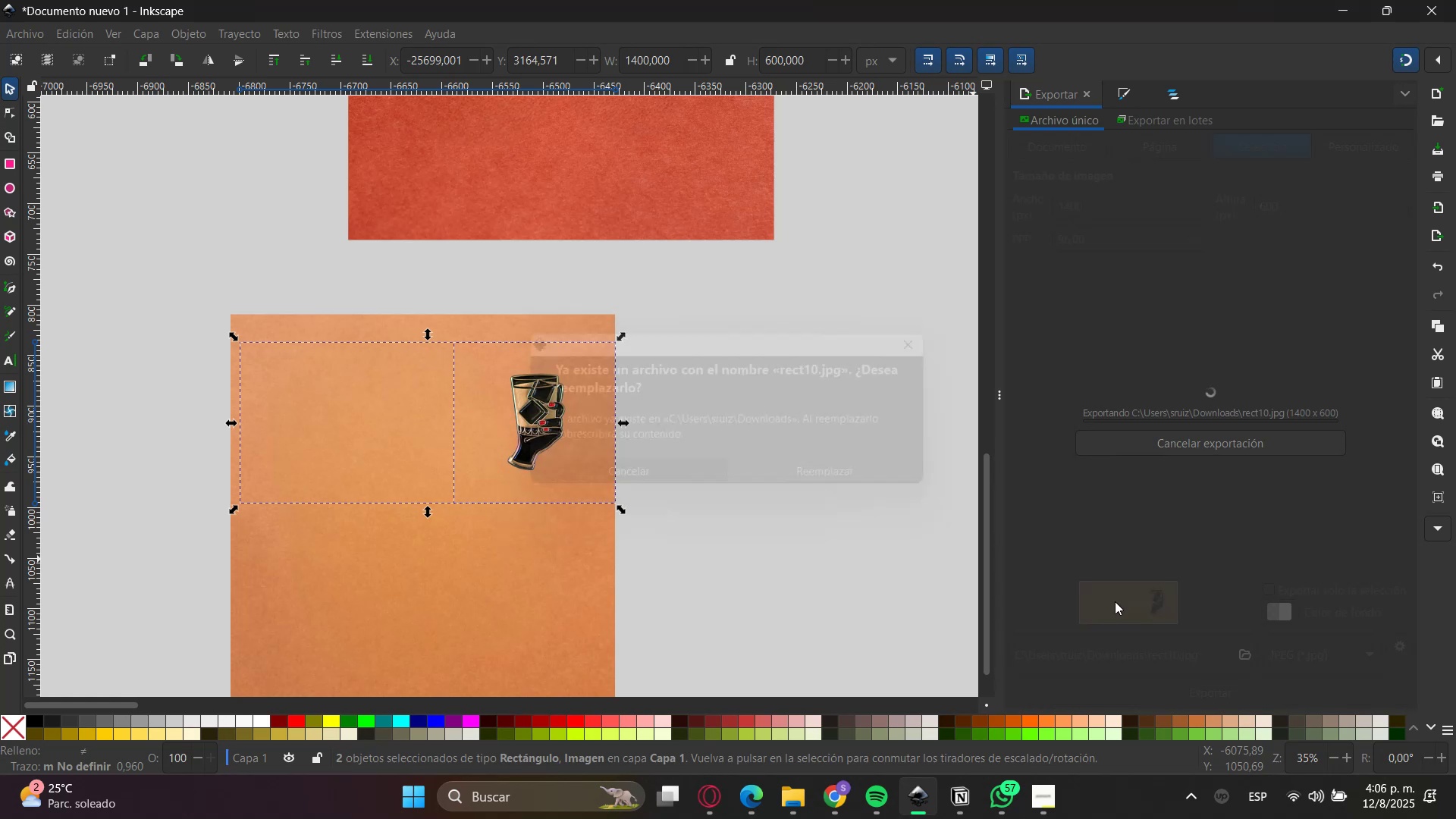 
left_click([1179, 670])
 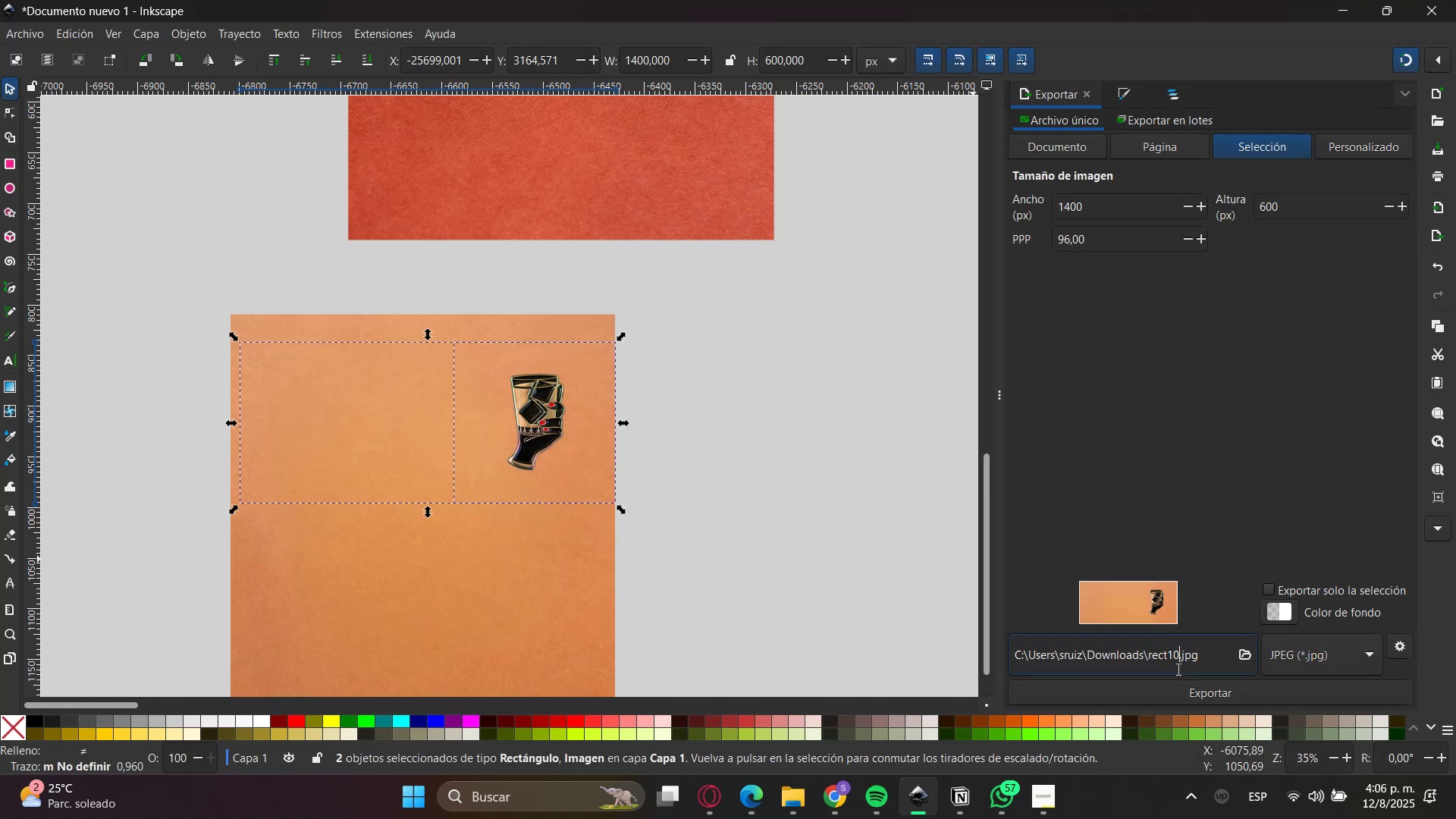 
key(2)
 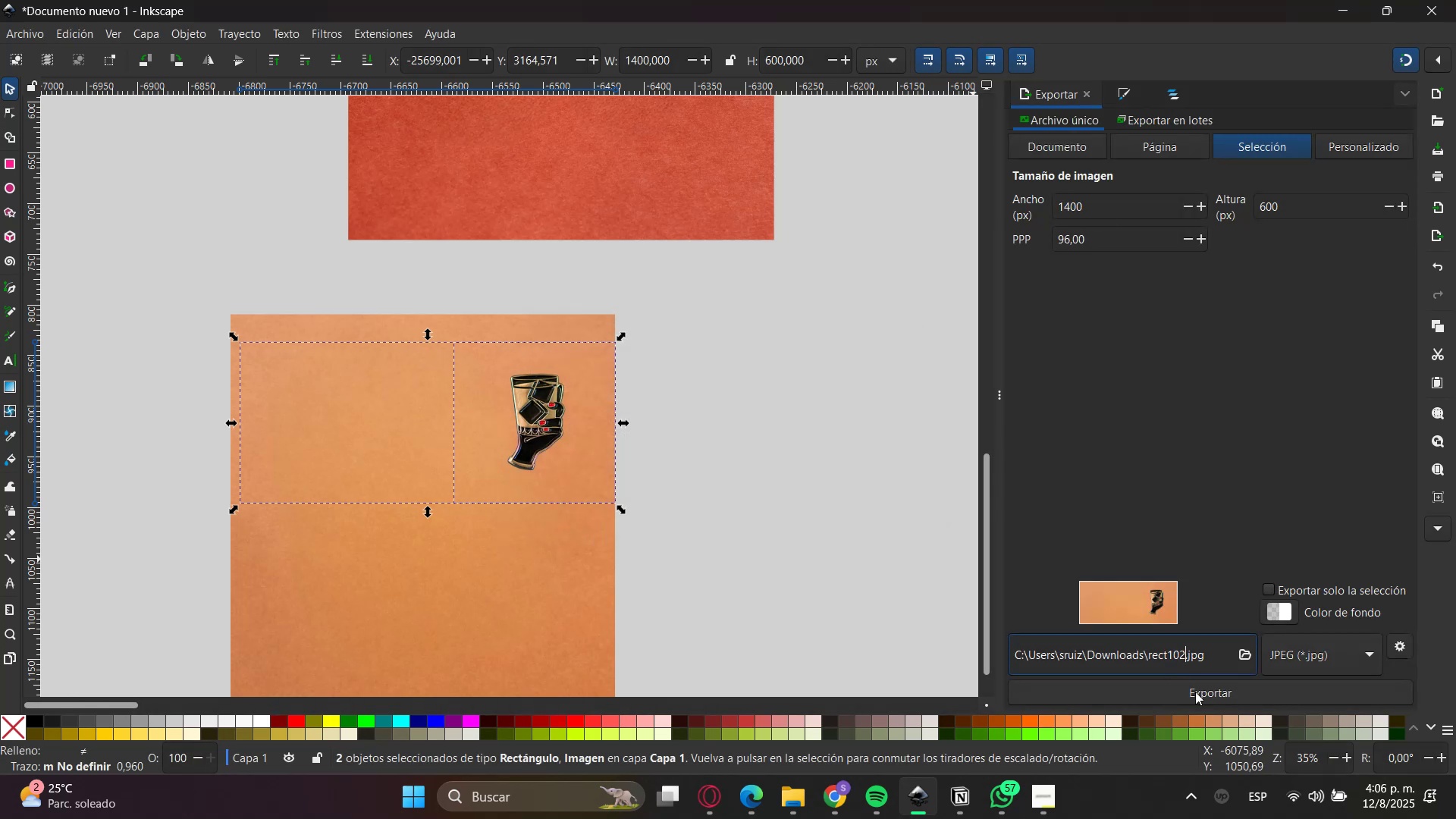 
double_click([1193, 698])
 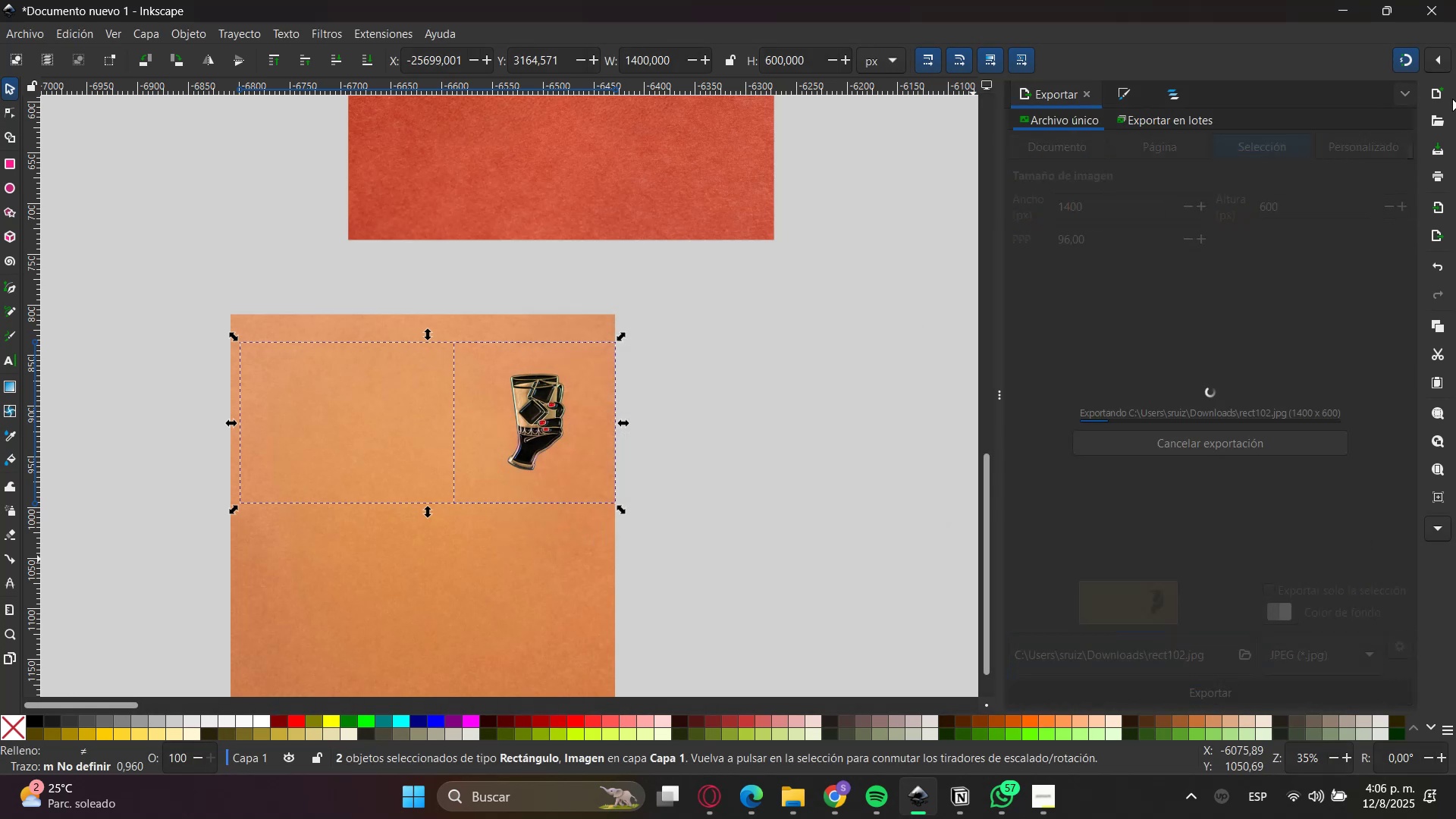 
left_click_drag(start_coordinate=[1338, 2], to_coordinate=[1333, 2])
 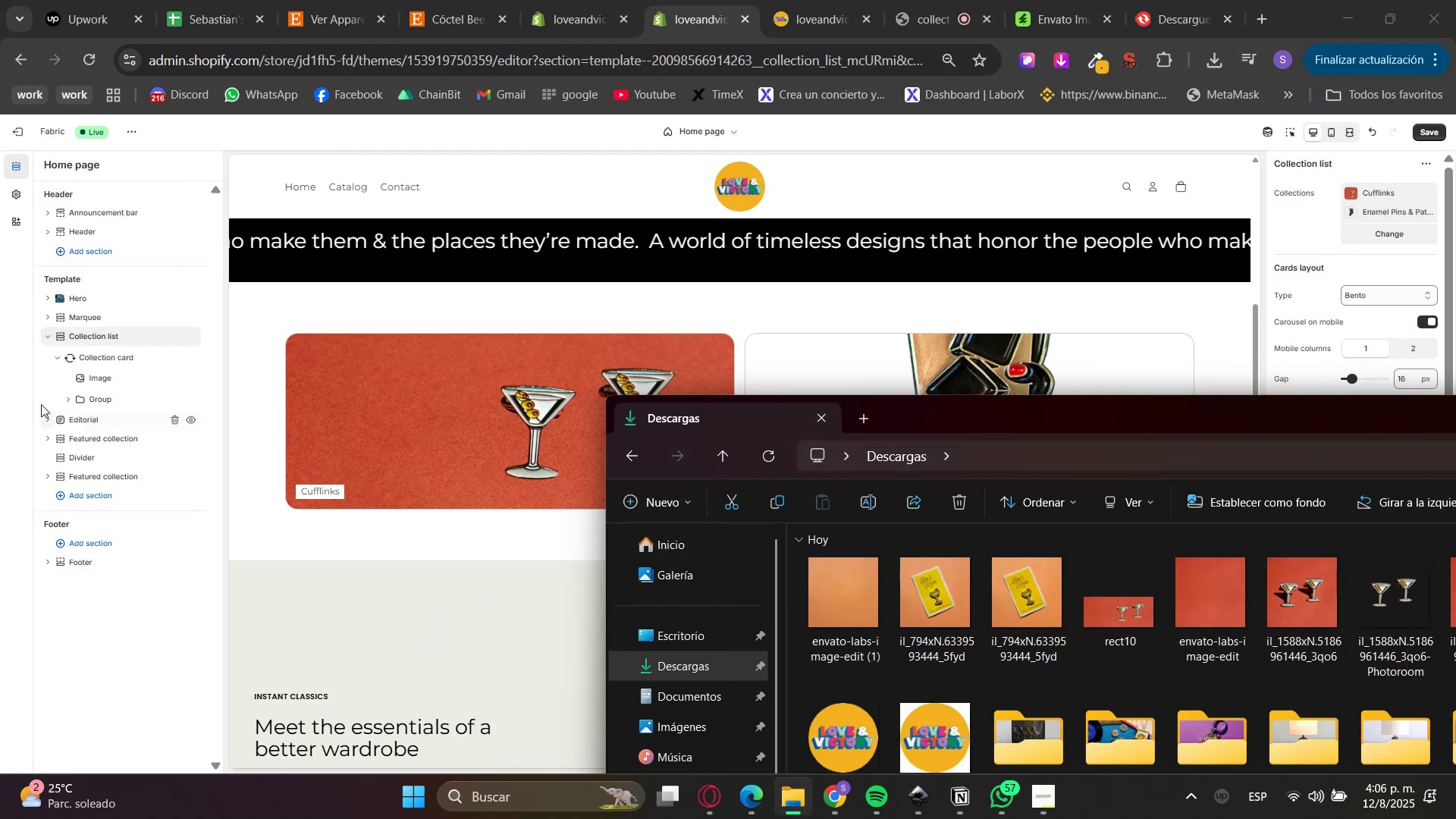 
left_click([545, 0])
 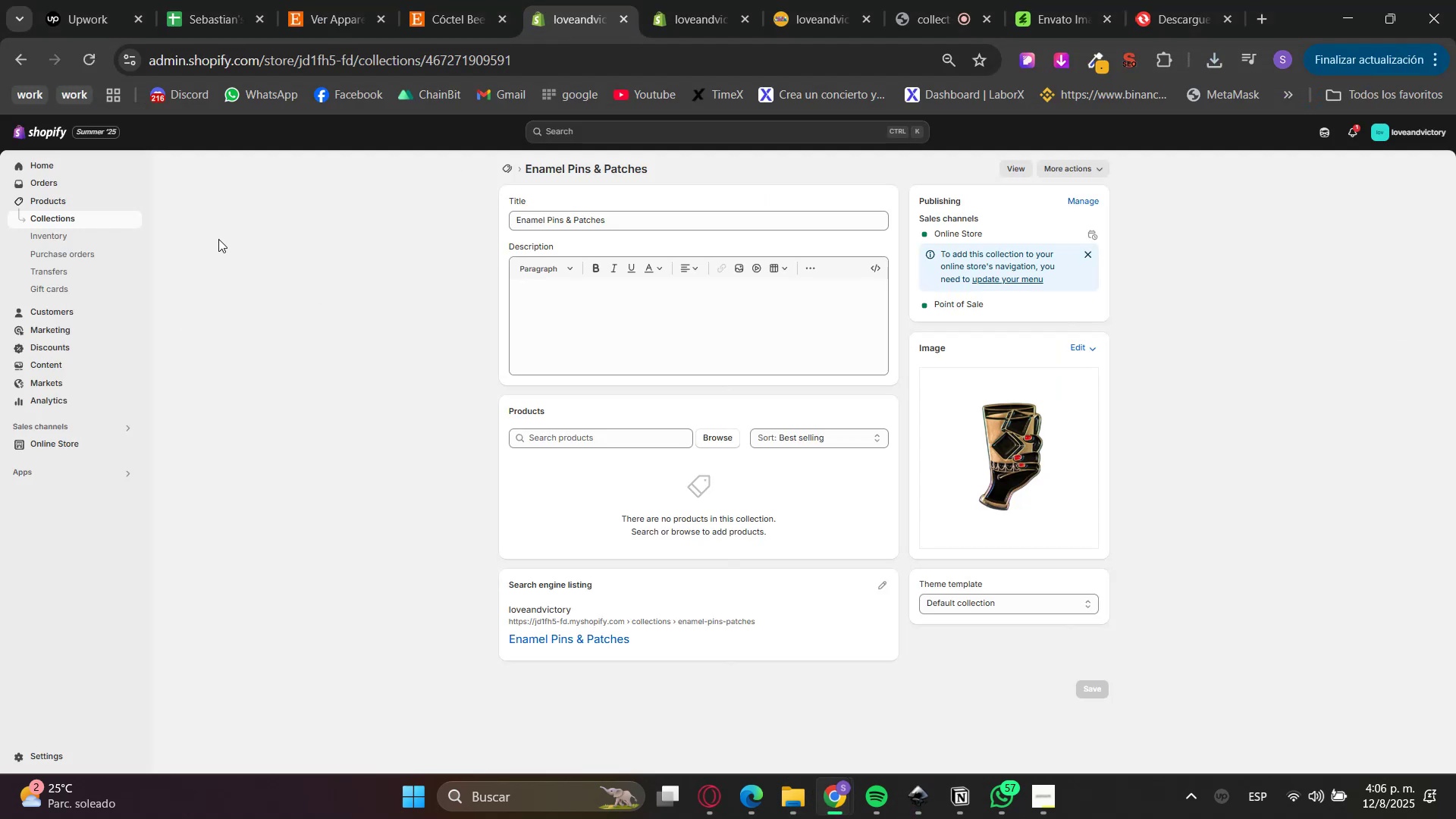 
left_click([93, 219])
 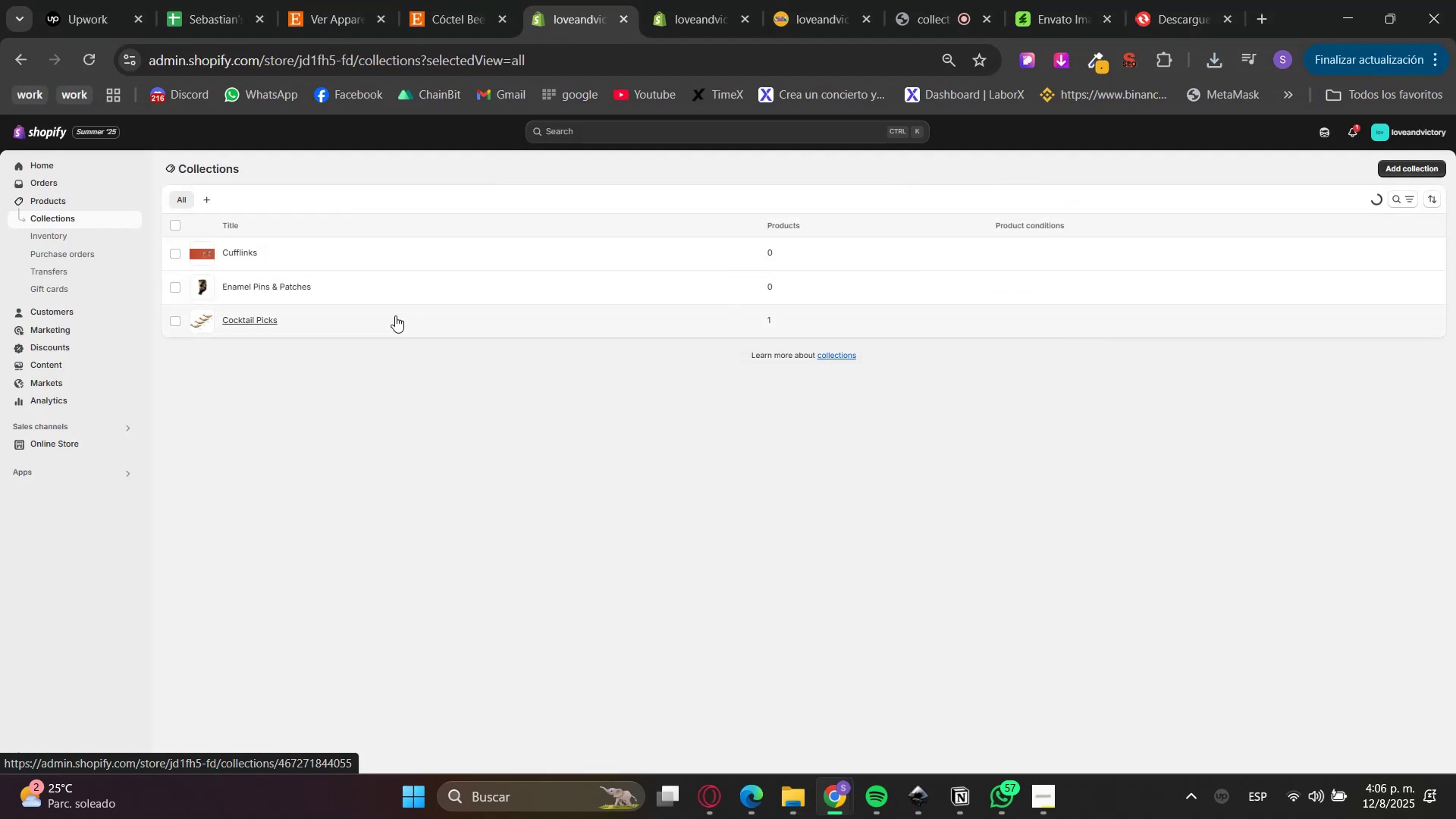 
left_click([241, 285])
 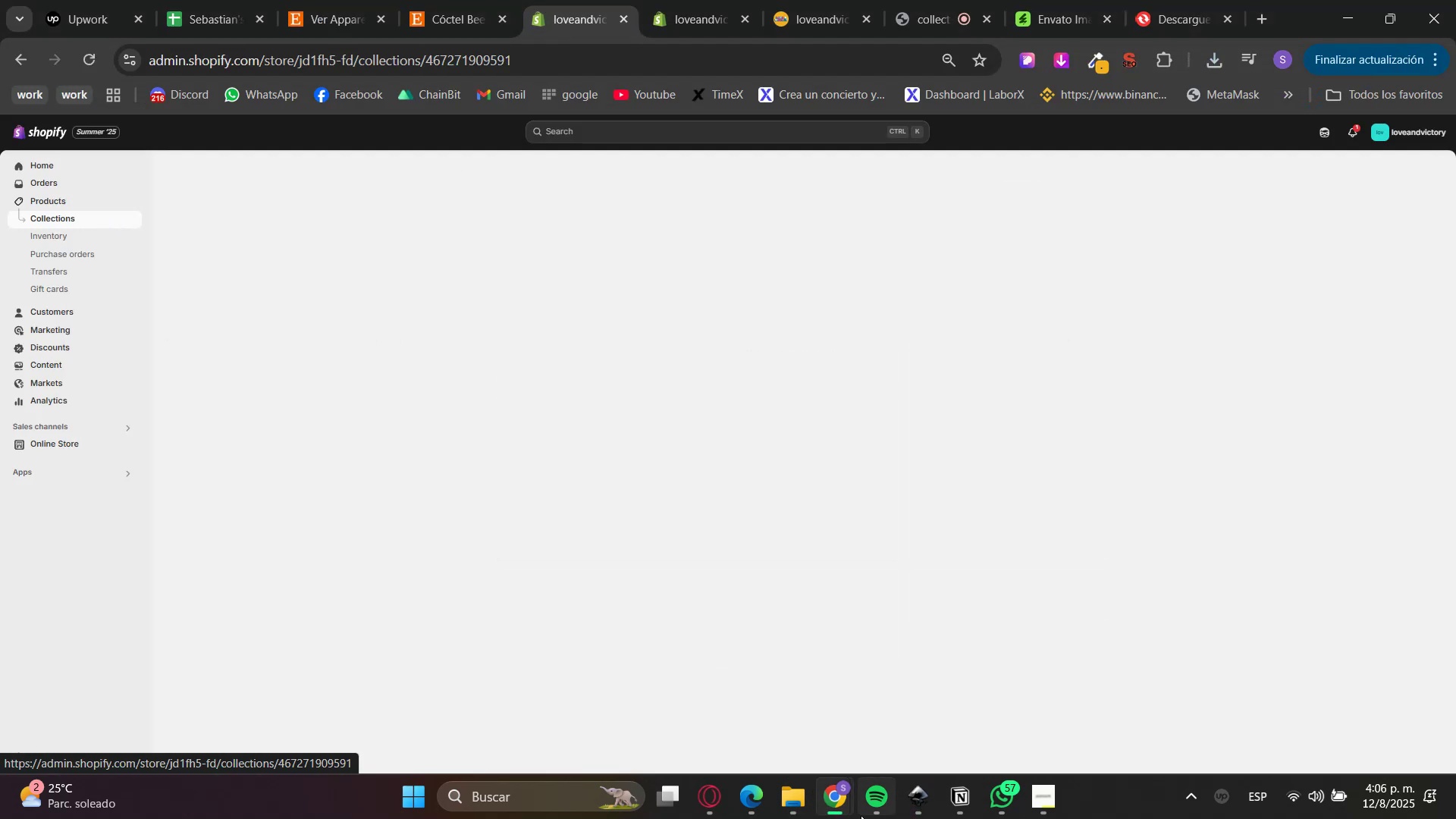 
left_click([792, 802])
 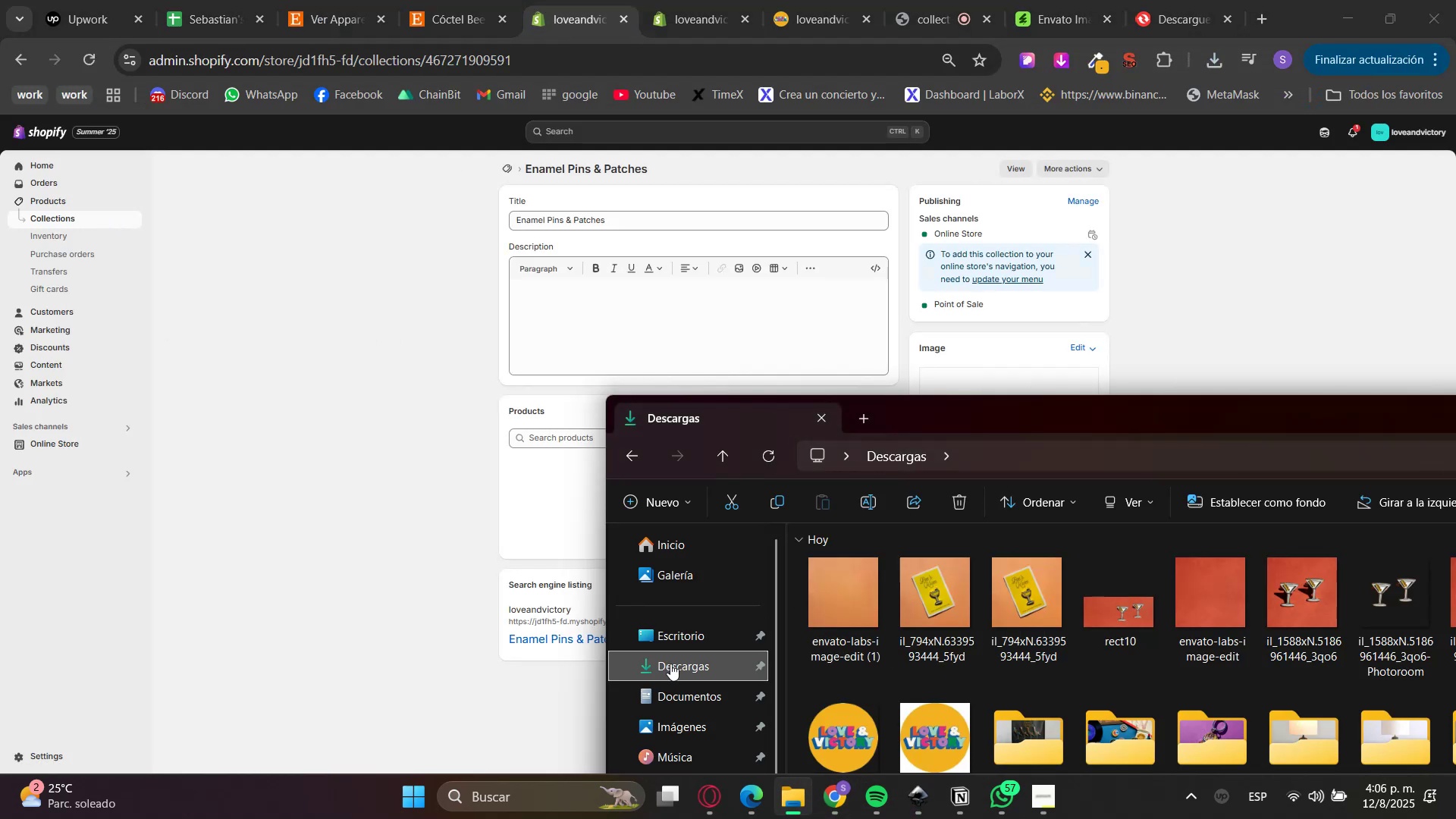 
double_click([260, 494])
 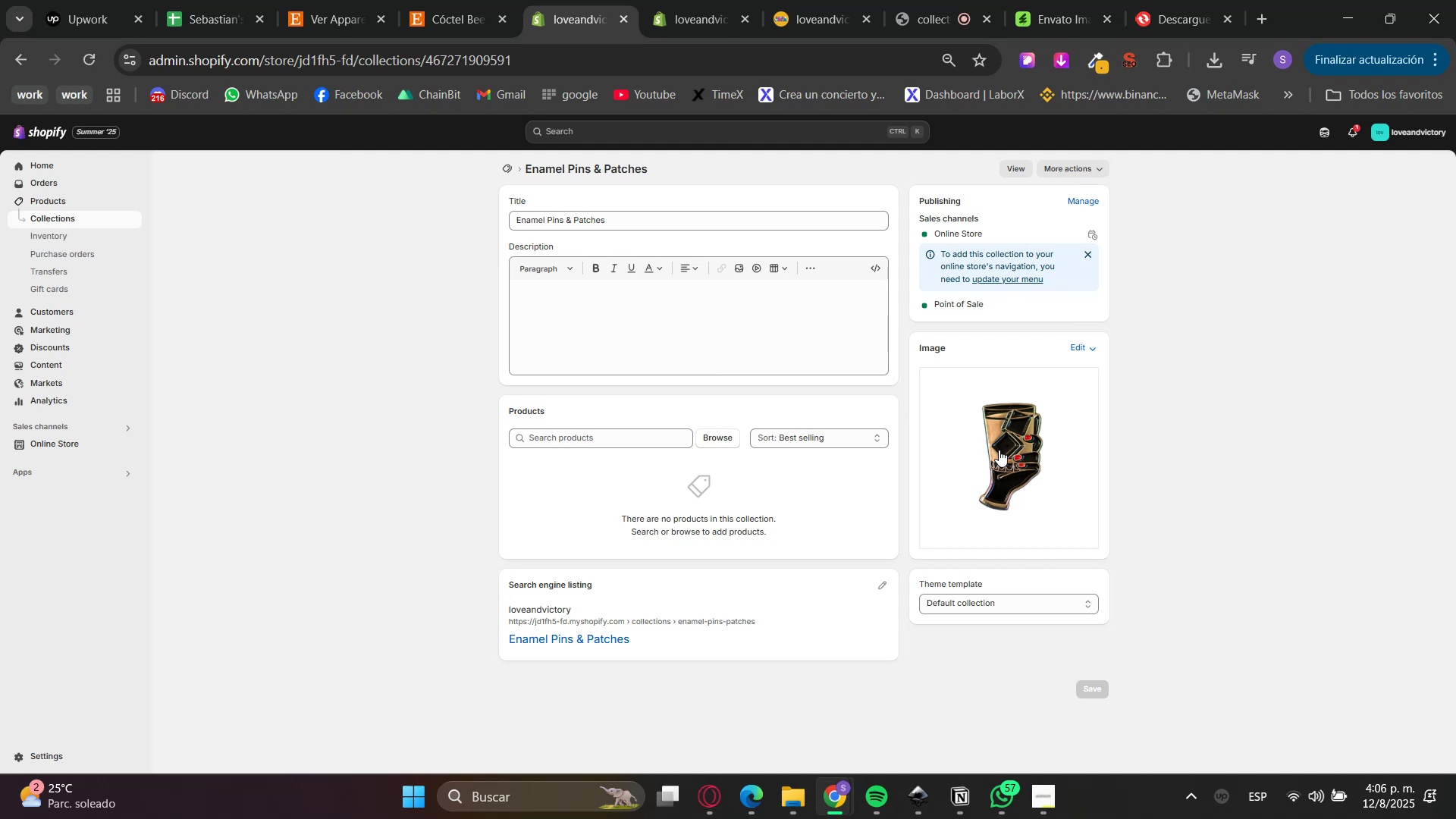 
left_click_drag(start_coordinate=[1069, 350], to_coordinate=[1074, 346])
 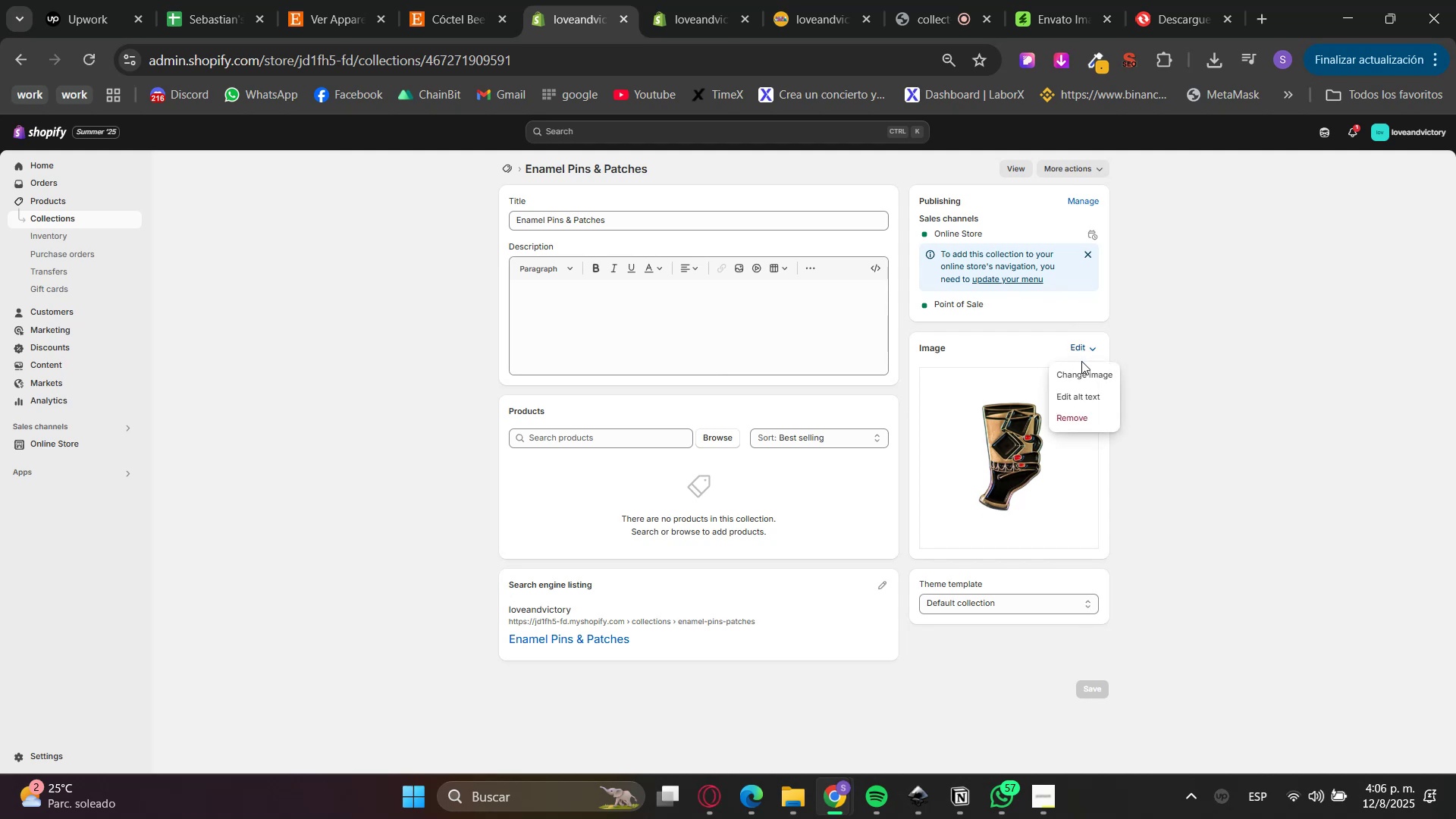 
double_click([1087, 364])
 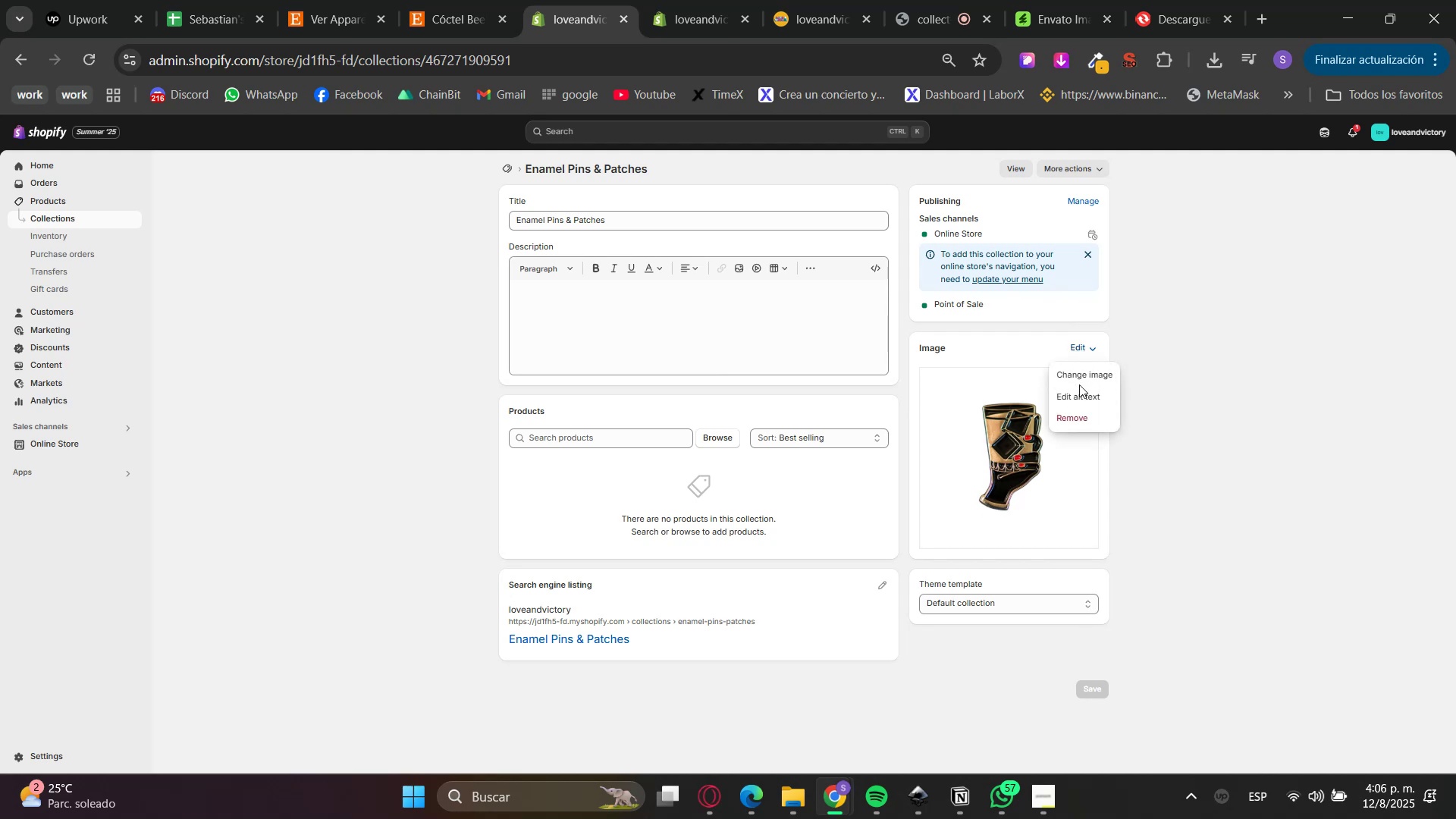 
triple_click([1080, 374])
 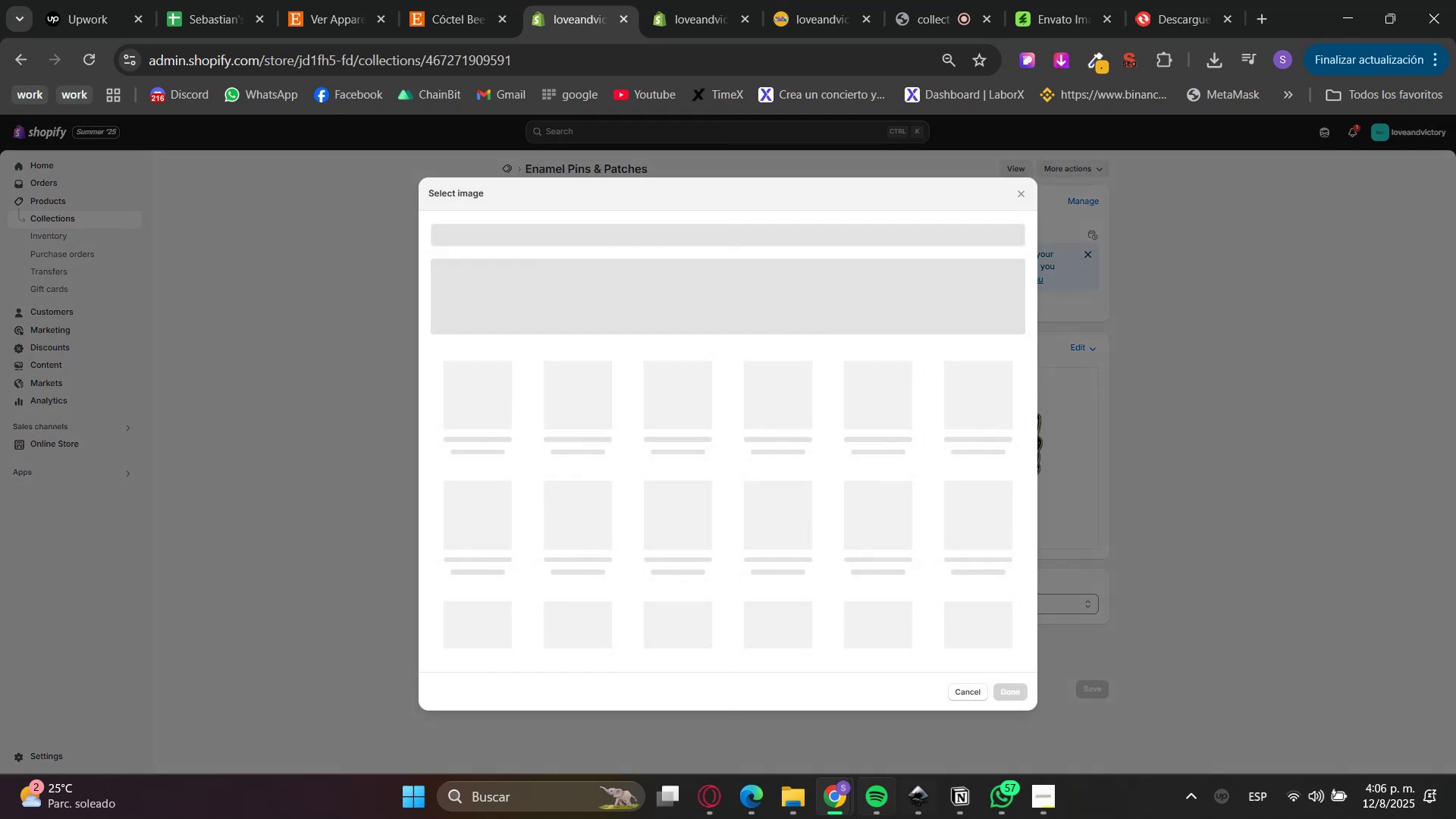 
left_click([781, 800])
 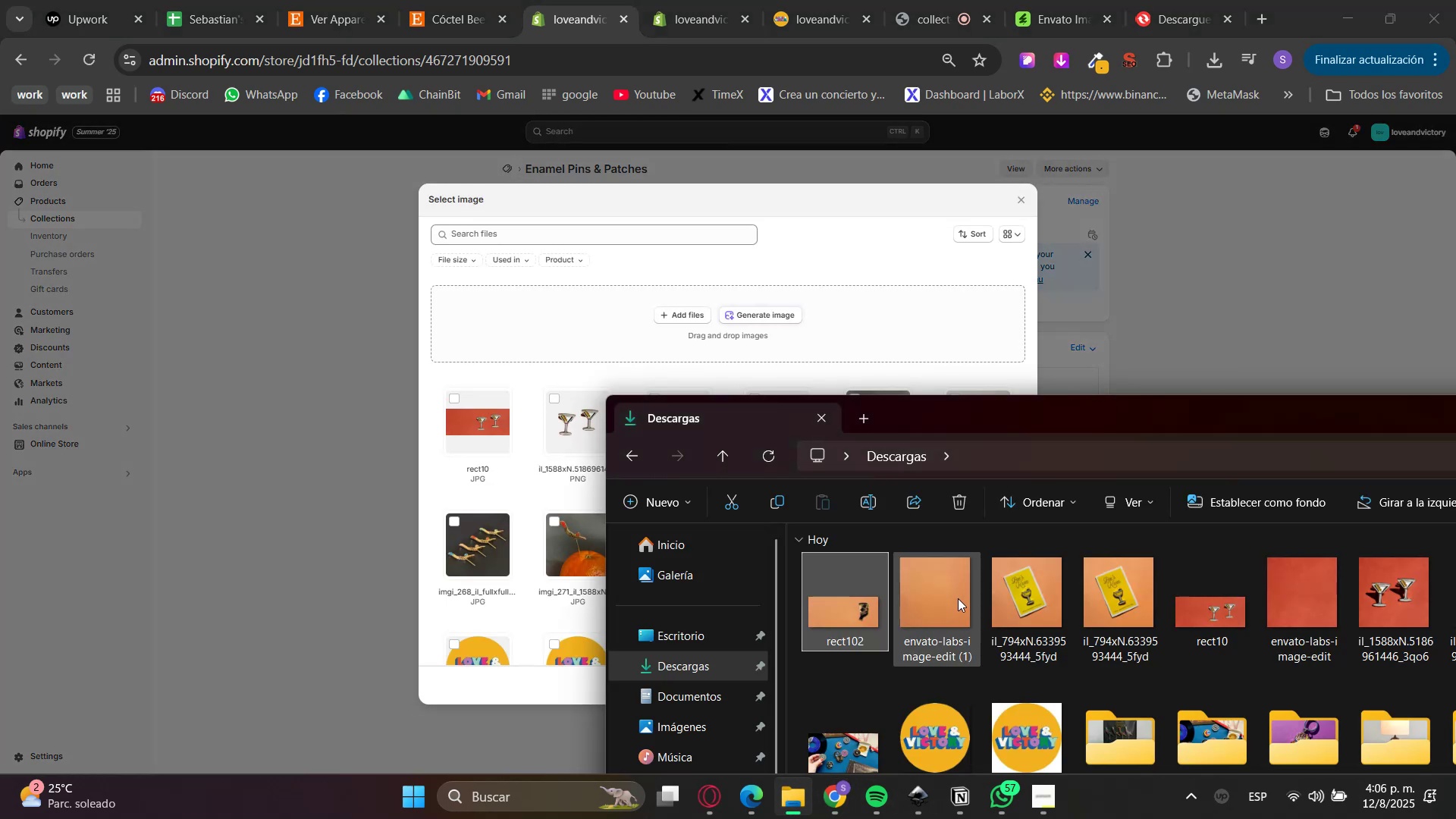 
left_click_drag(start_coordinate=[833, 611], to_coordinate=[550, 376])
 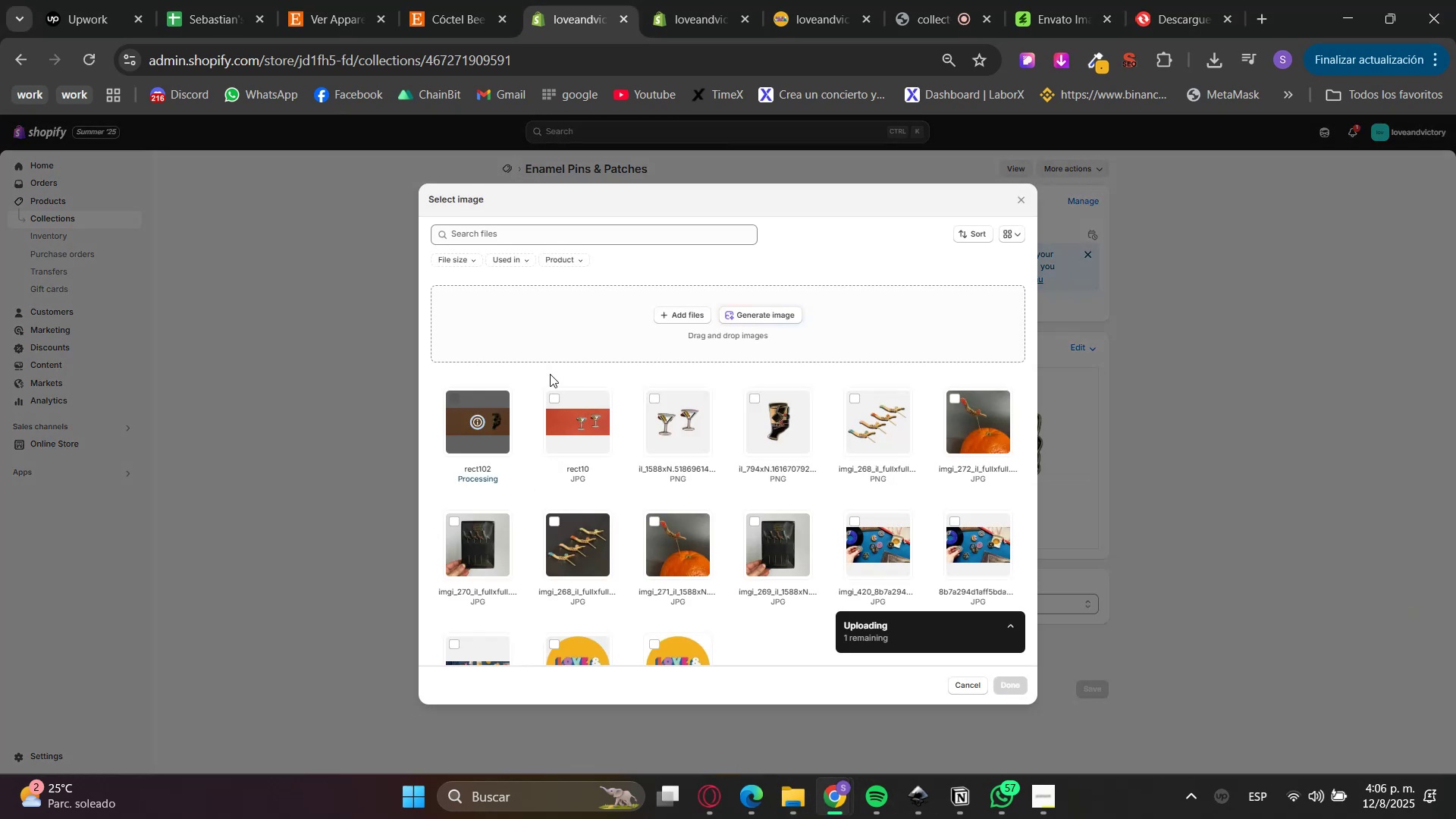 
left_click([1016, 692])
 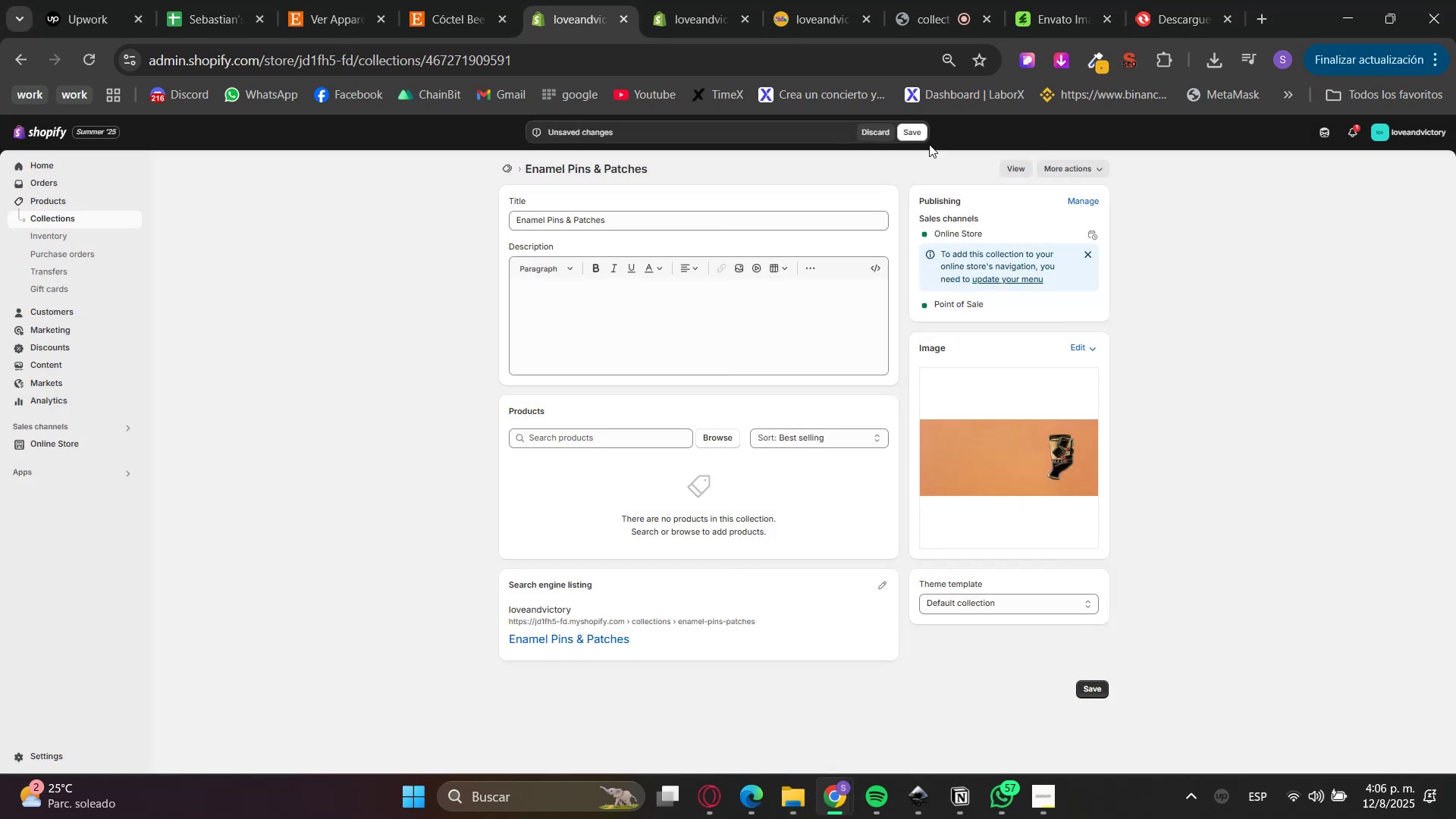 
left_click([909, 133])
 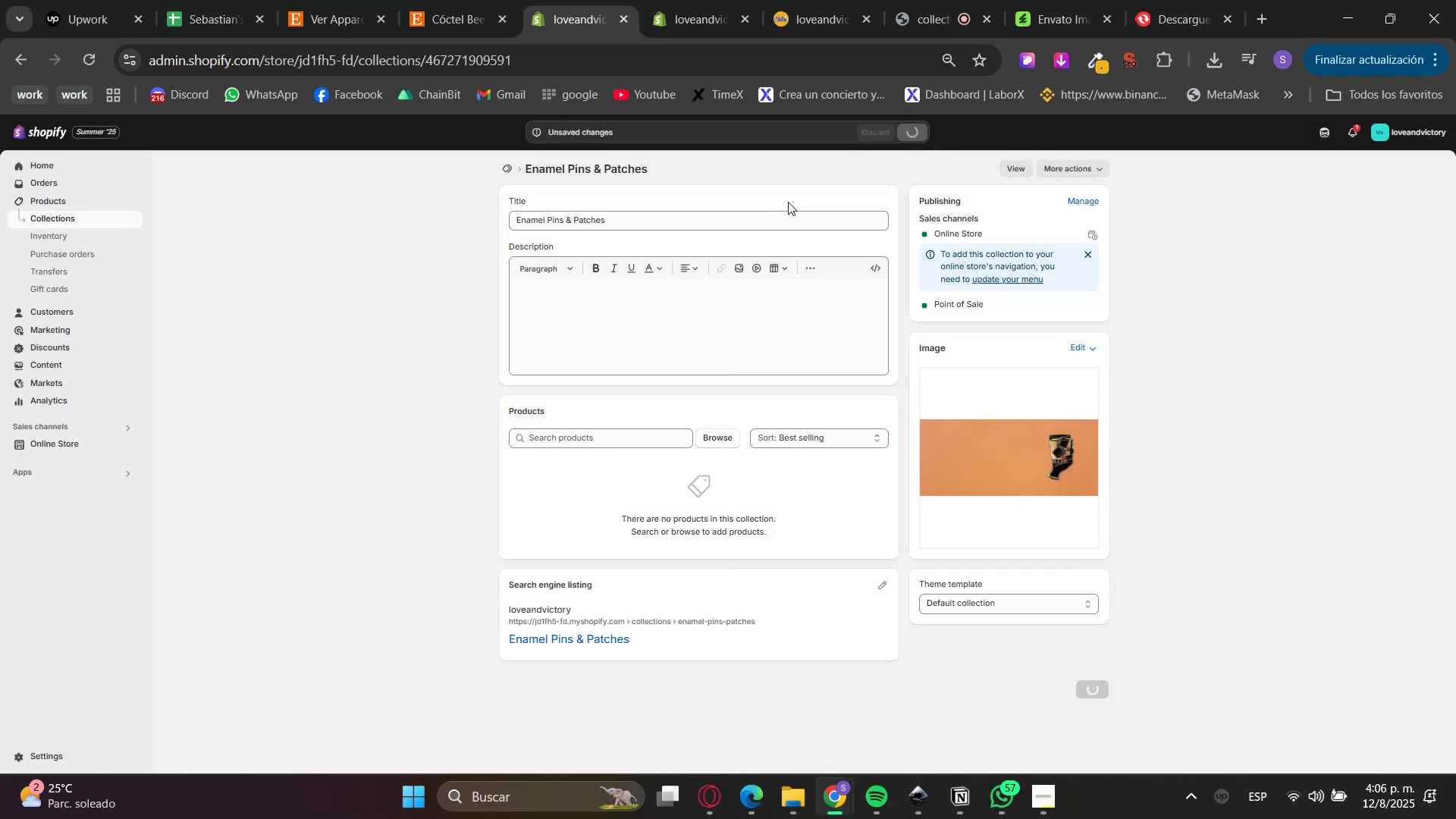 
left_click([738, 0])
 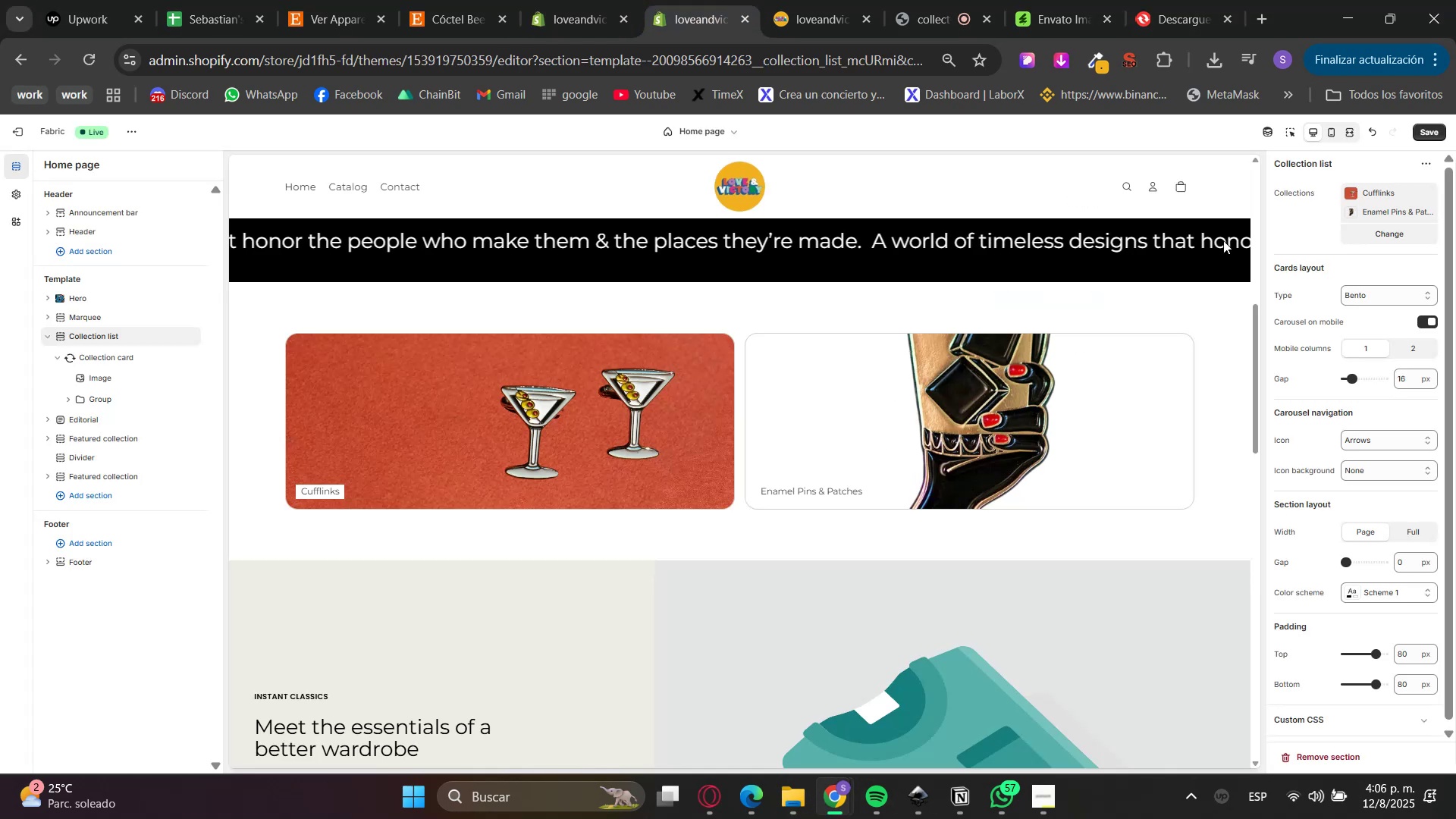 
scroll: coordinate [936, 272], scroll_direction: up, amount: 2.0
 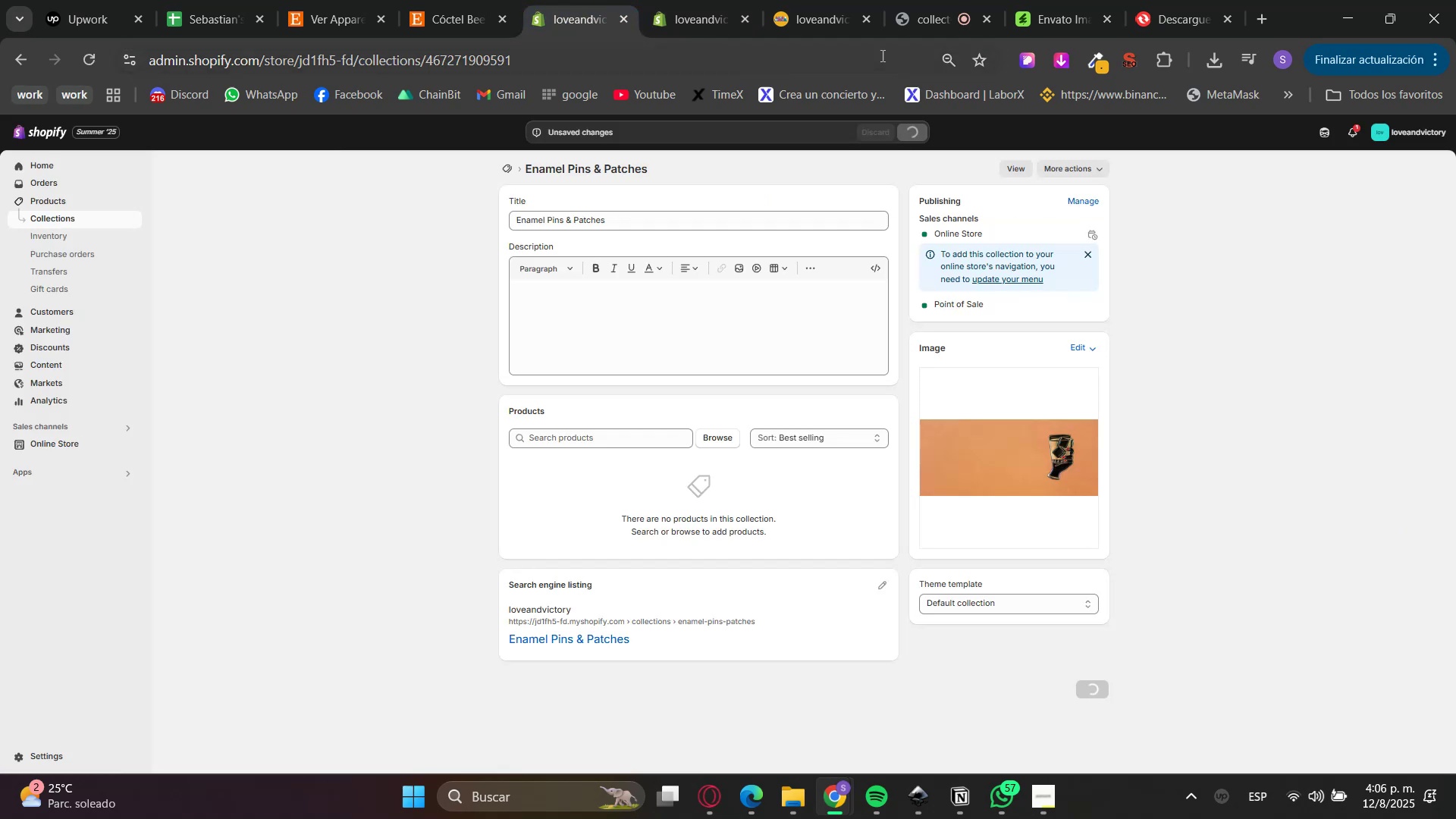 
left_click([695, 0])
 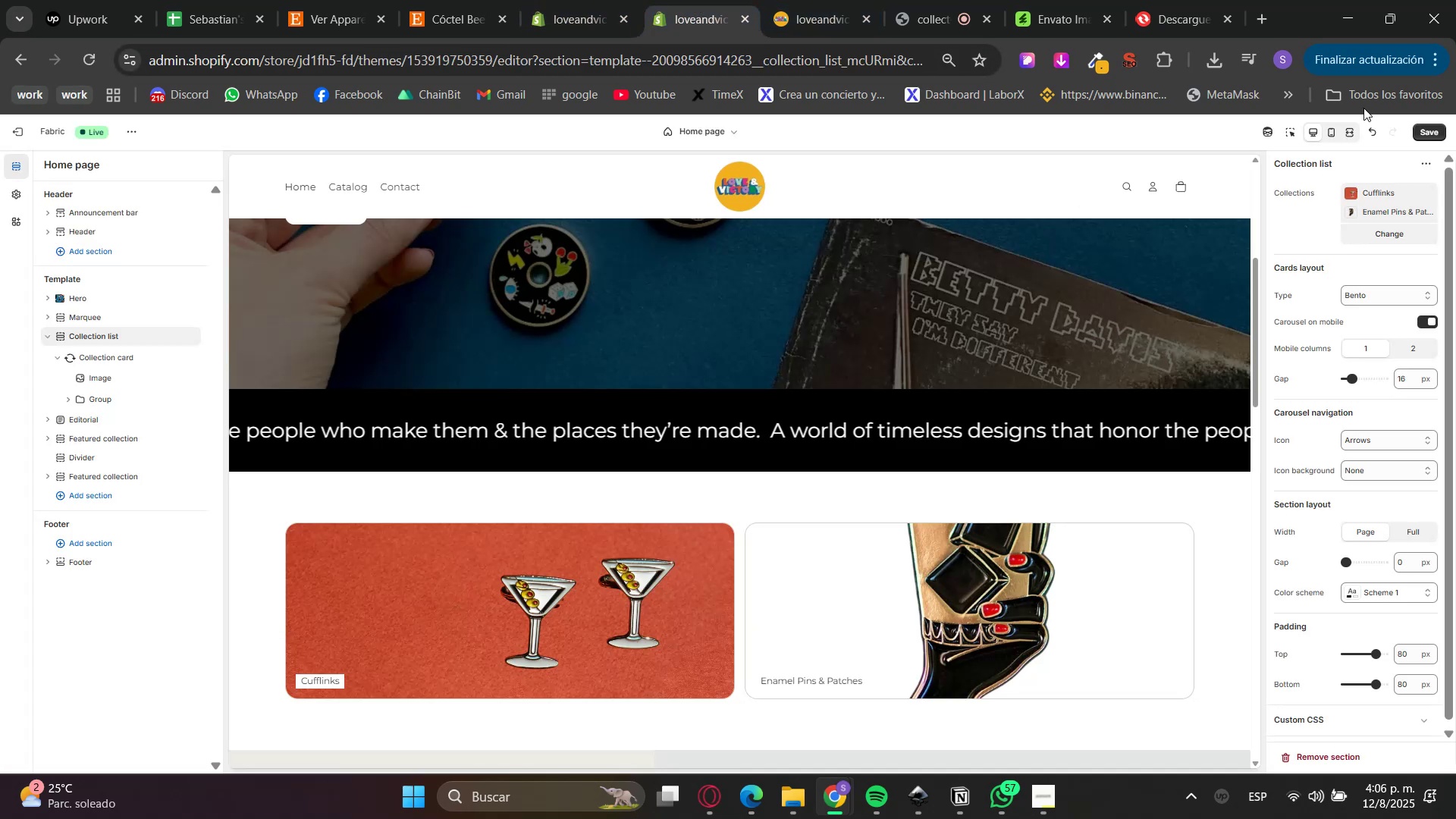 
left_click([1413, 130])
 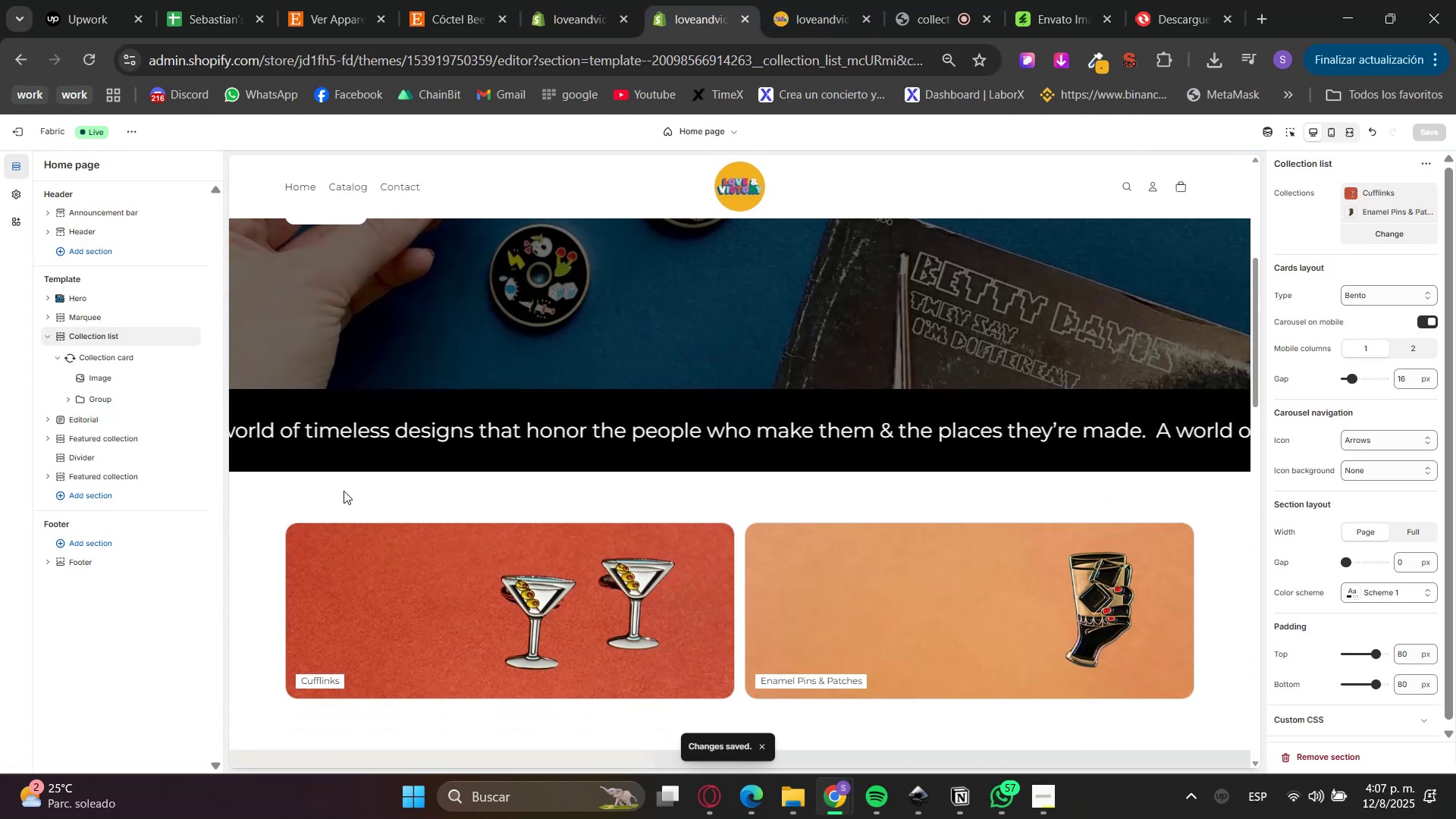 
wait(6.84)
 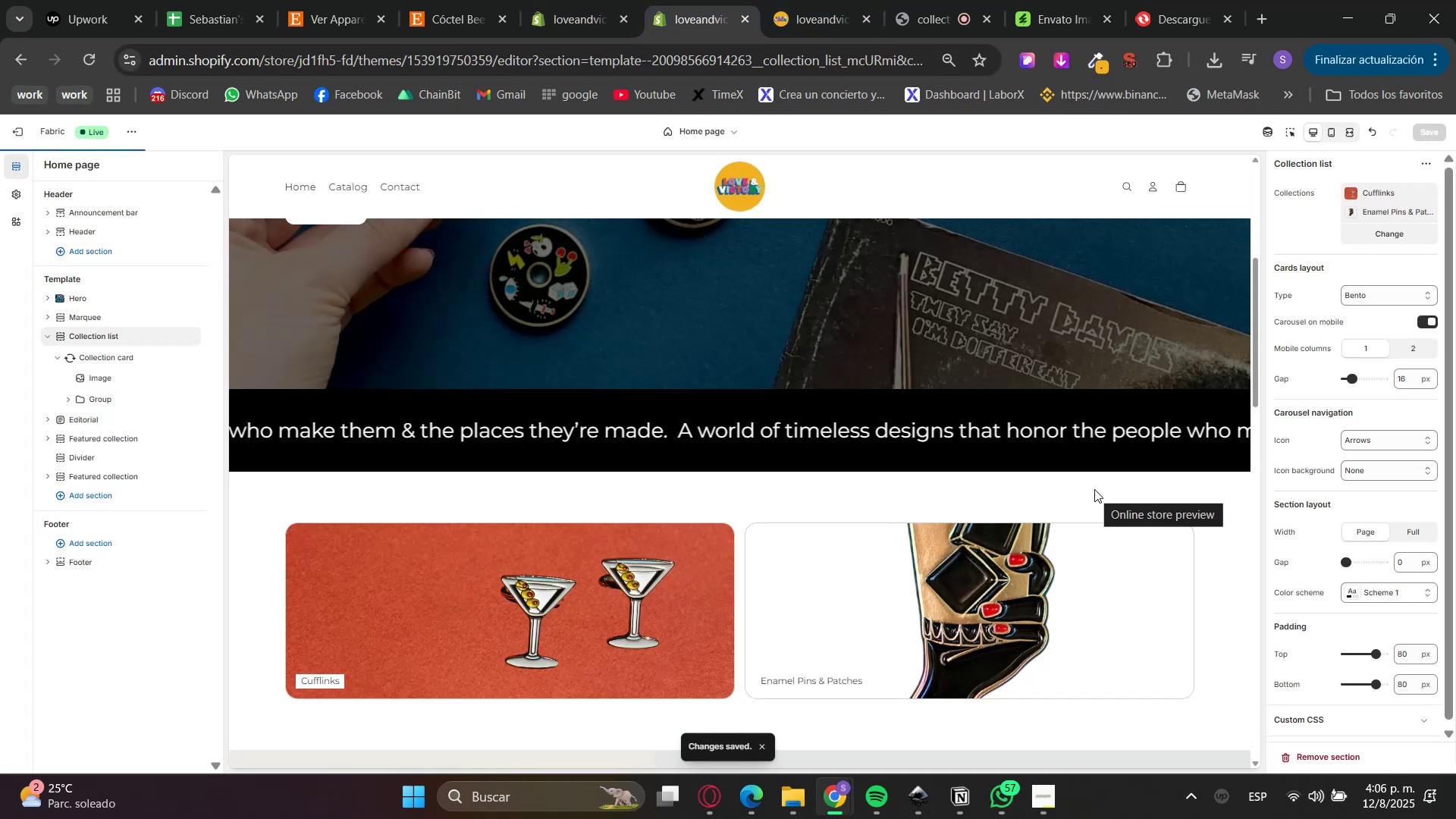 
left_click([105, 399])
 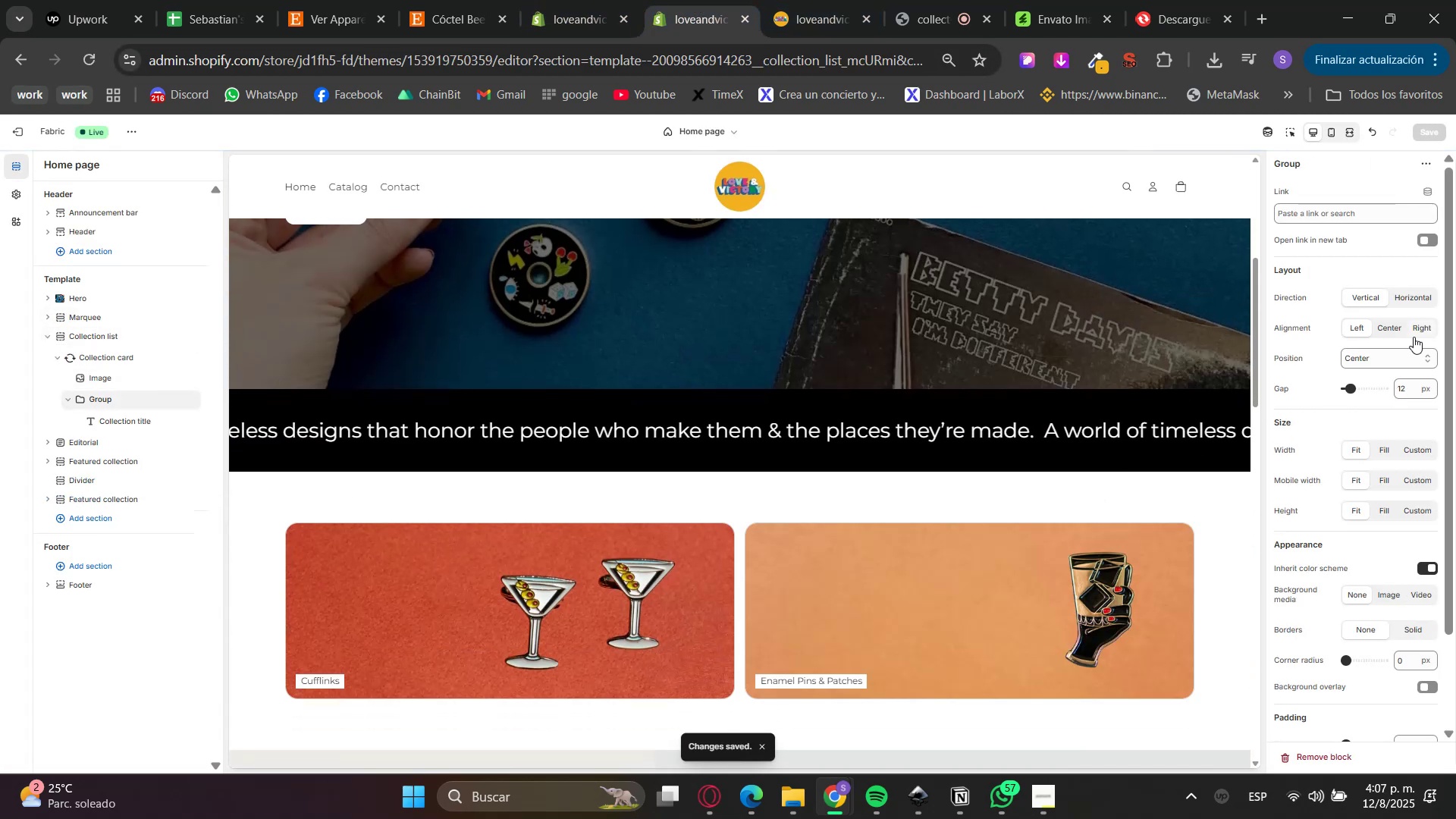 
left_click([1395, 325])
 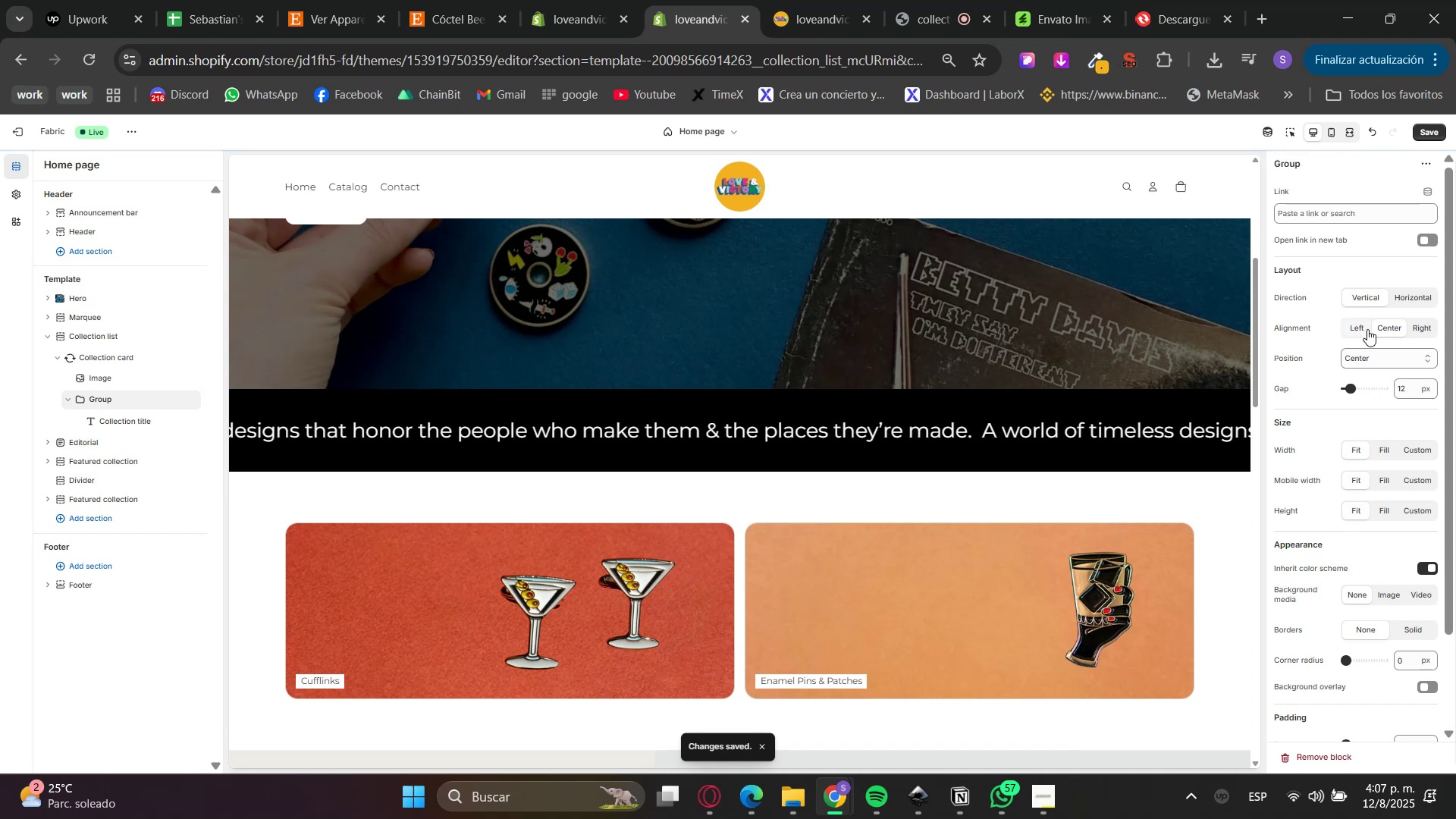 
double_click([1417, 306])
 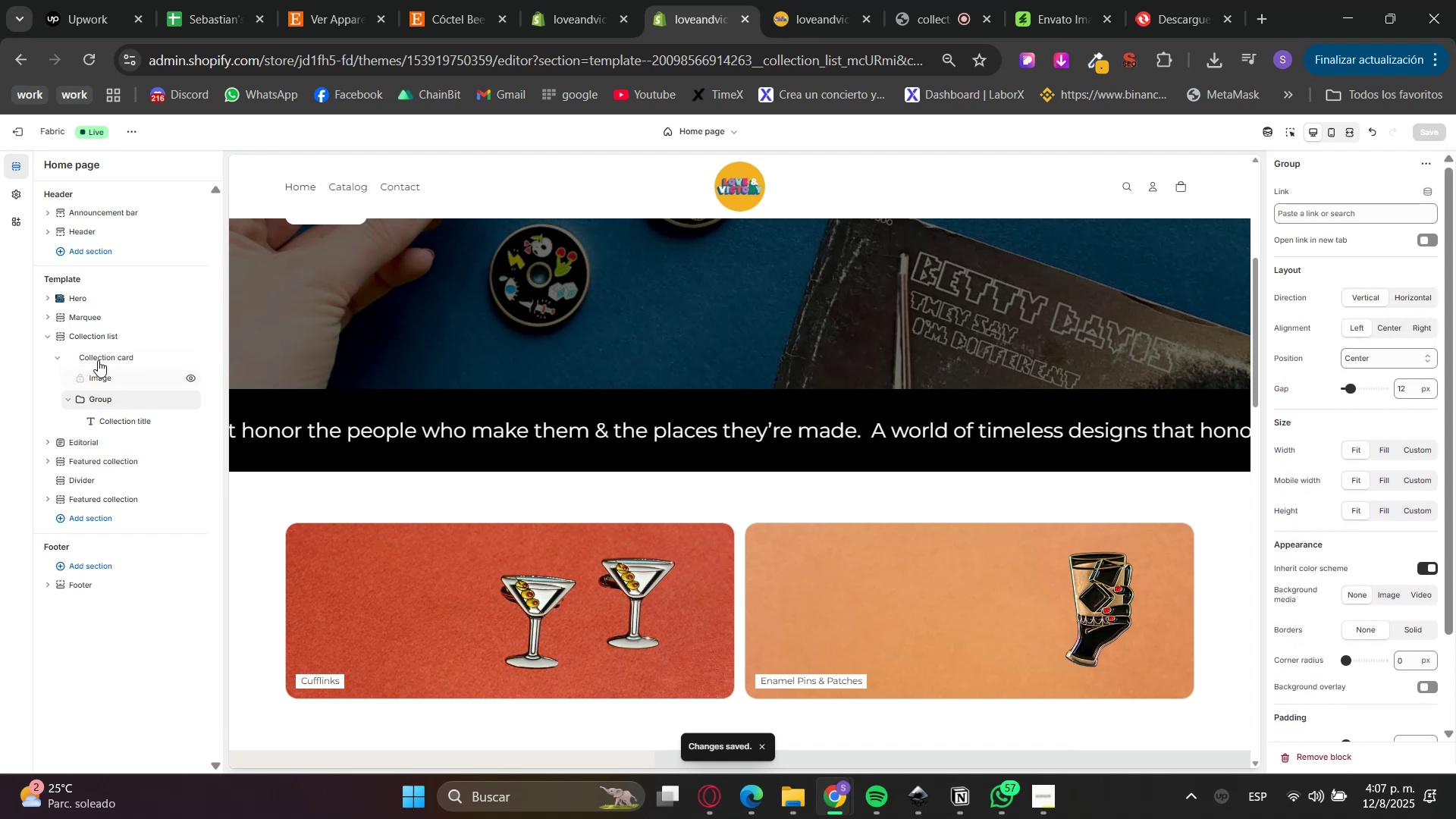 
double_click([95, 360])
 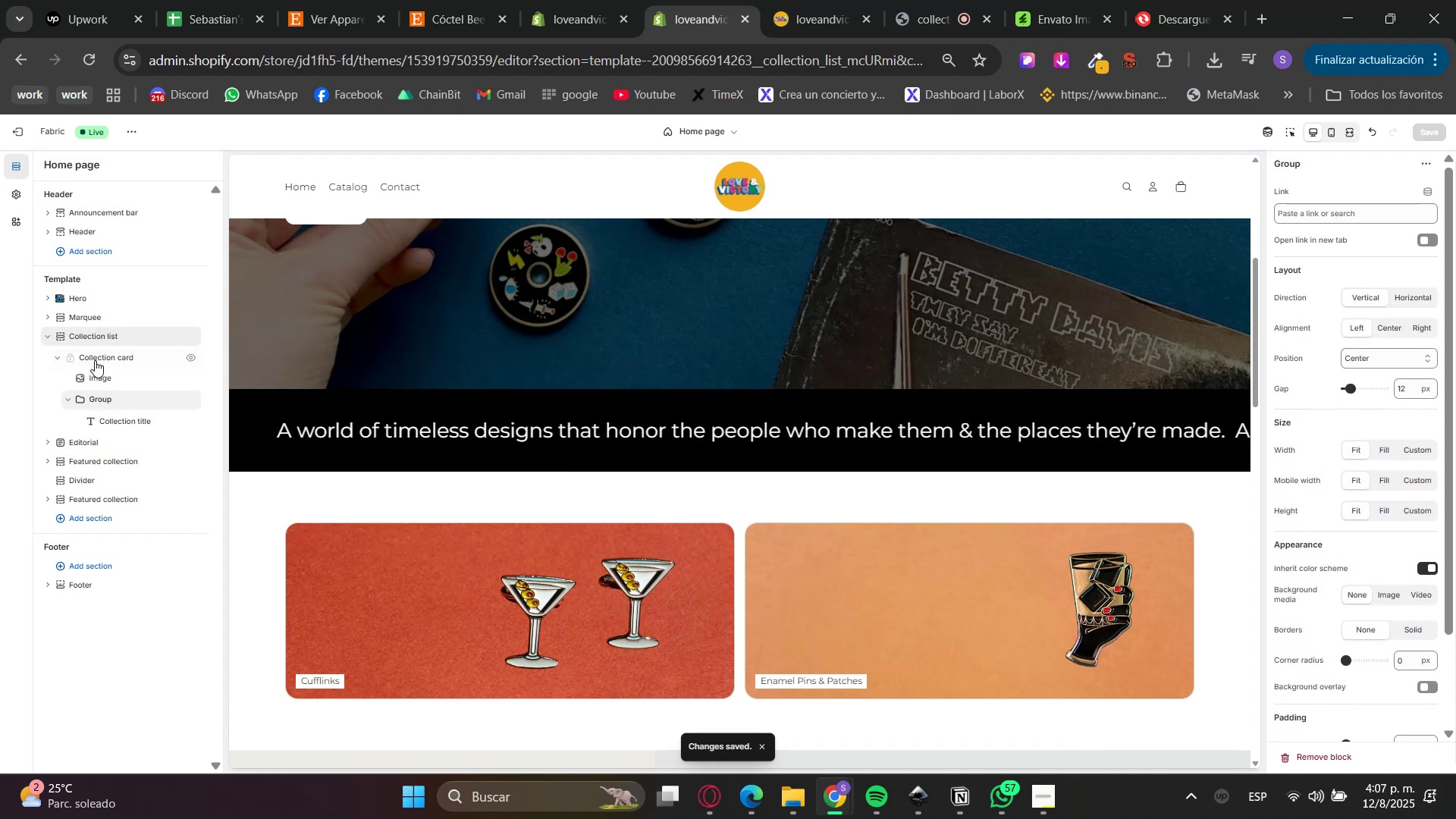 
triple_click([95, 360])
 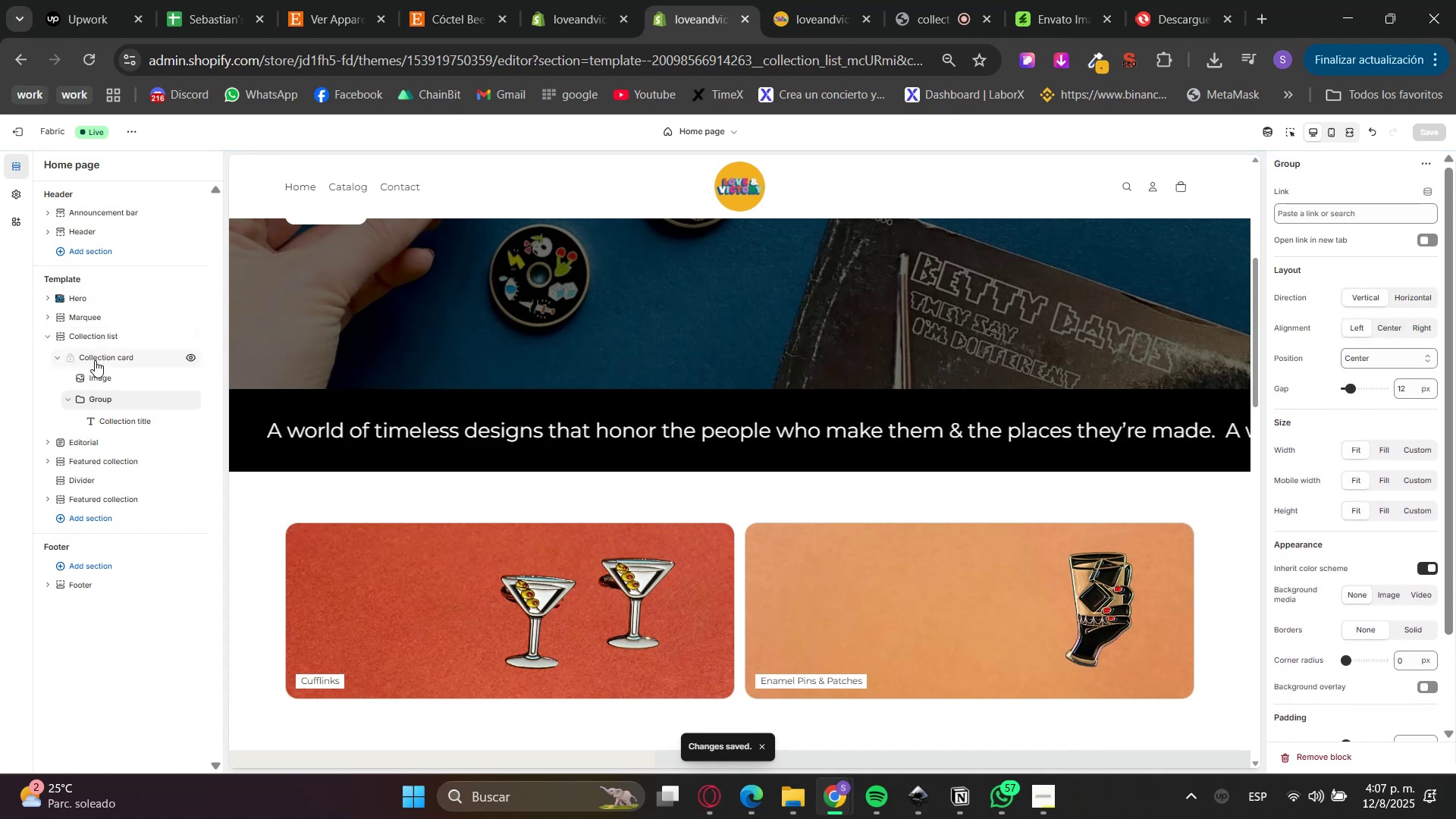 
triple_click([95, 360])
 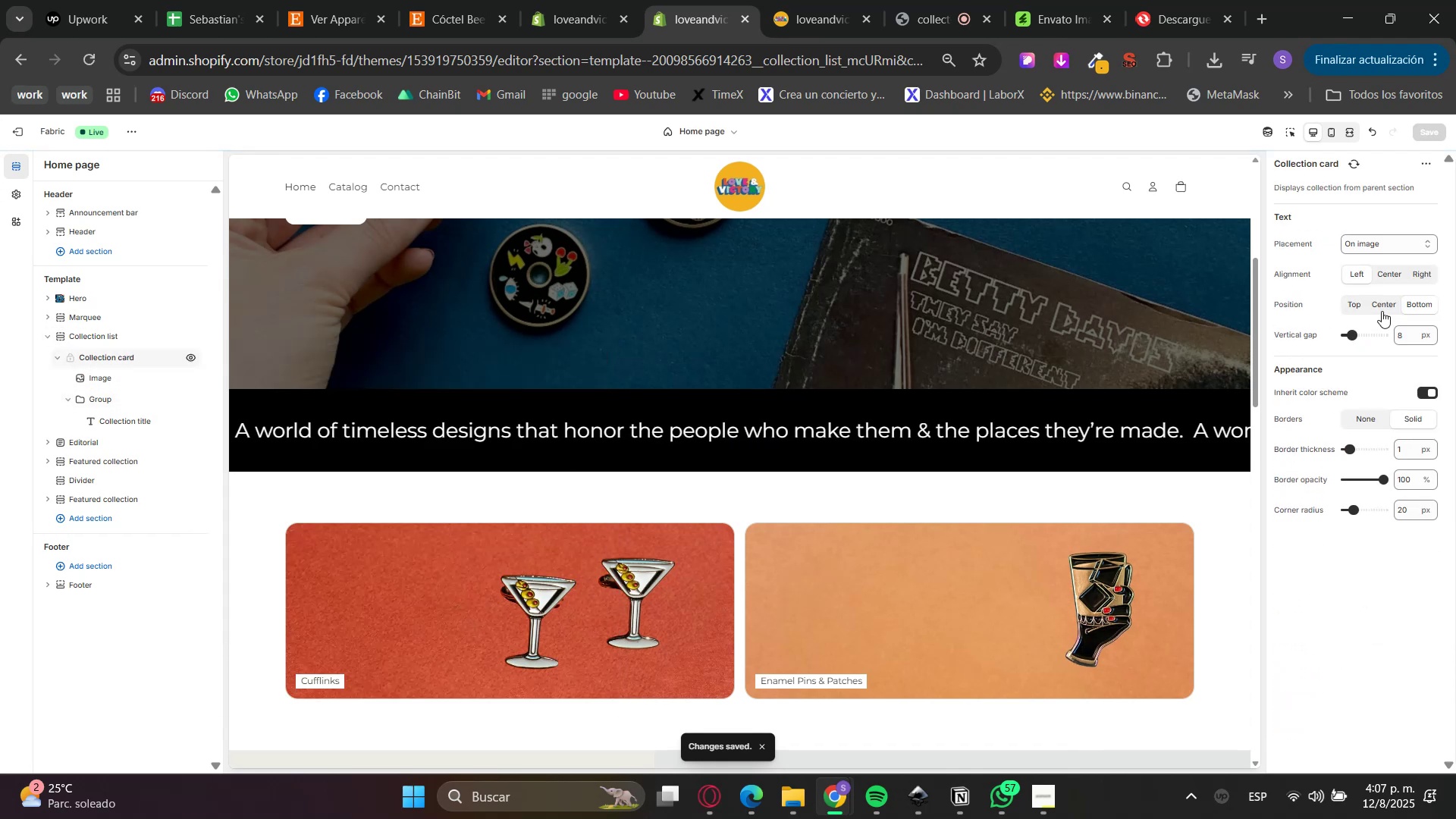 
left_click([1386, 268])
 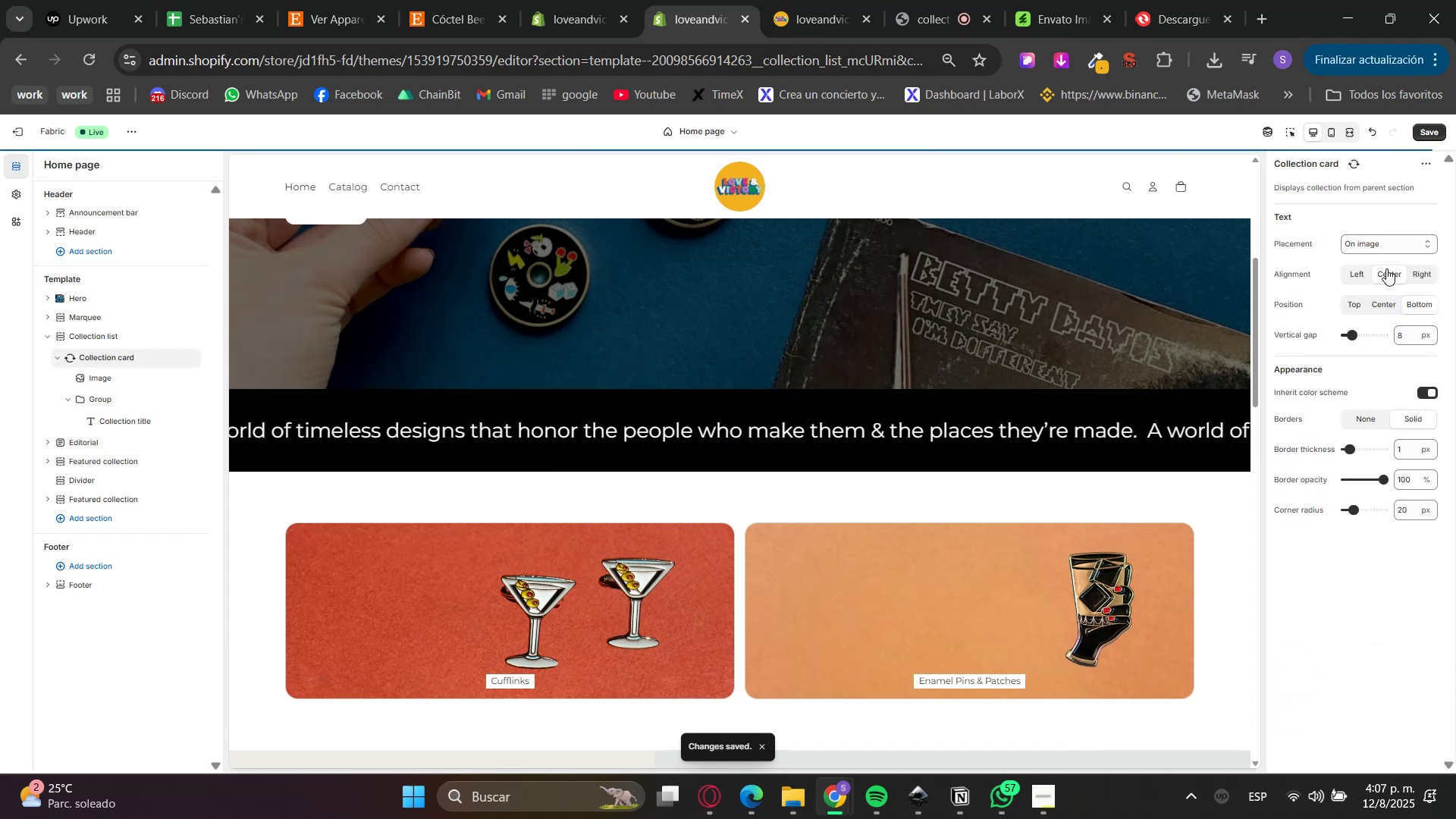 
left_click([1351, 268])
 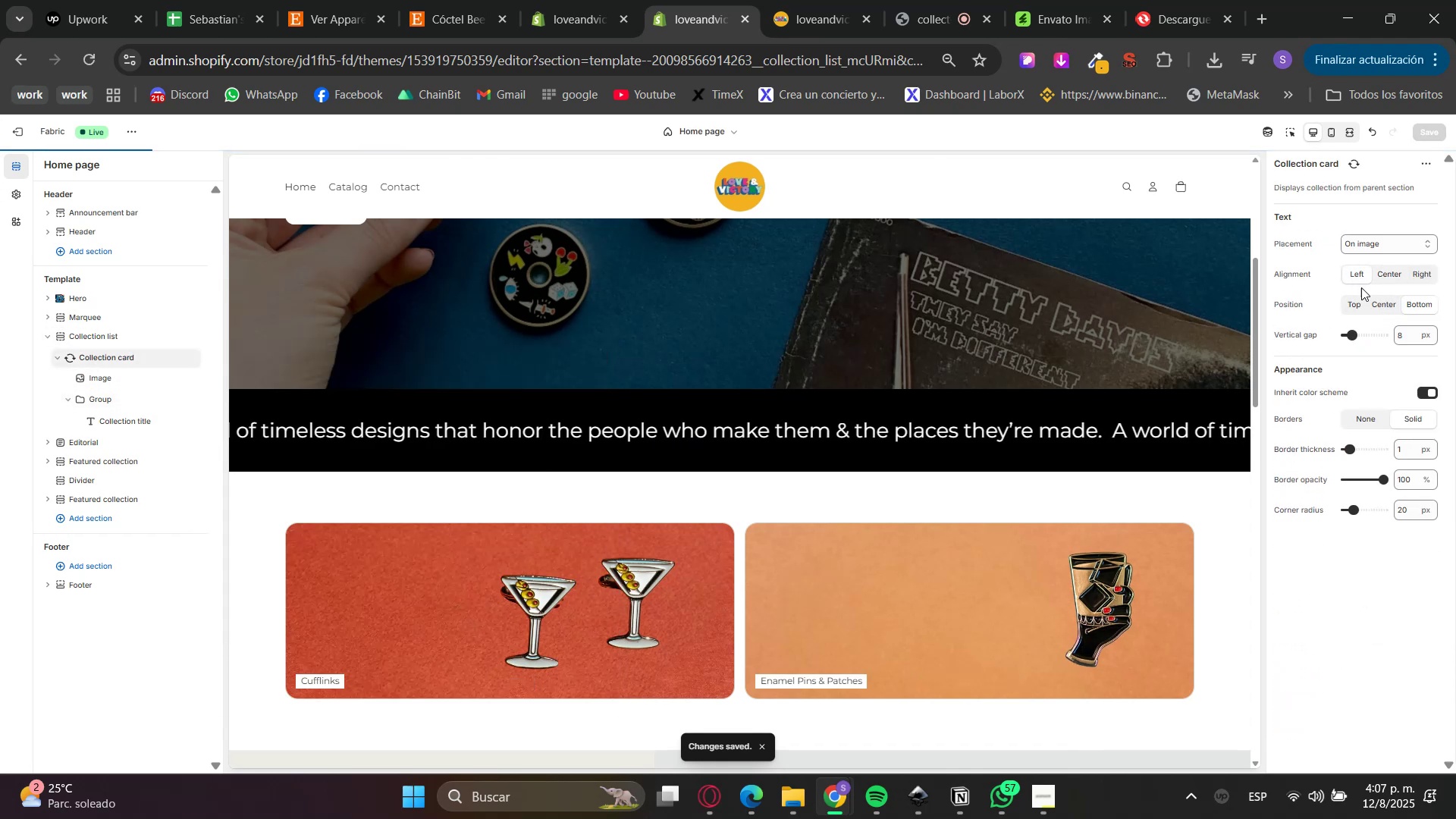 
left_click([1371, 302])
 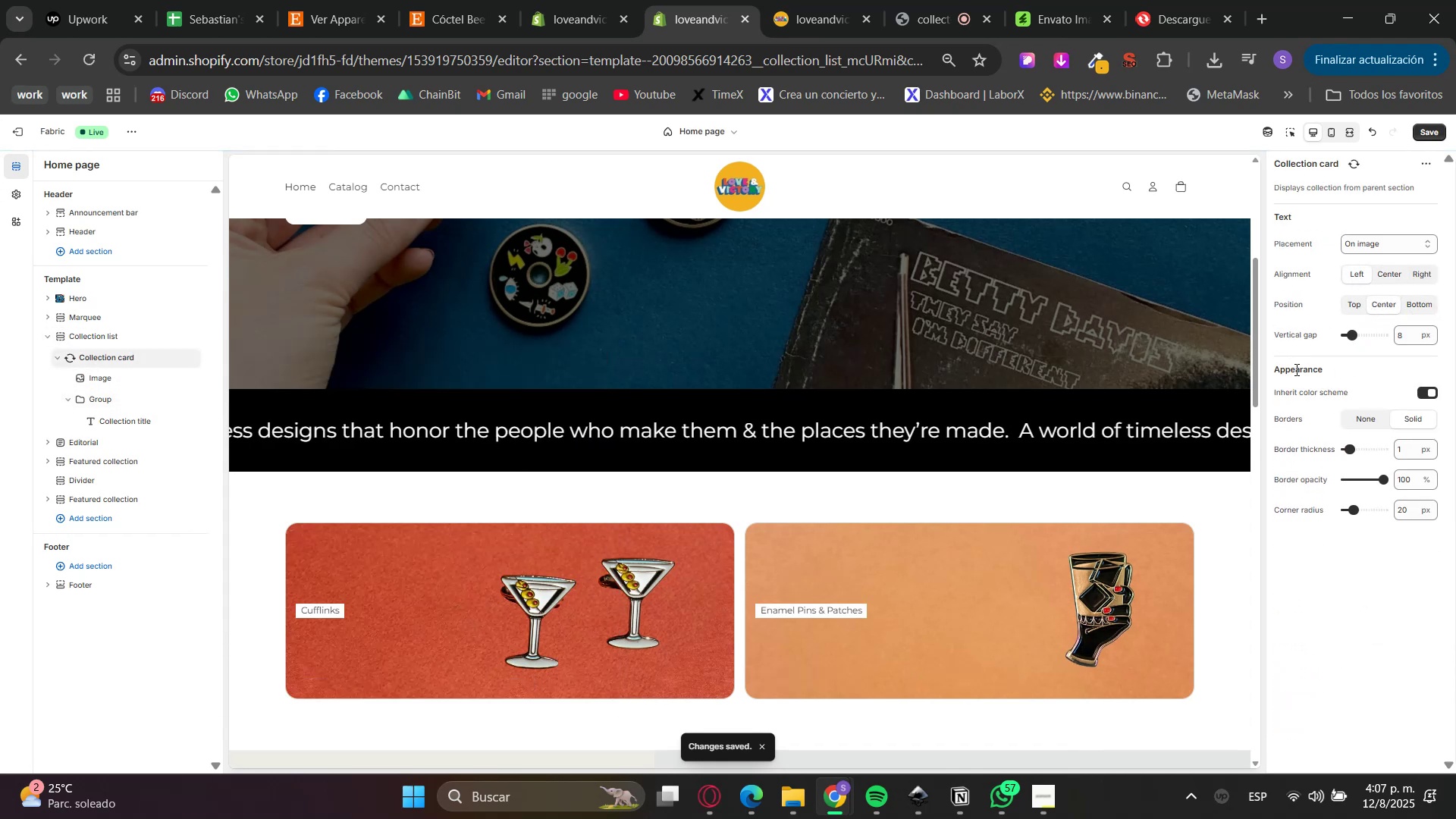 
mouse_move([88, 355])
 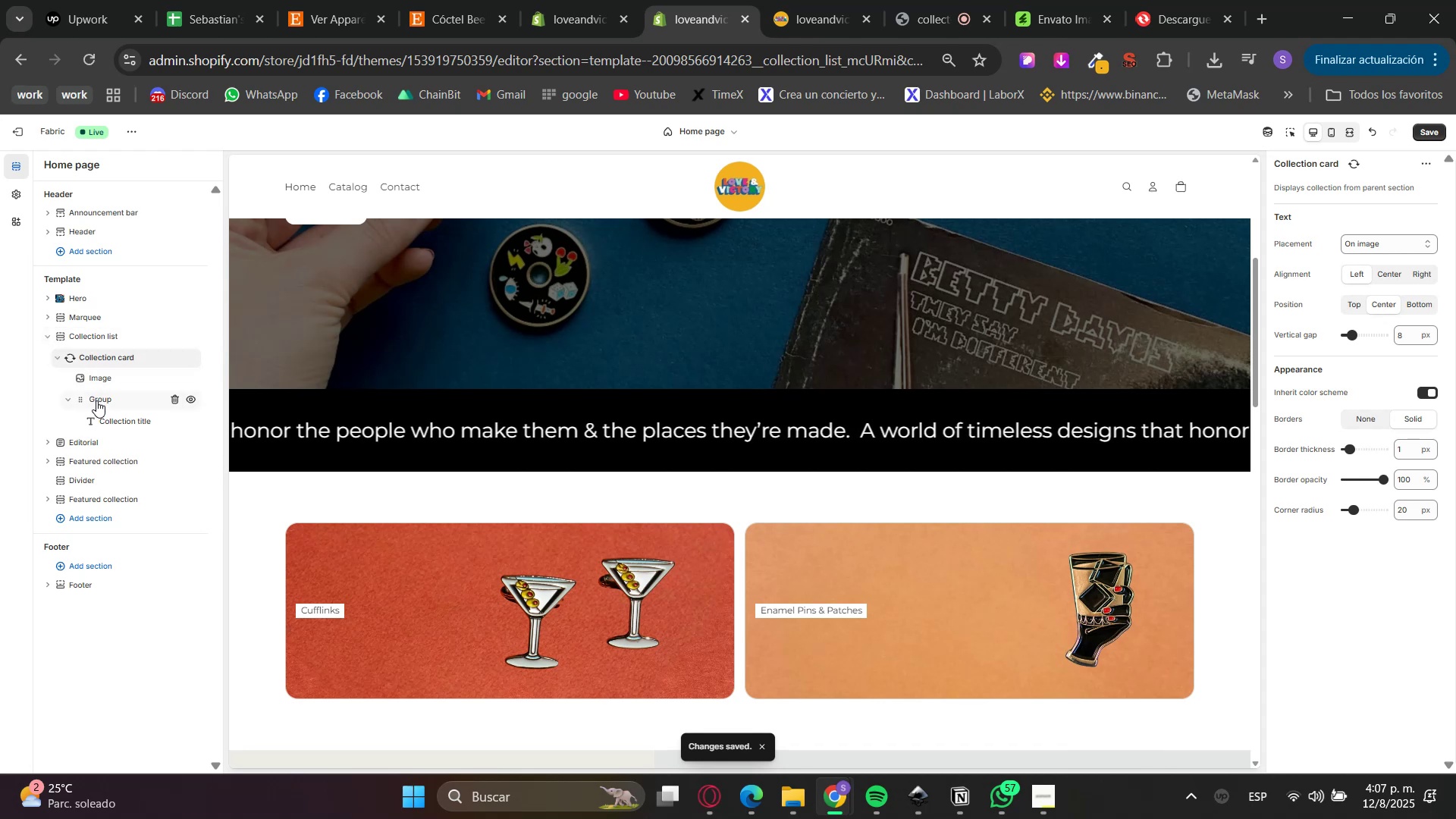 
left_click([103, 416])
 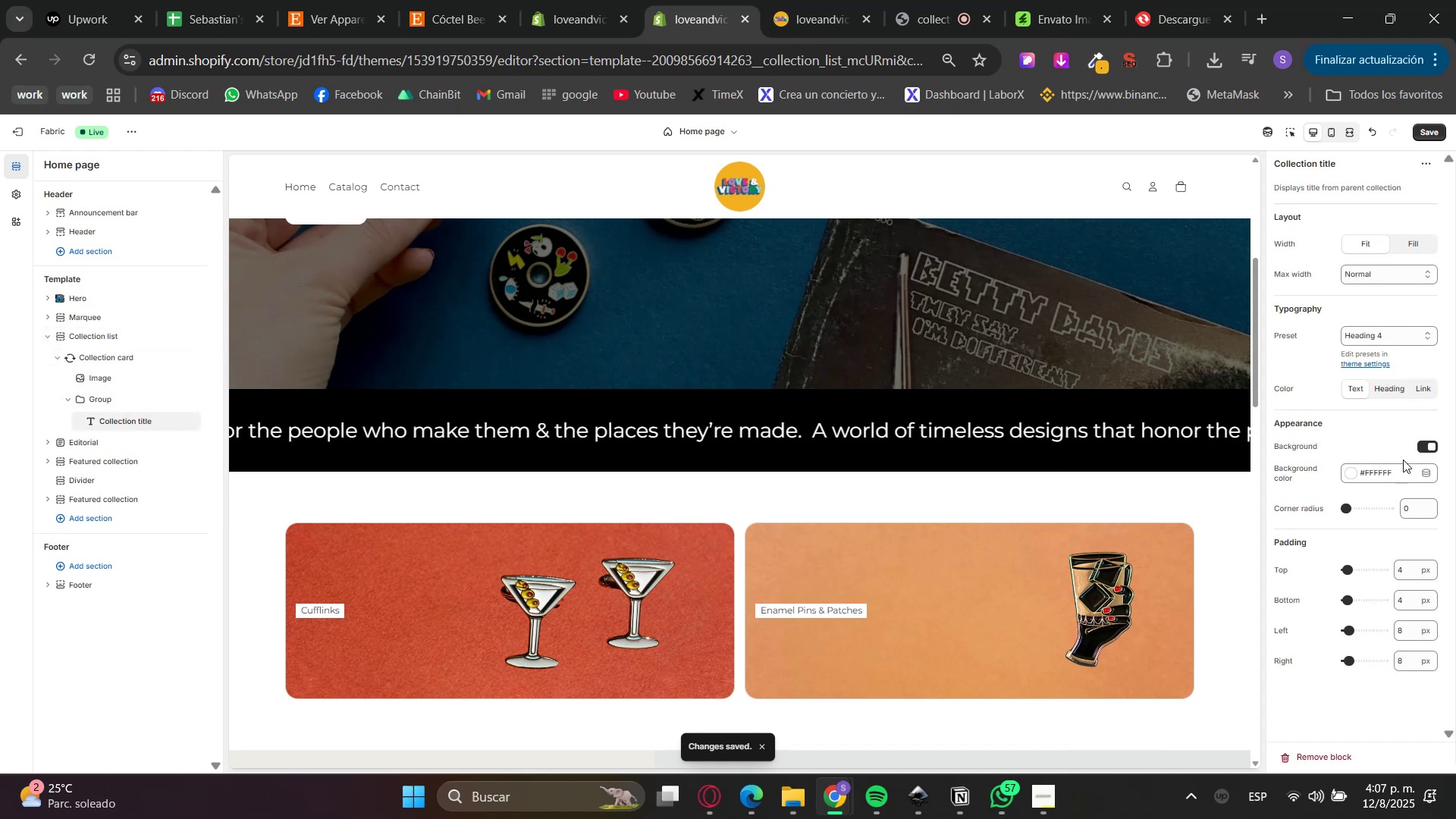 
left_click([1421, 449])
 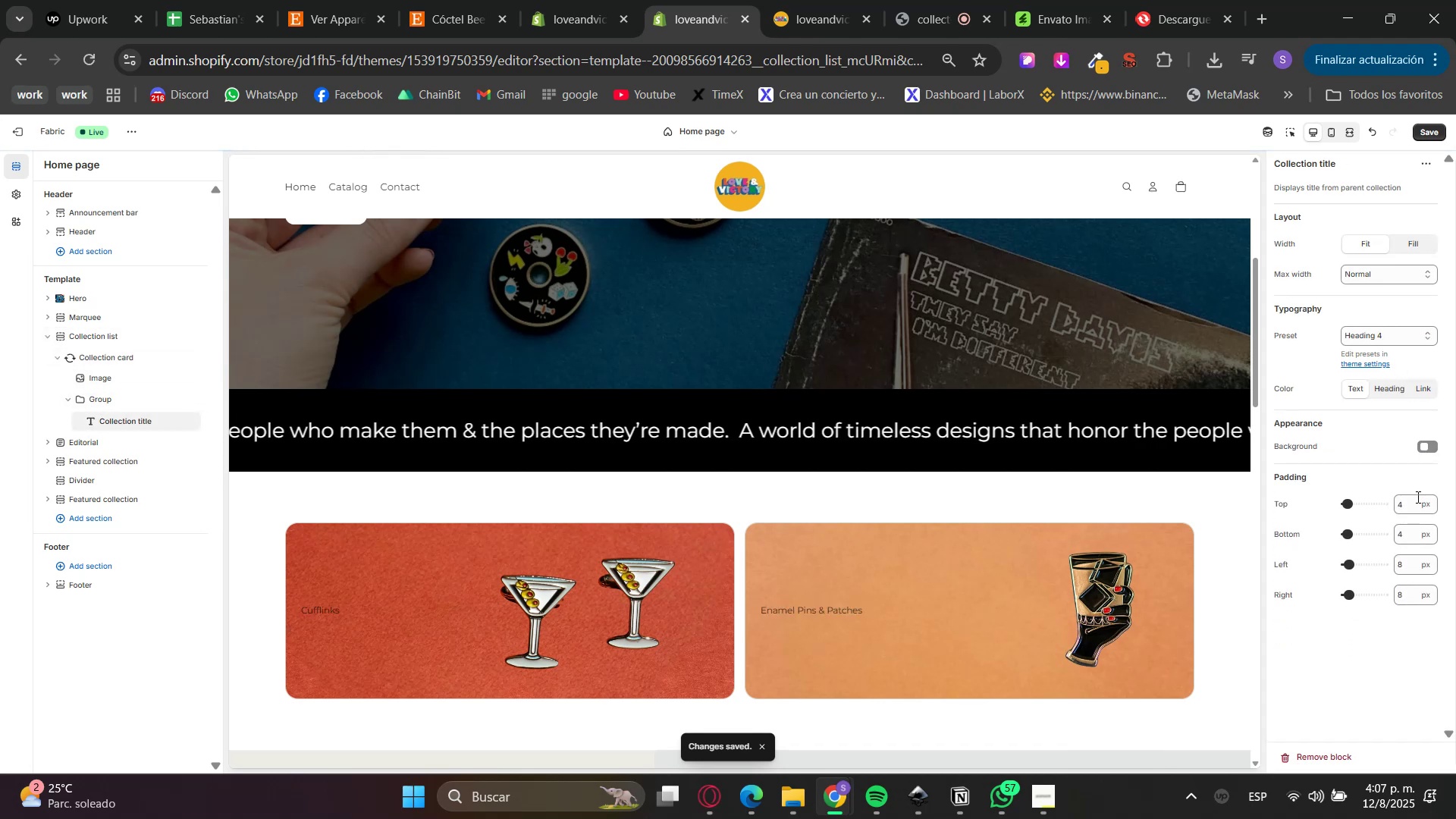 
left_click([1389, 331])
 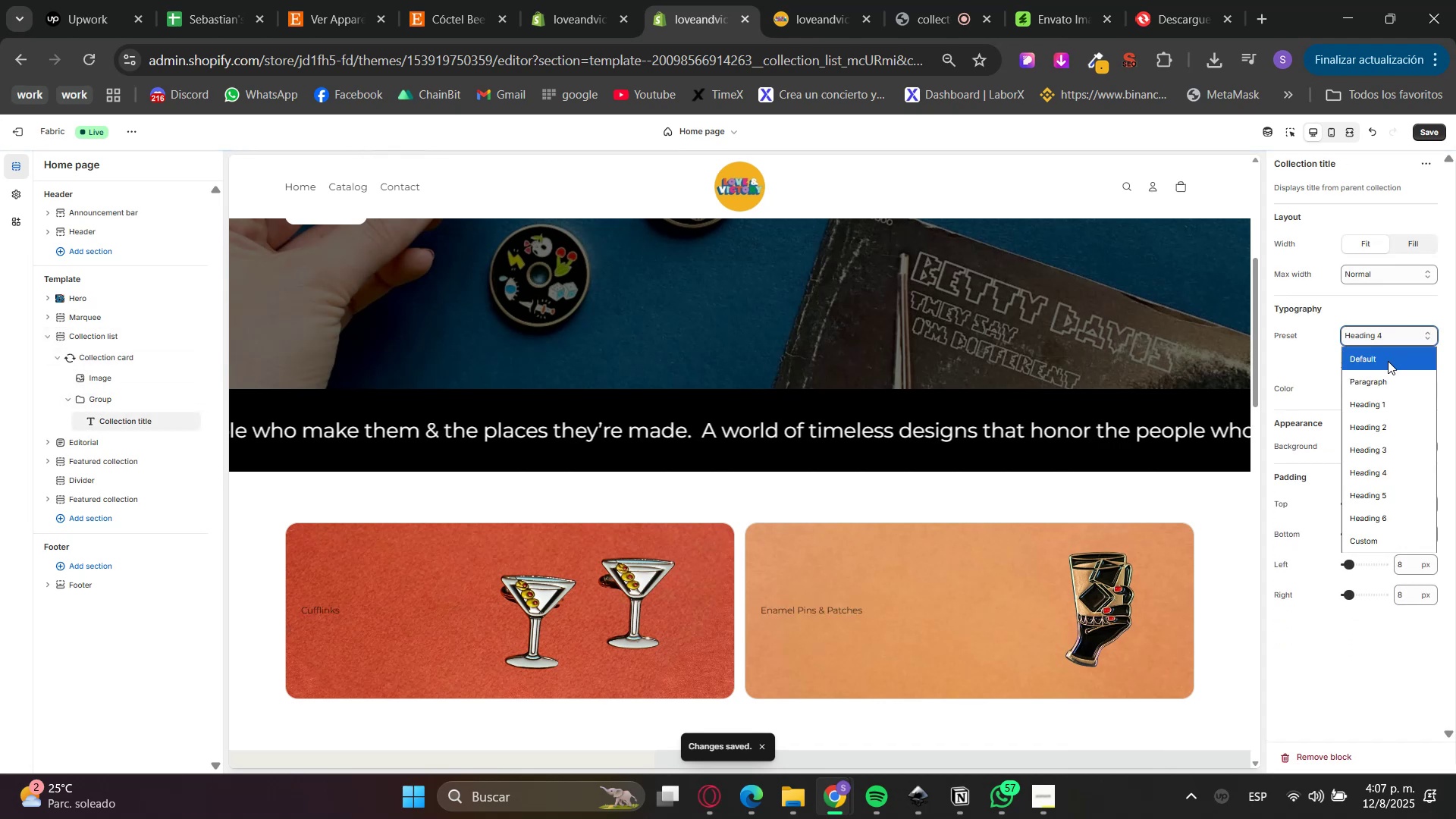 
left_click_drag(start_coordinate=[1384, 428], to_coordinate=[1374, 412])
 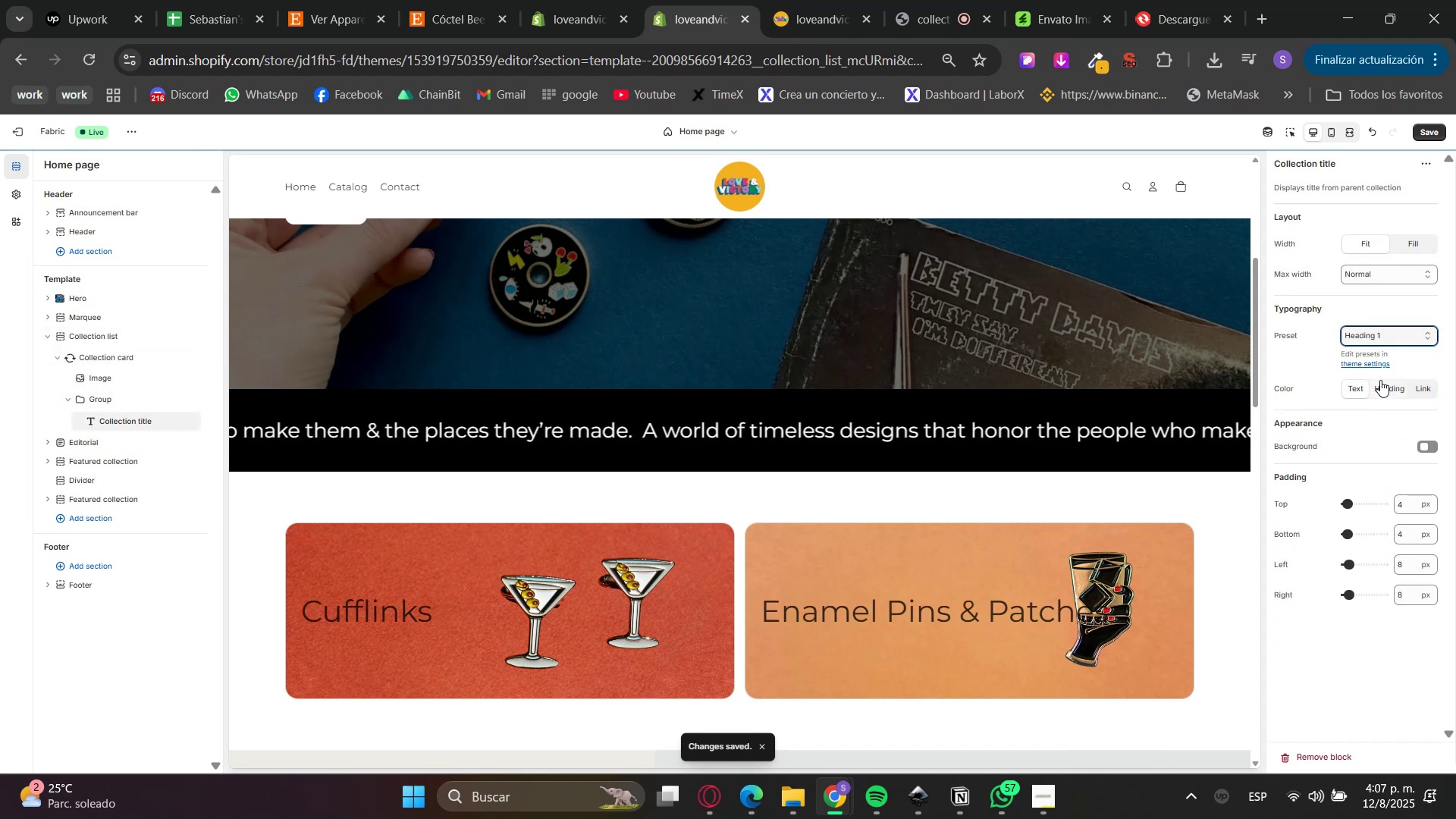 
left_click([1373, 332])
 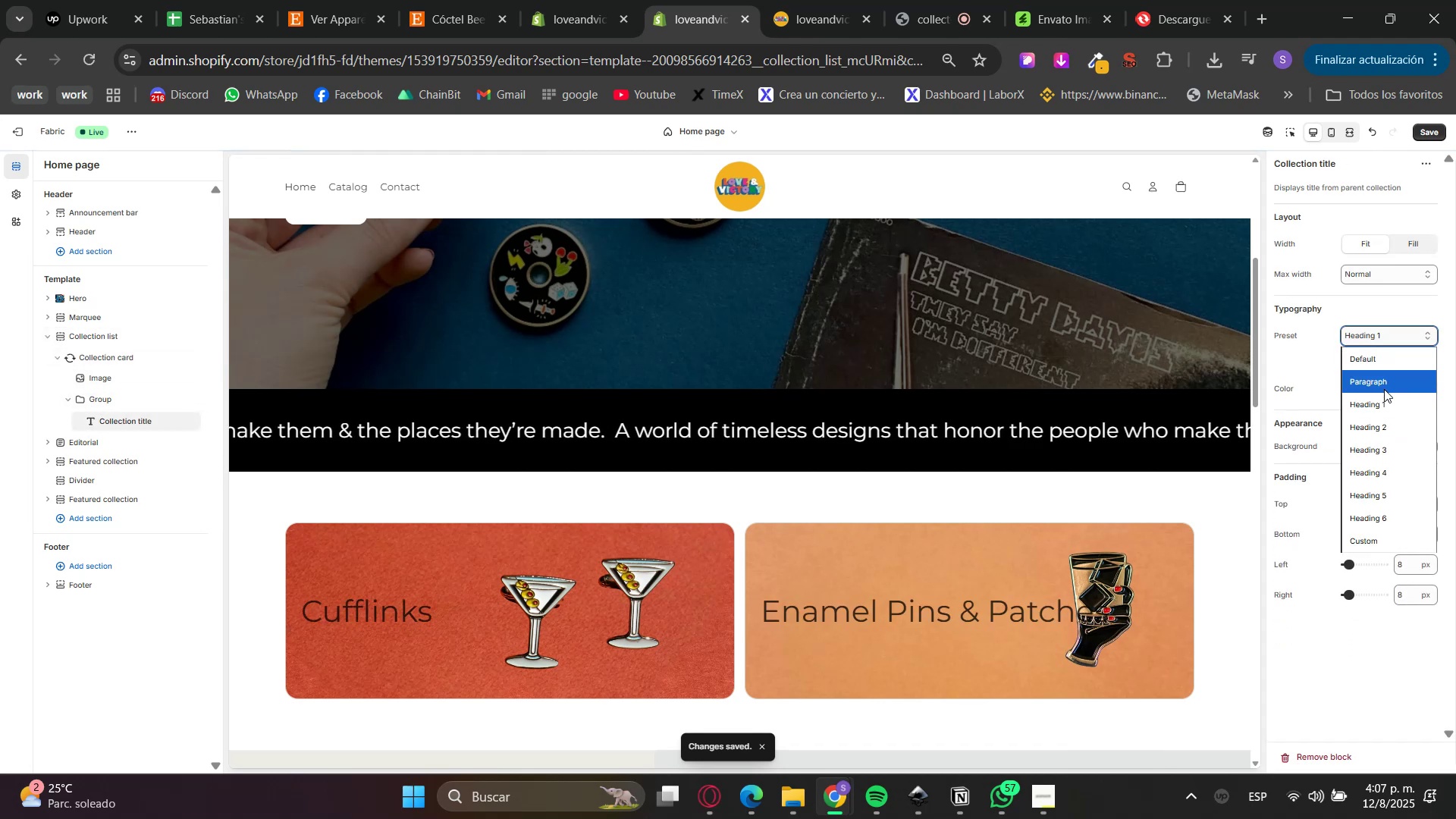 
left_click_drag(start_coordinate=[1385, 422], to_coordinate=[1388, 435])
 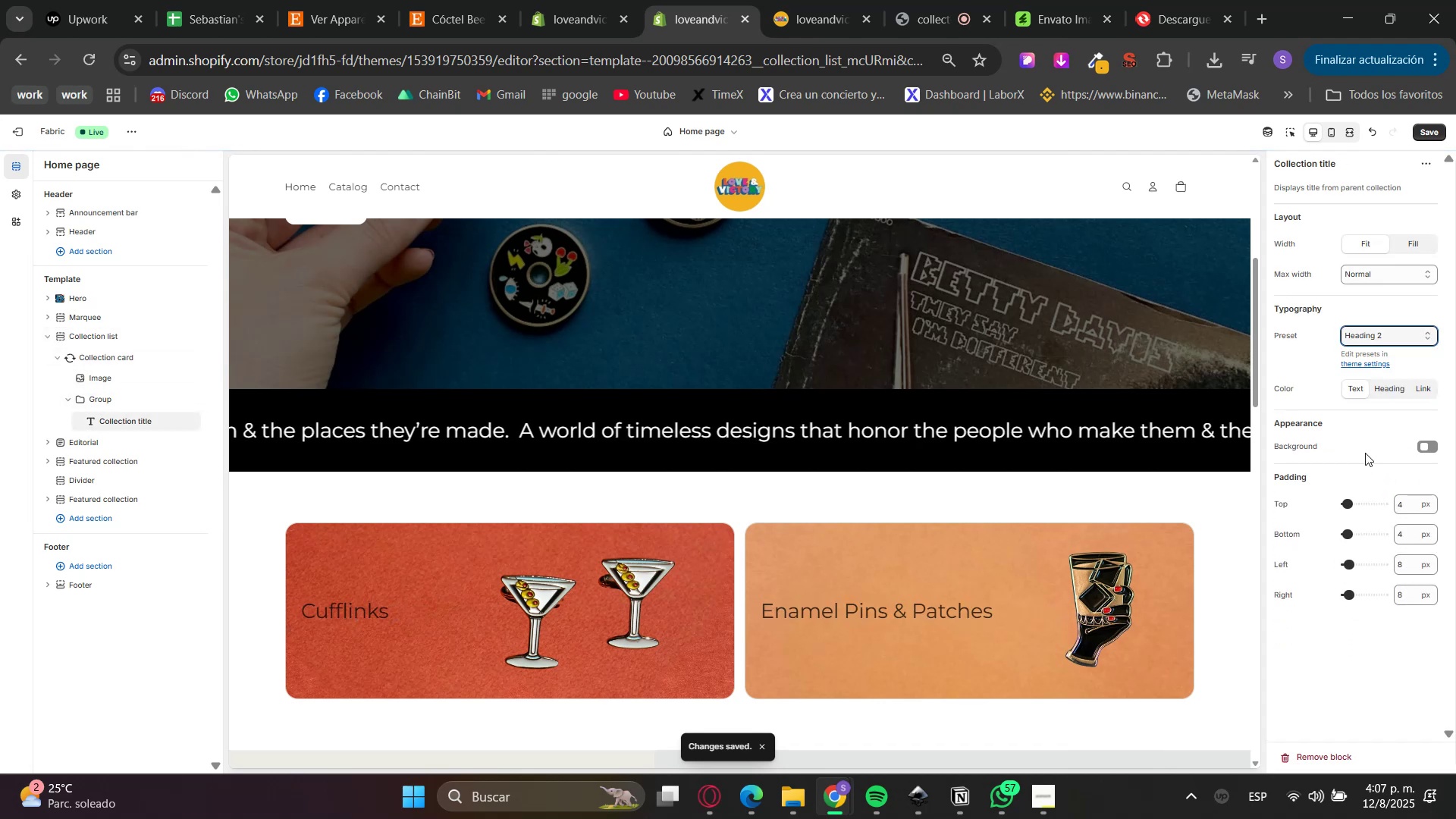 
left_click([1389, 391])
 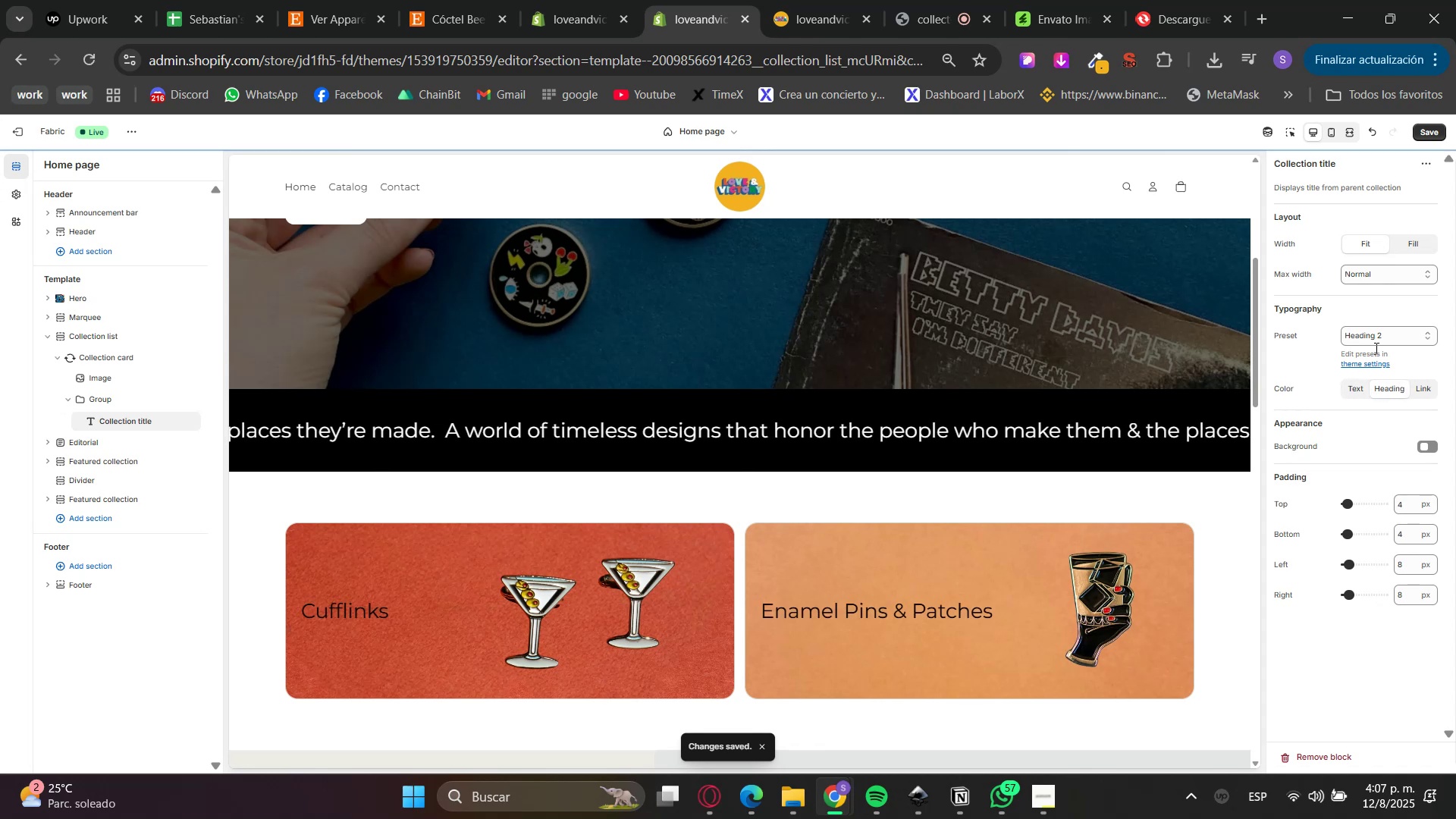 
left_click([1376, 275])
 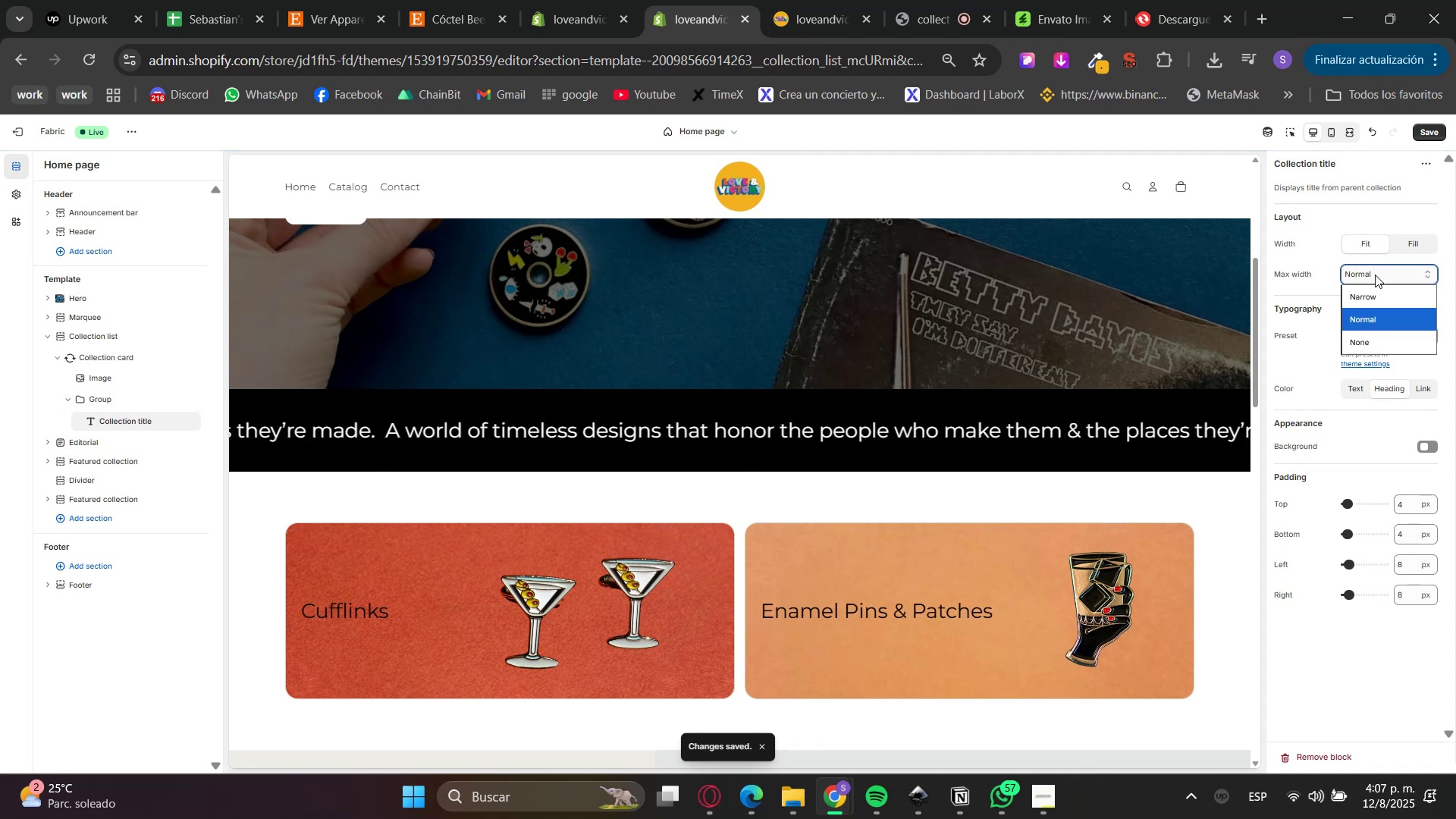 
left_click([1373, 277])
 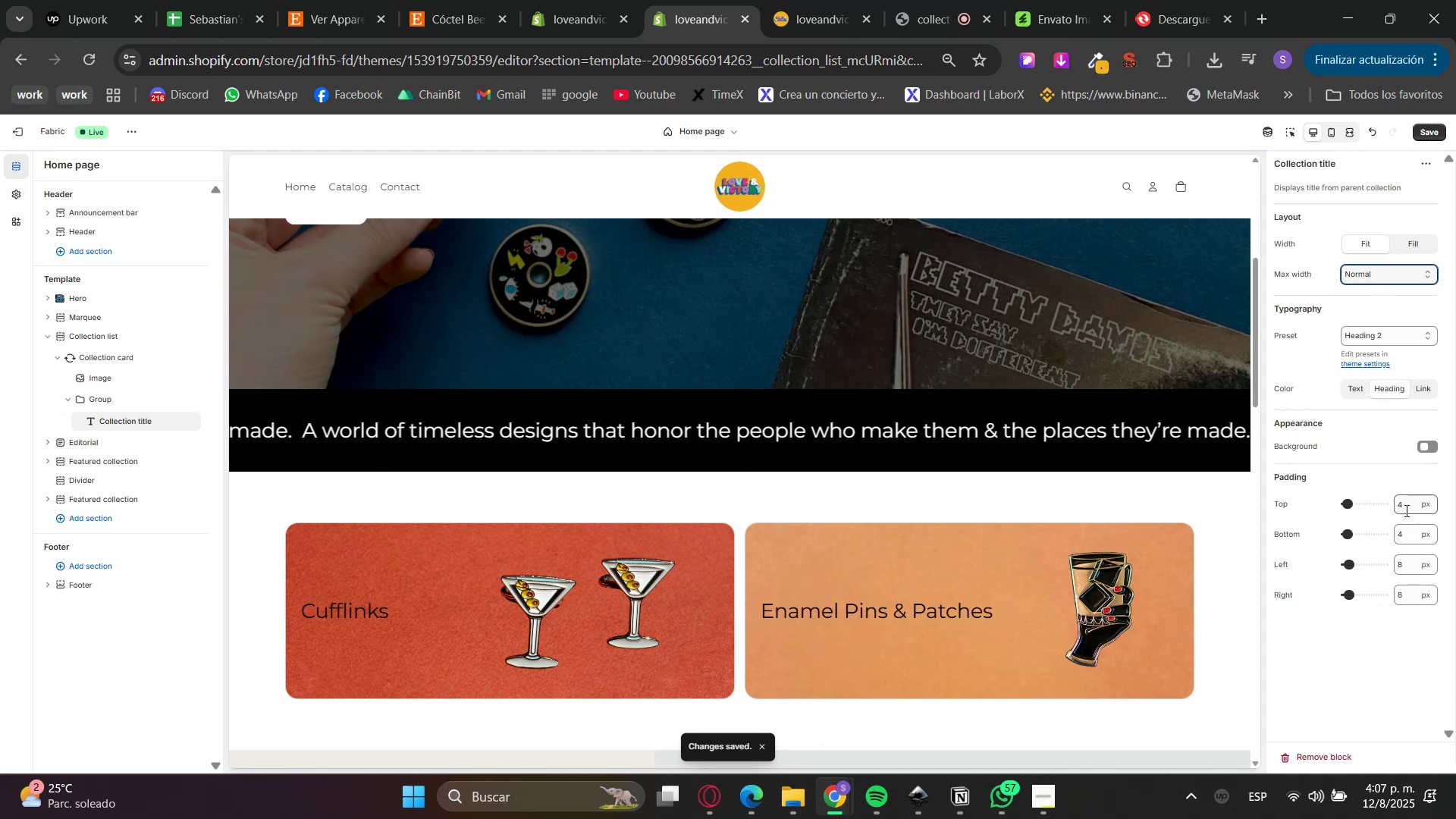 
left_click_drag(start_coordinate=[1408, 507], to_coordinate=[1386, 507])
 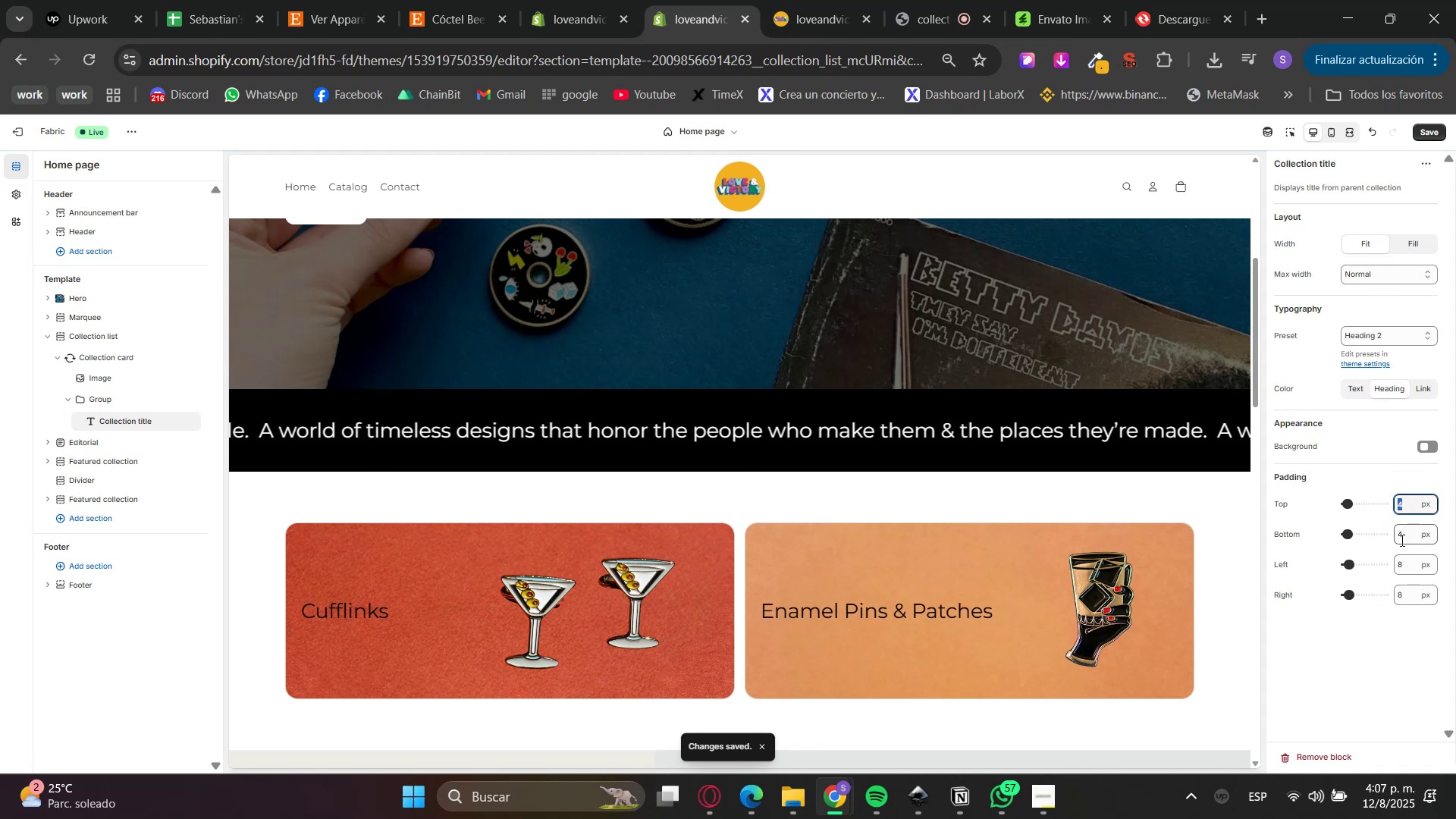 
key(Numpad0)
 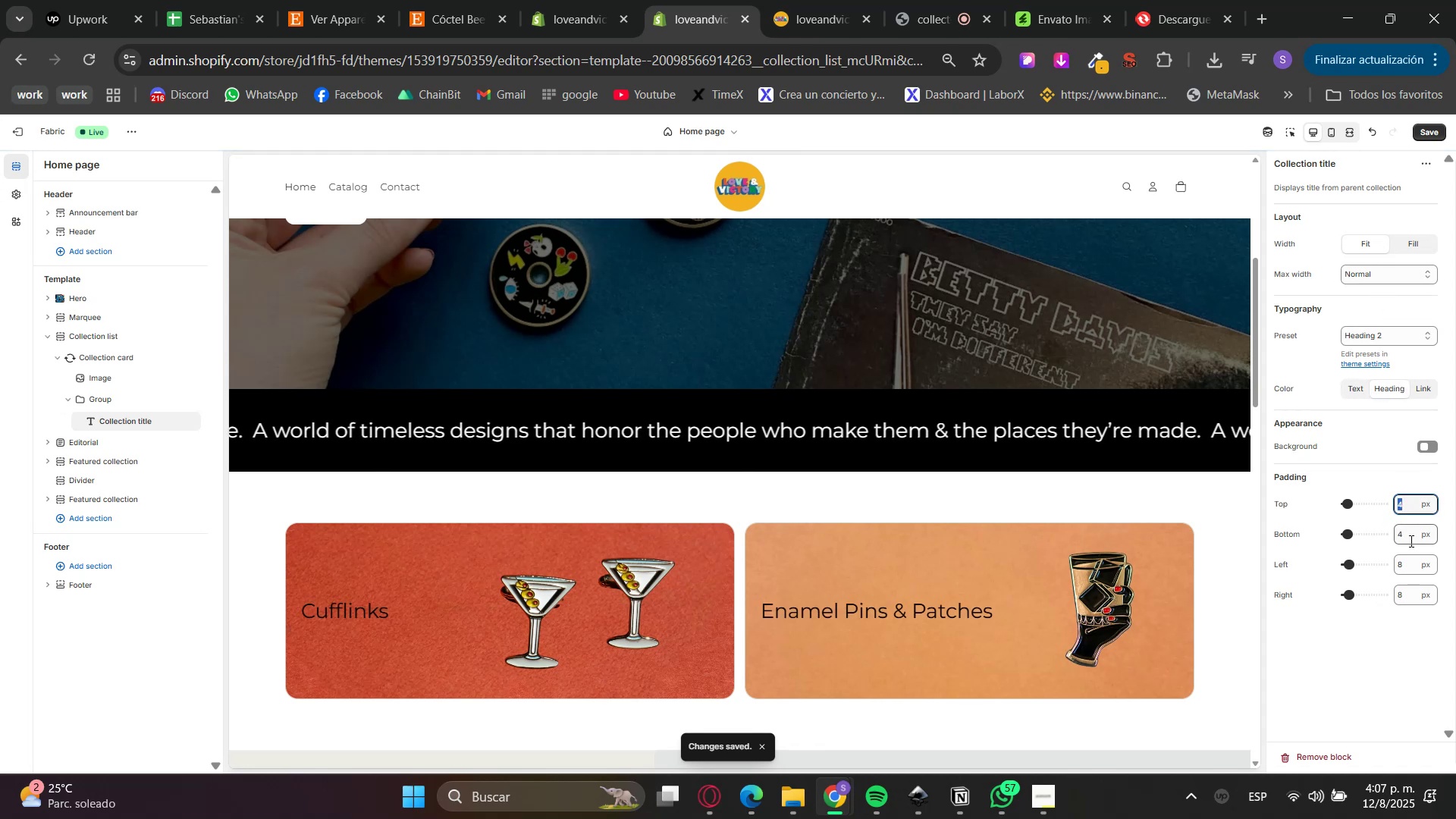 
left_click_drag(start_coordinate=[1411, 538], to_coordinate=[1385, 536])
 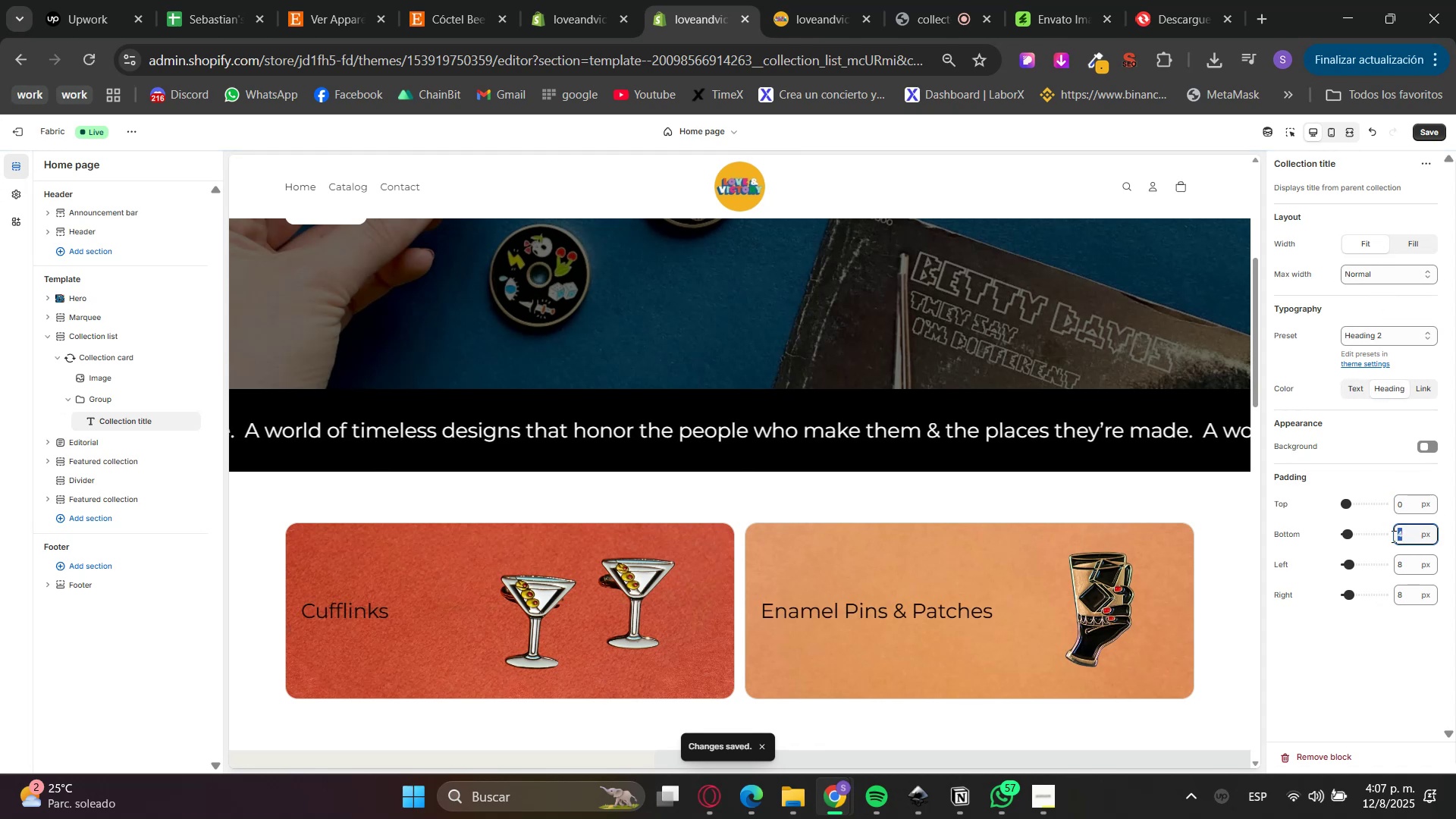 
key(Numpad0)
 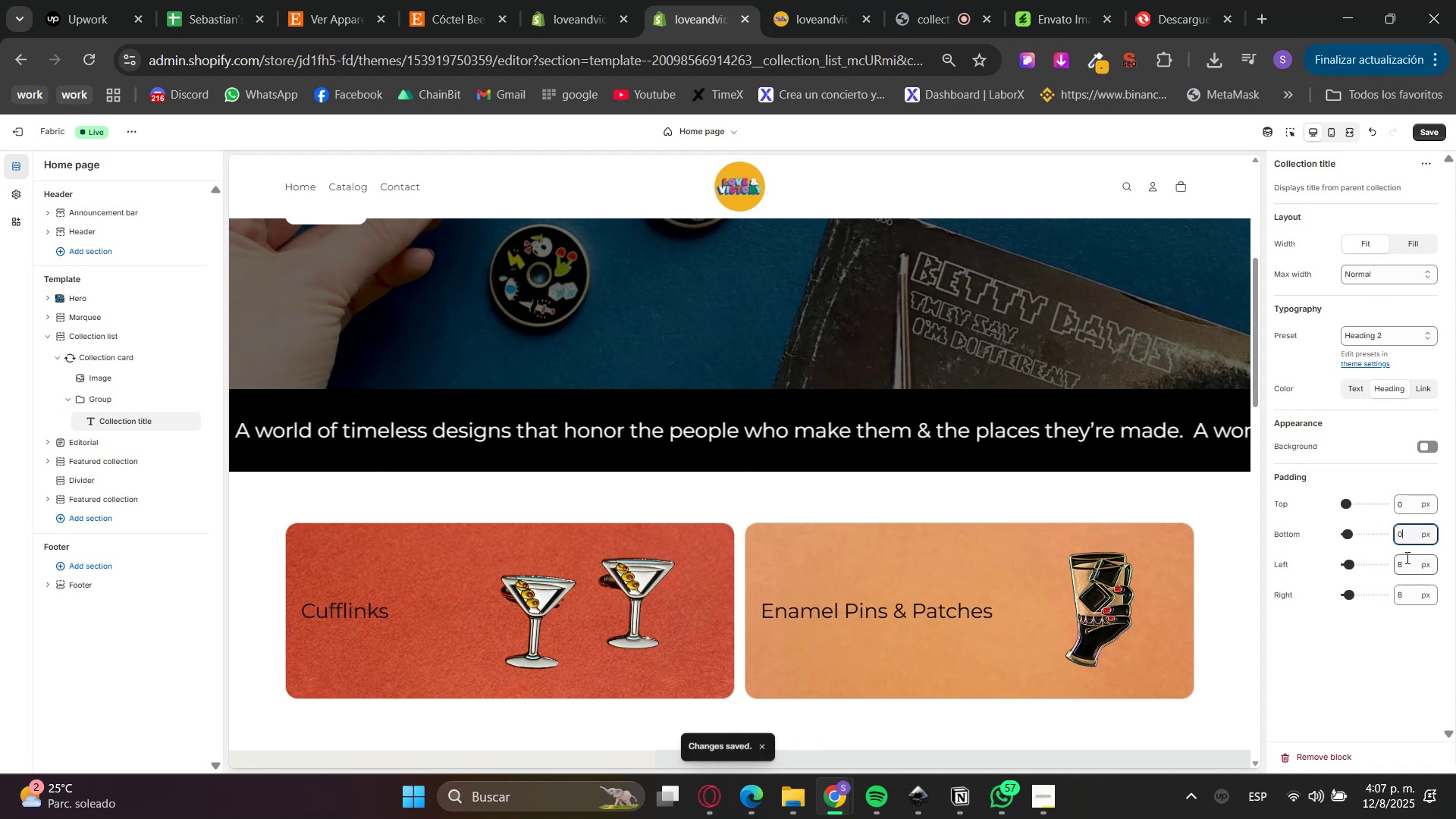 
left_click_drag(start_coordinate=[1408, 573], to_coordinate=[1382, 573])
 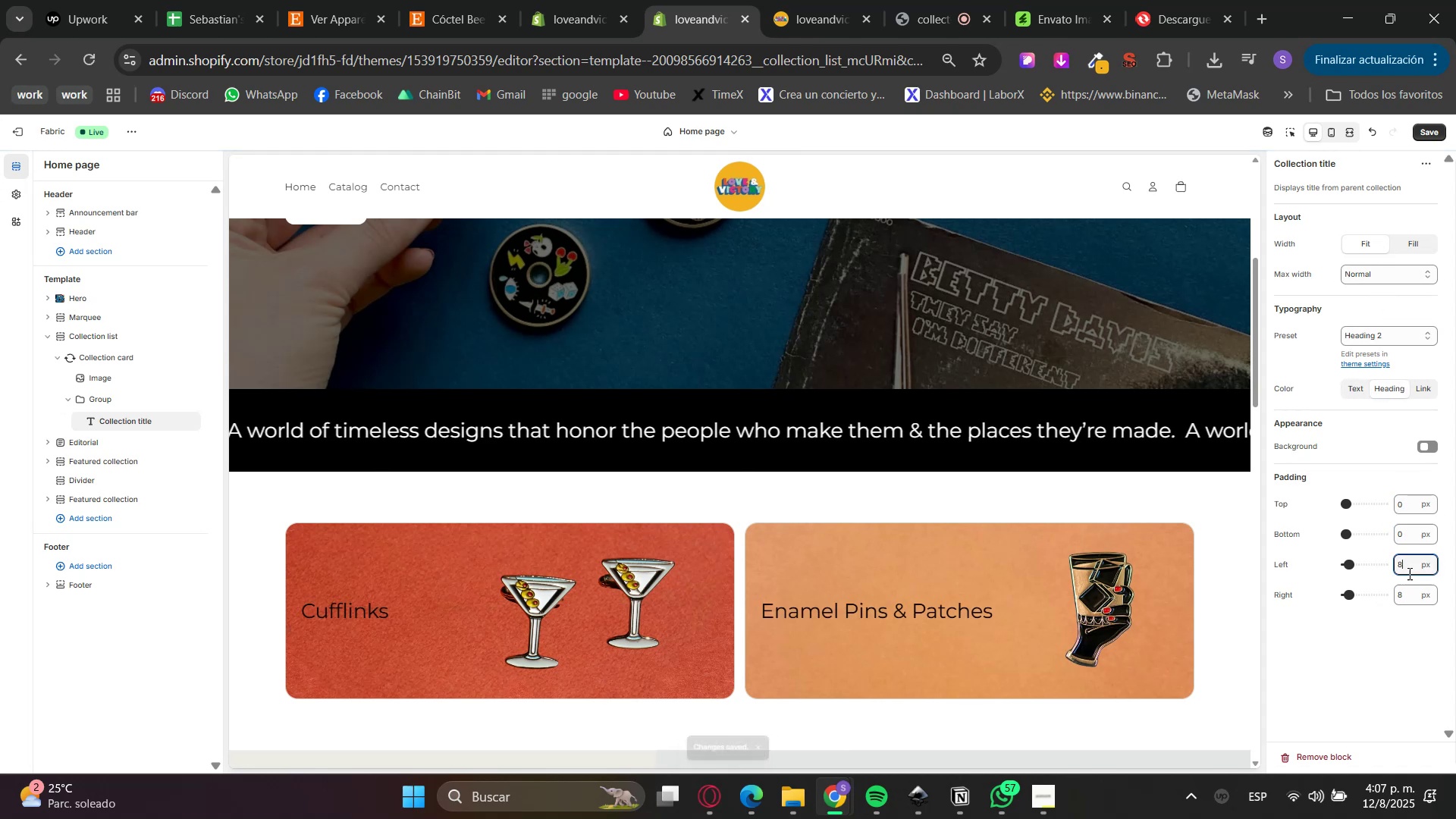 
key(Numpad0)
 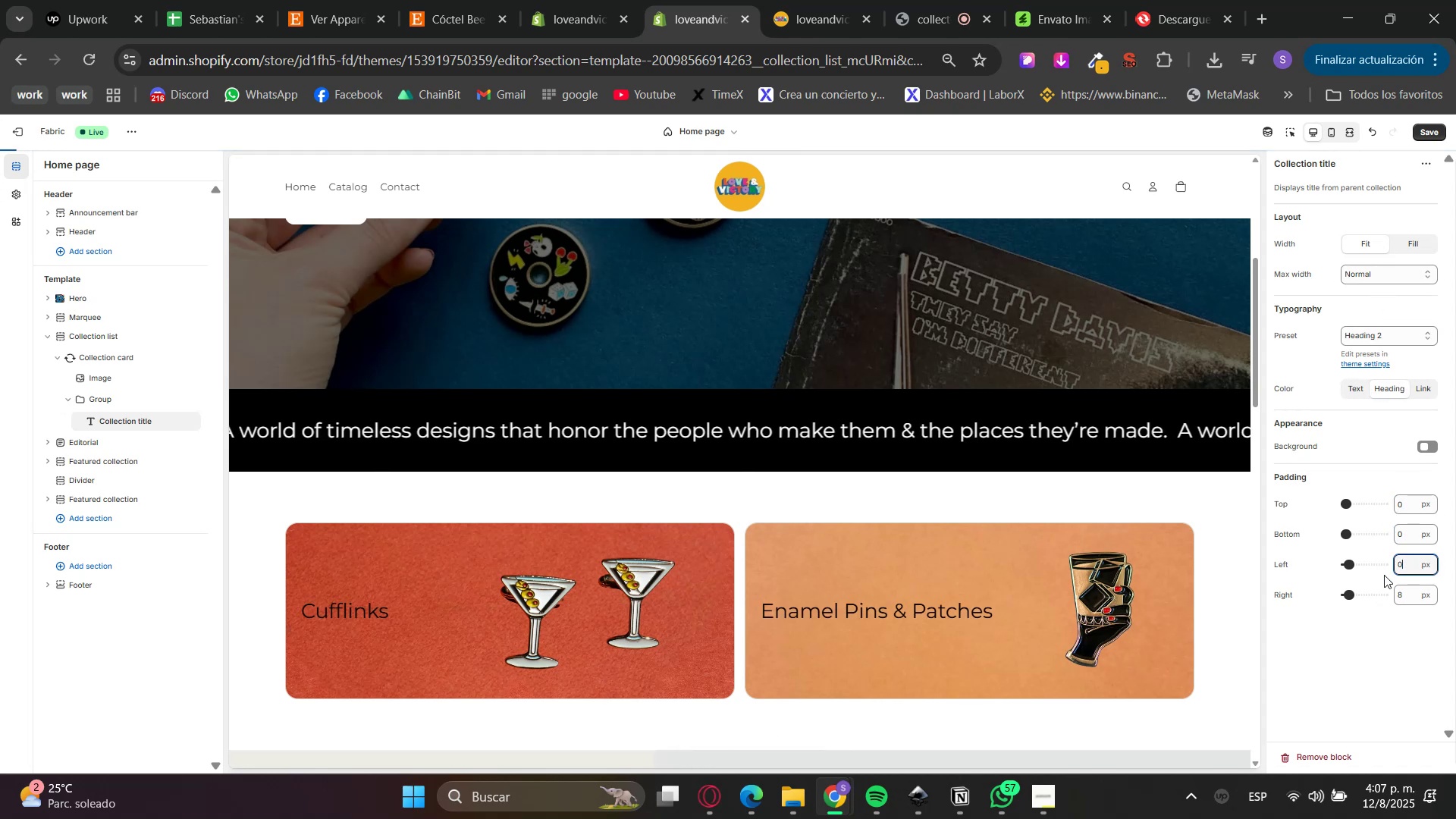 
left_click_drag(start_coordinate=[1401, 593], to_coordinate=[1387, 593])
 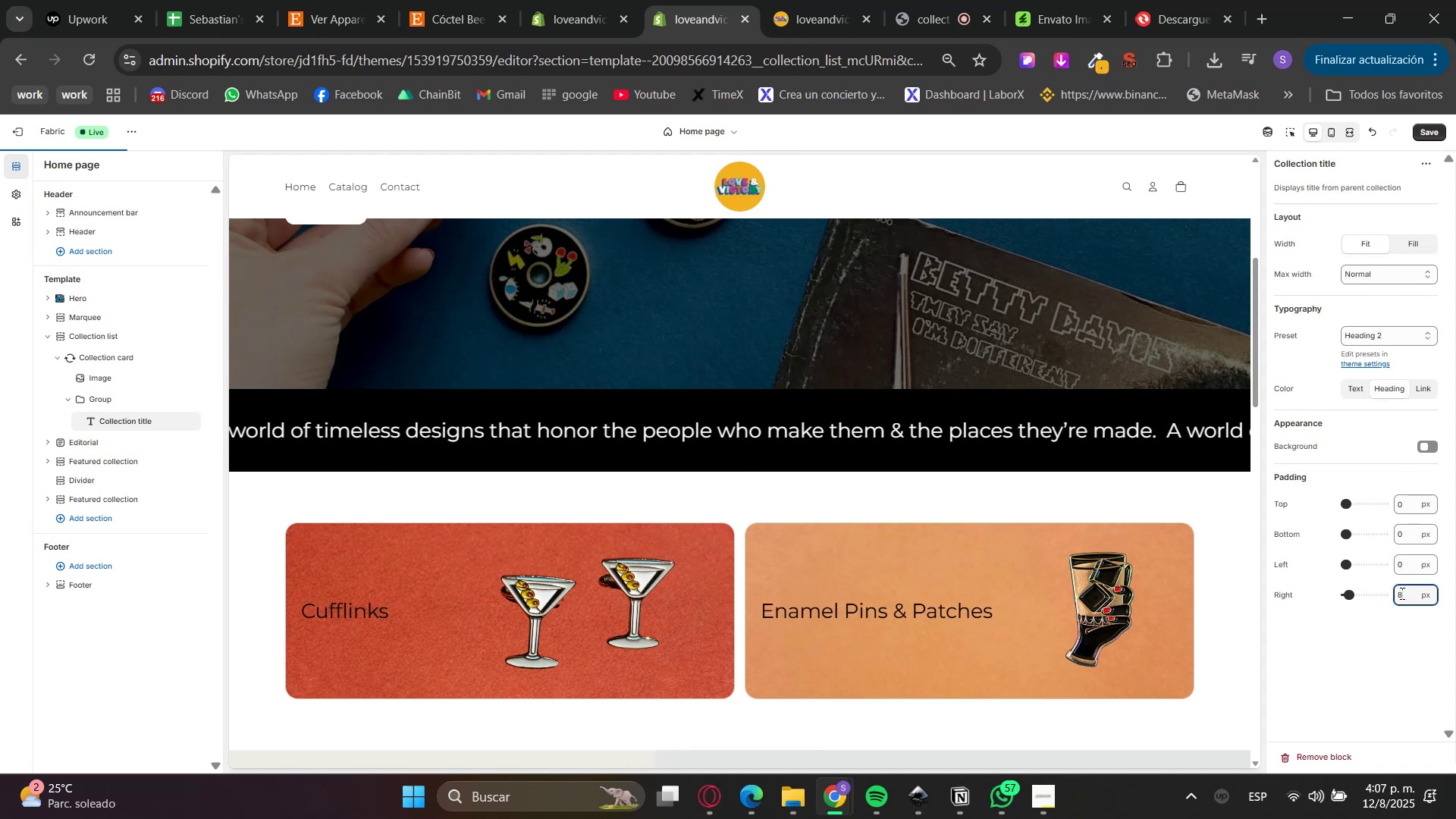 
key(Numpad0)
 